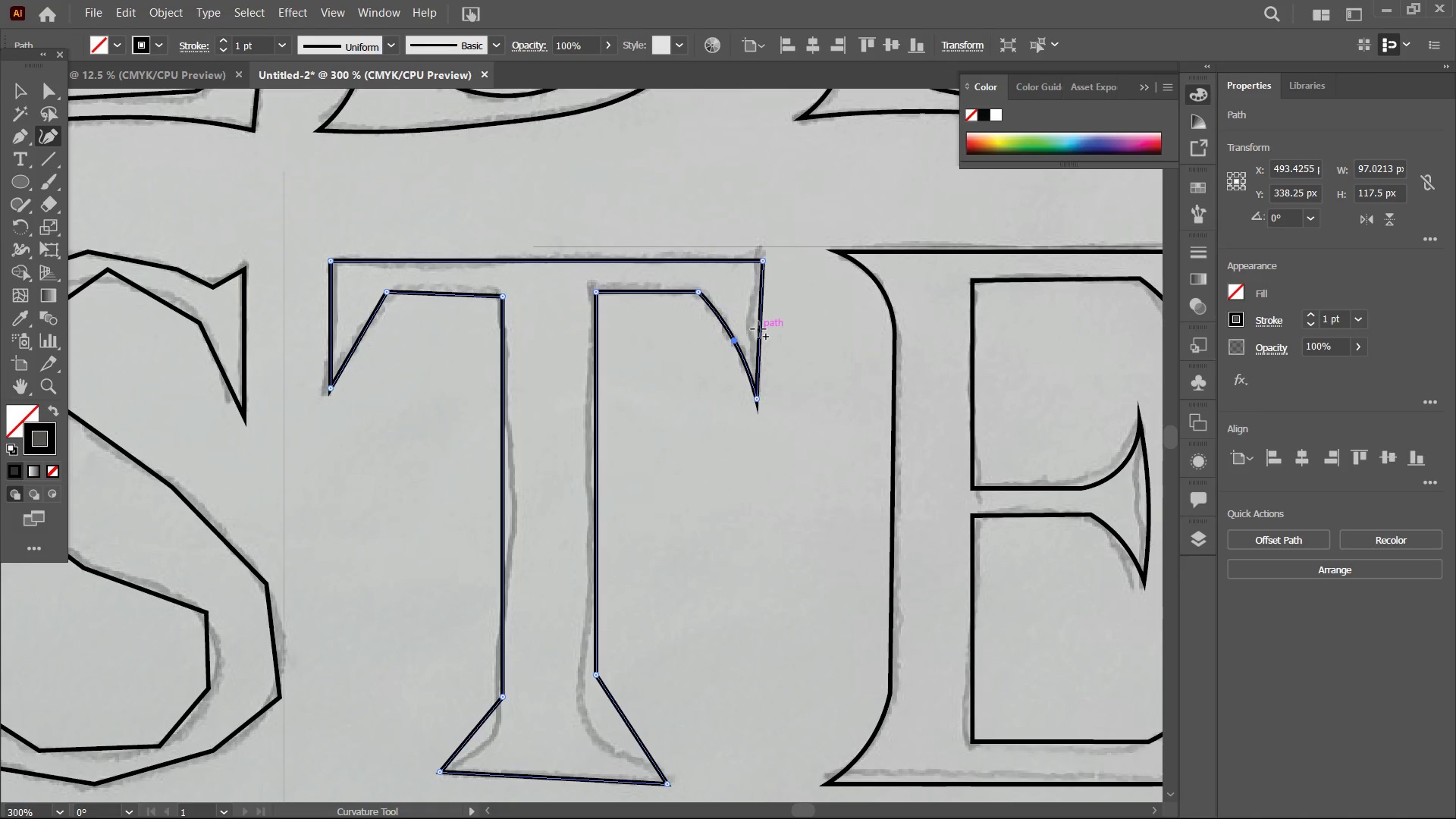 
left_click_drag(start_coordinate=[758, 329], to_coordinate=[768, 328])
 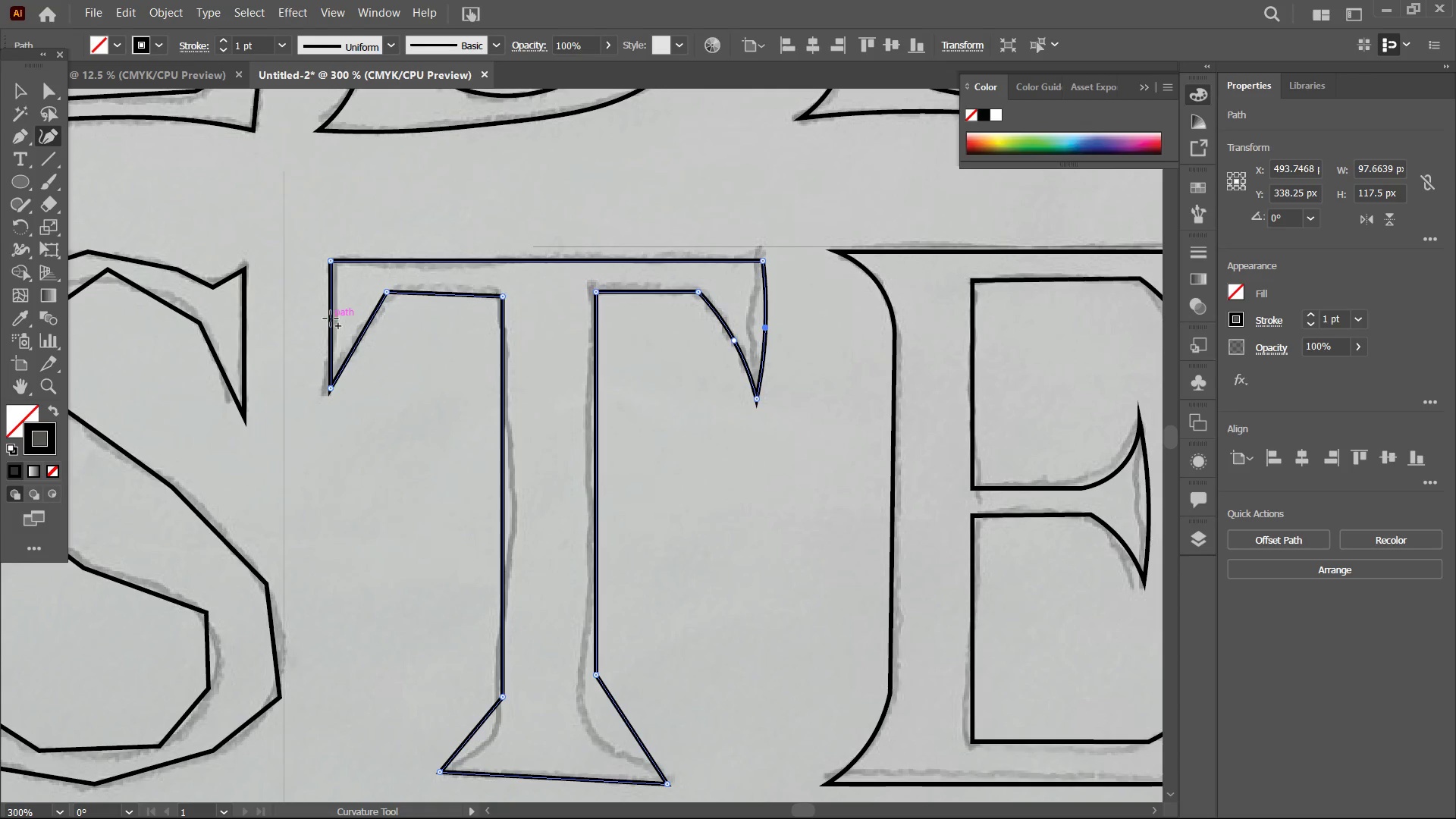 
left_click_drag(start_coordinate=[331, 318], to_coordinate=[320, 318])
 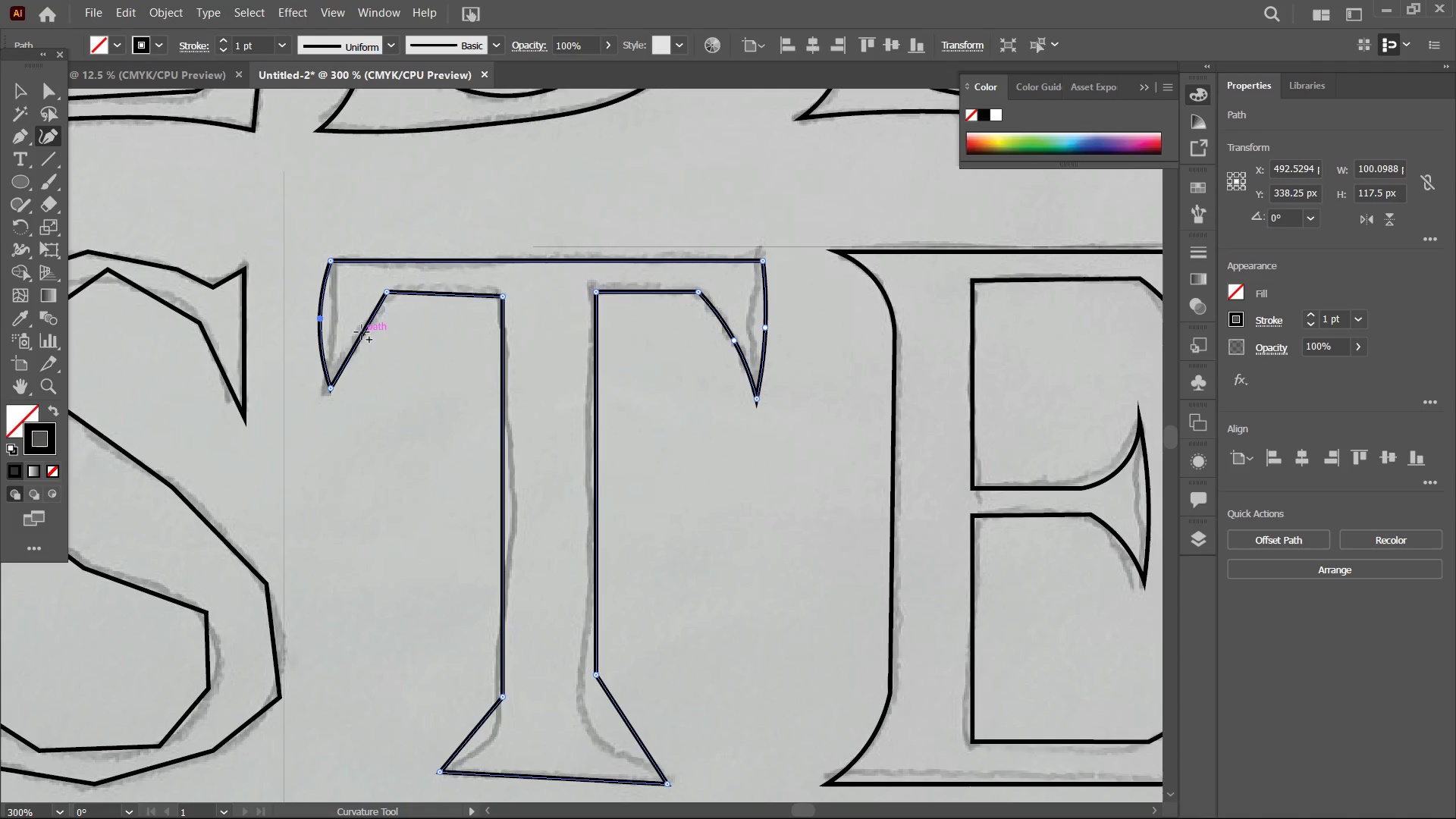 
left_click_drag(start_coordinate=[362, 332], to_coordinate=[352, 331])
 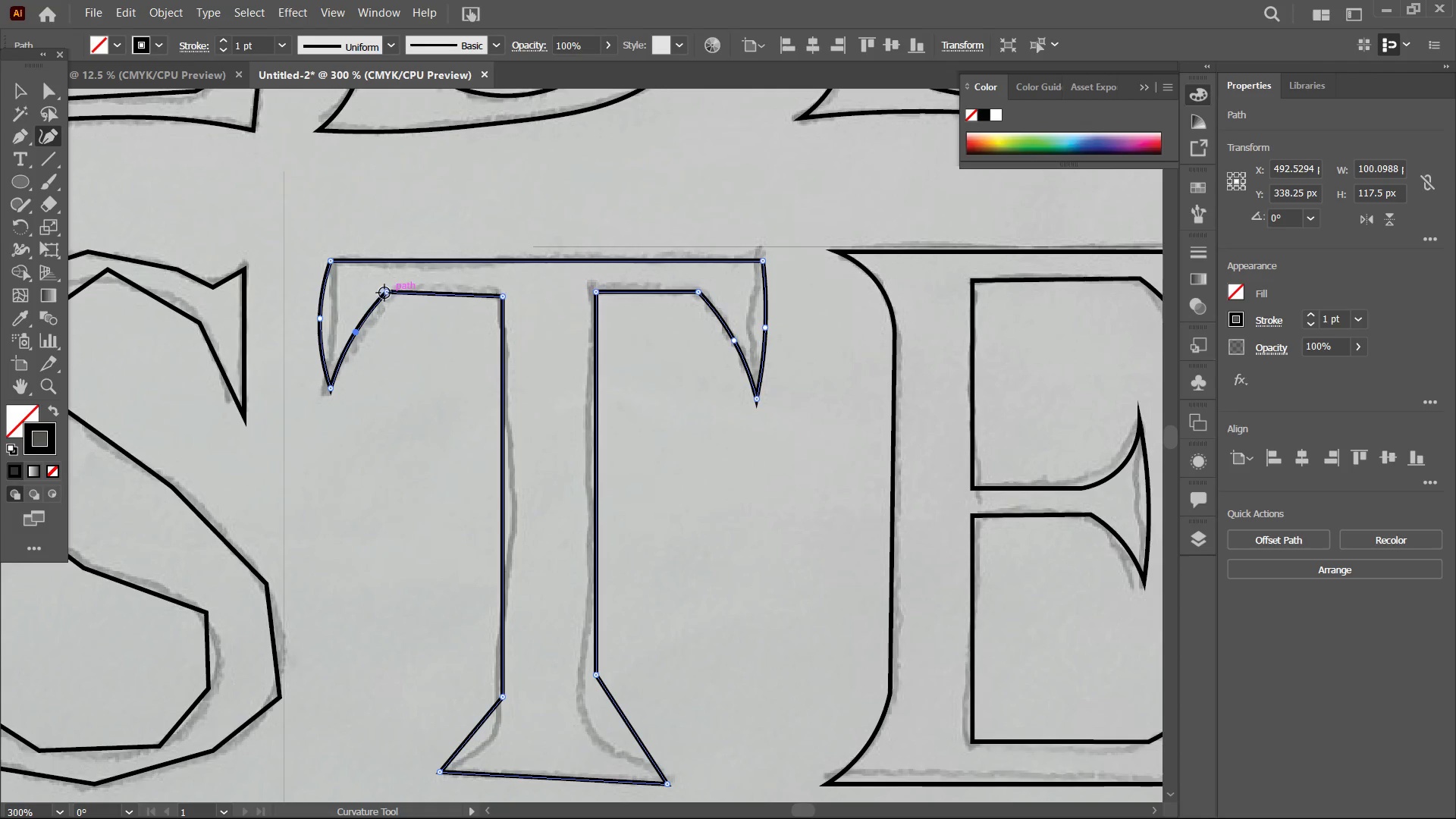 
left_click([383, 293])
 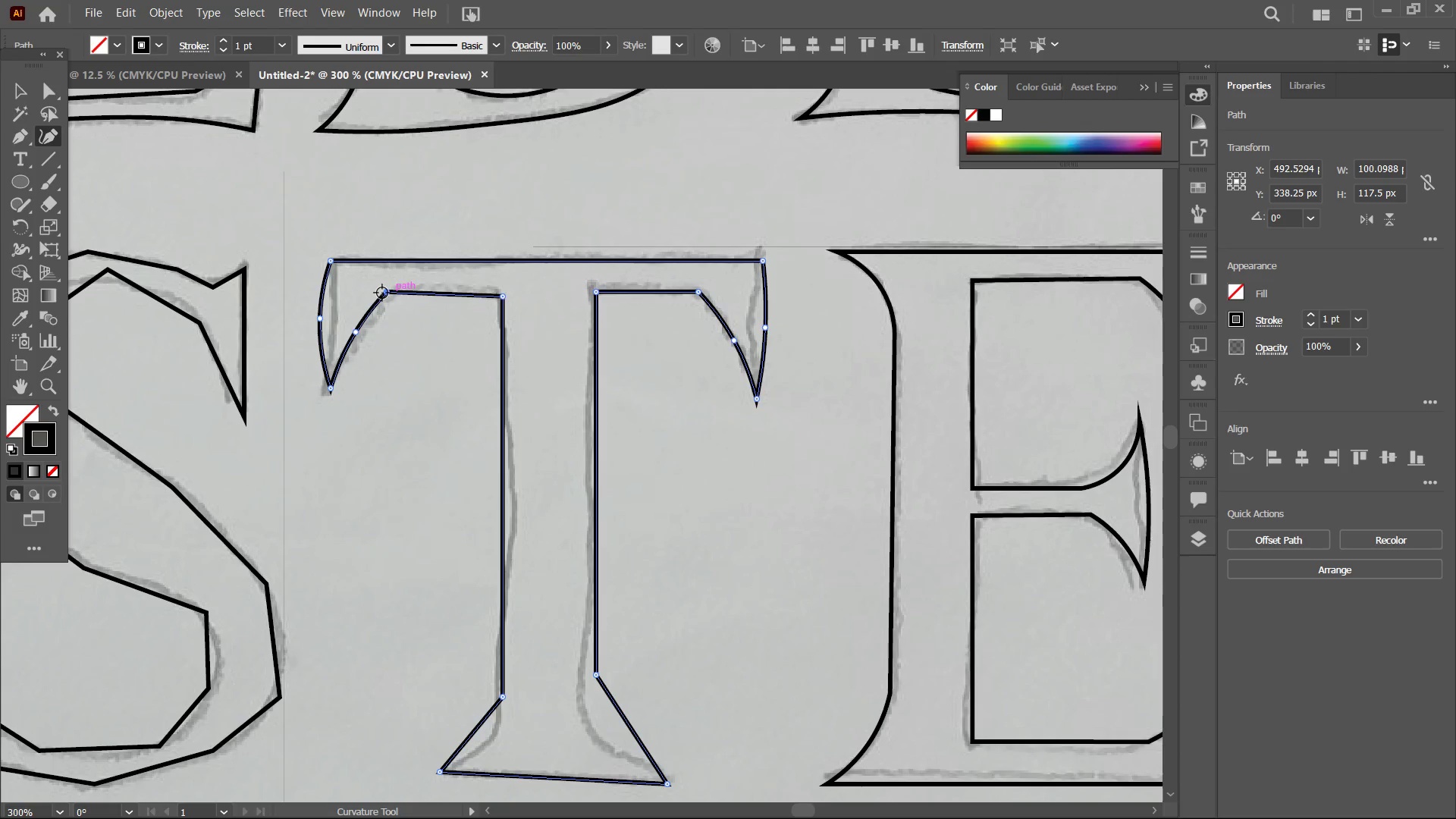 
key(Backspace)
 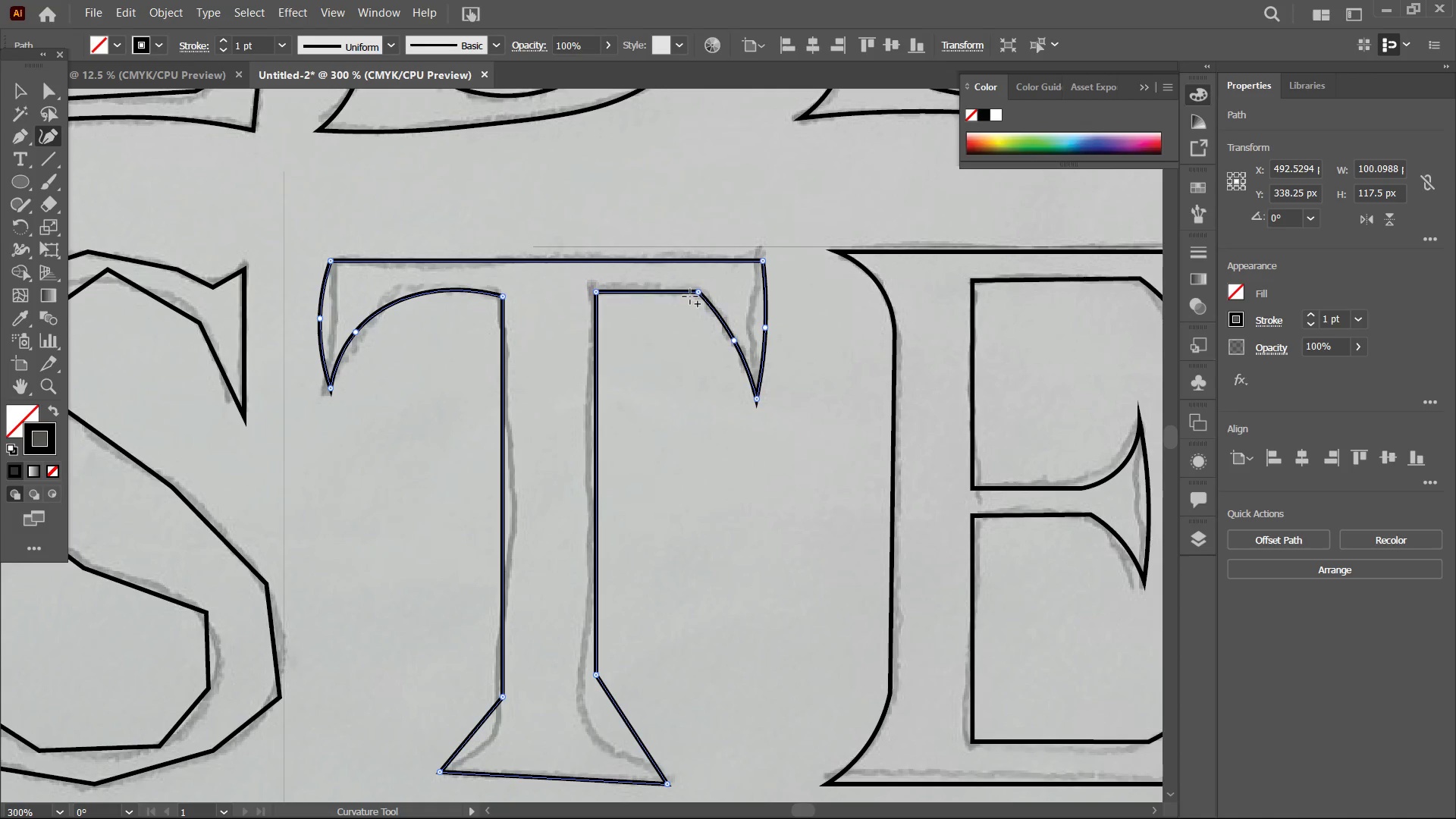 
left_click([701, 294])
 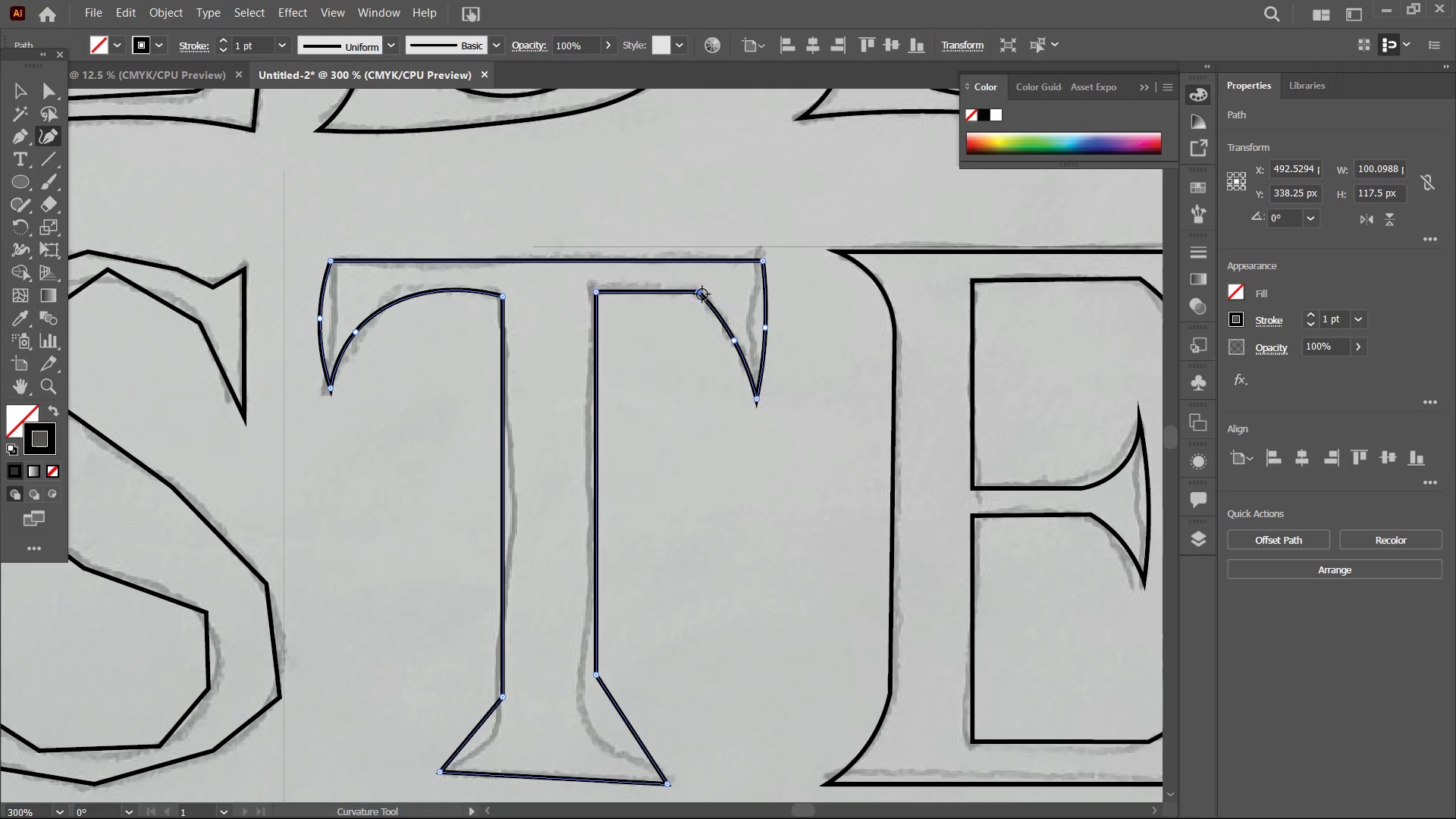 
key(Backspace)
 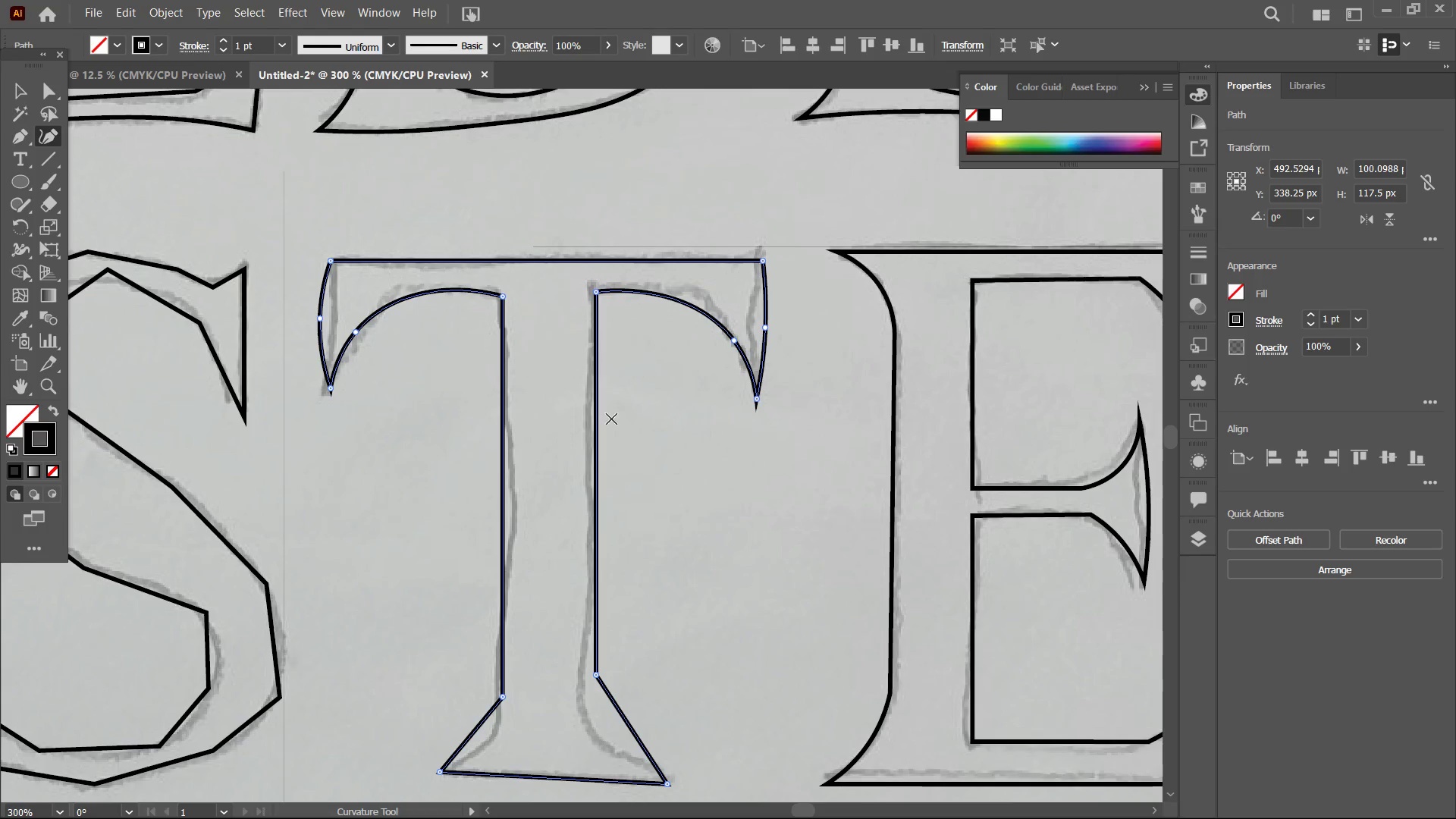 
scroll: coordinate [588, 472], scroll_direction: down, amount: 9.0
 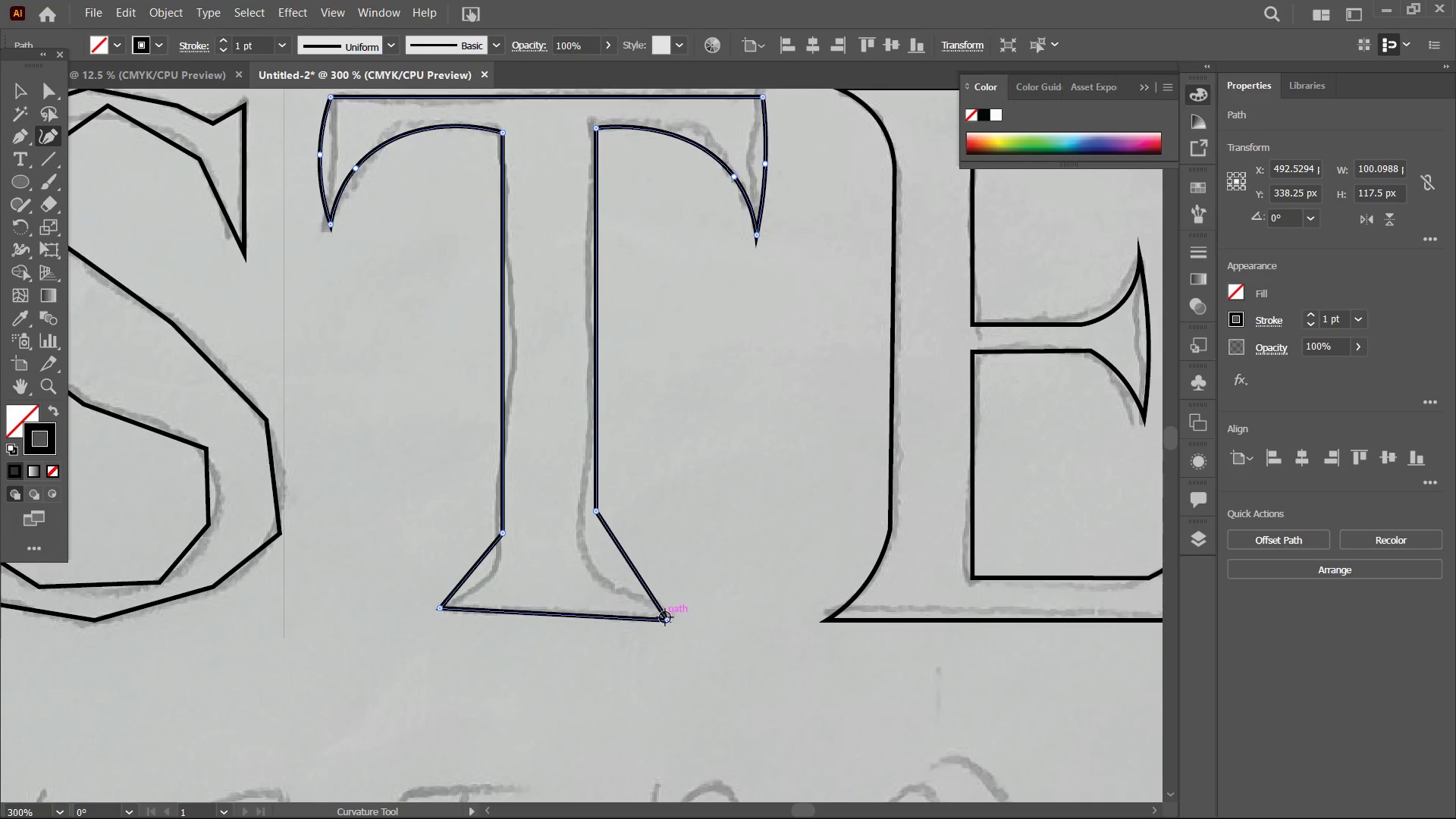 
left_click_drag(start_coordinate=[666, 620], to_coordinate=[662, 607])
 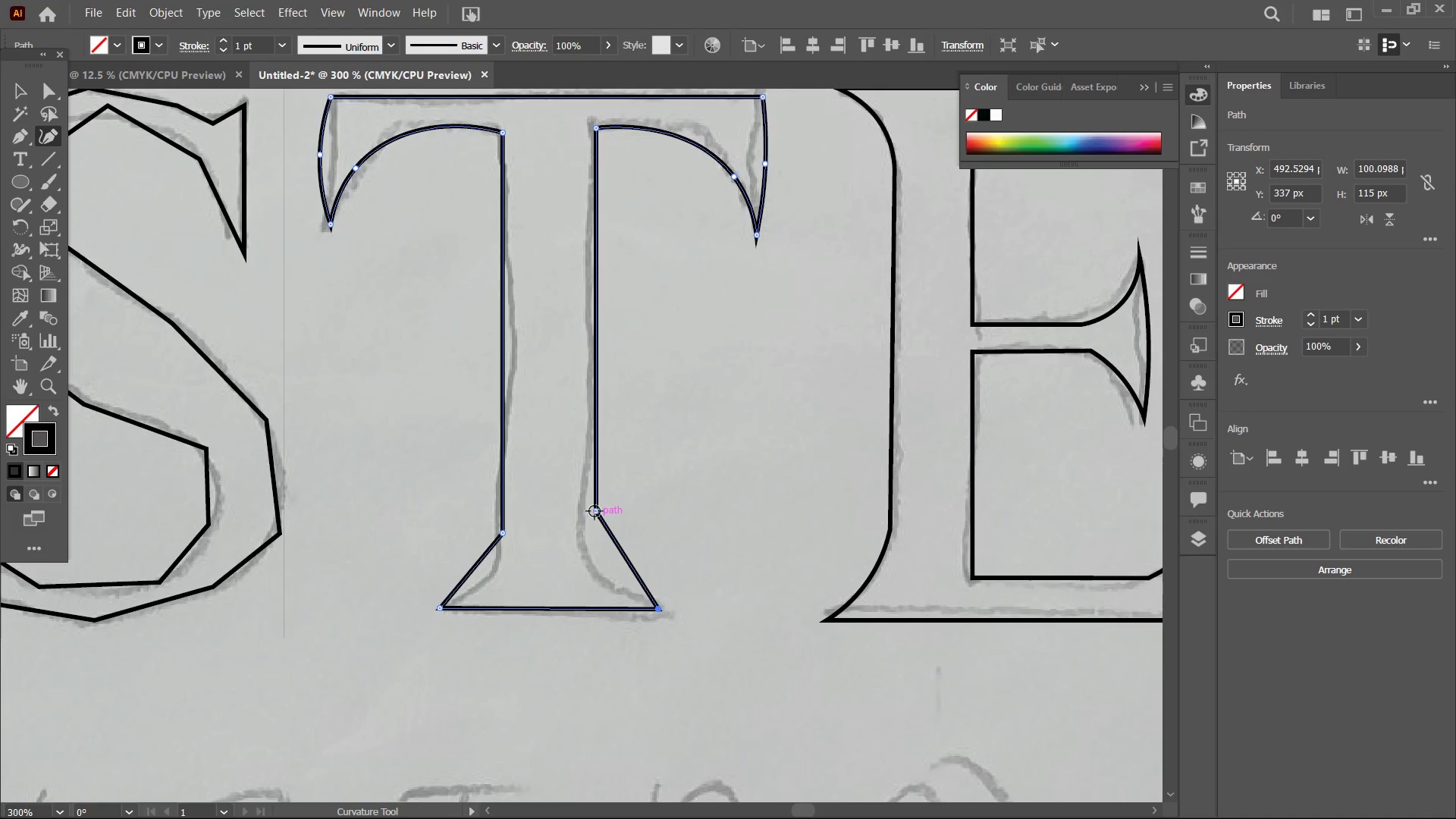 
left_click_drag(start_coordinate=[595, 511], to_coordinate=[595, 536])
 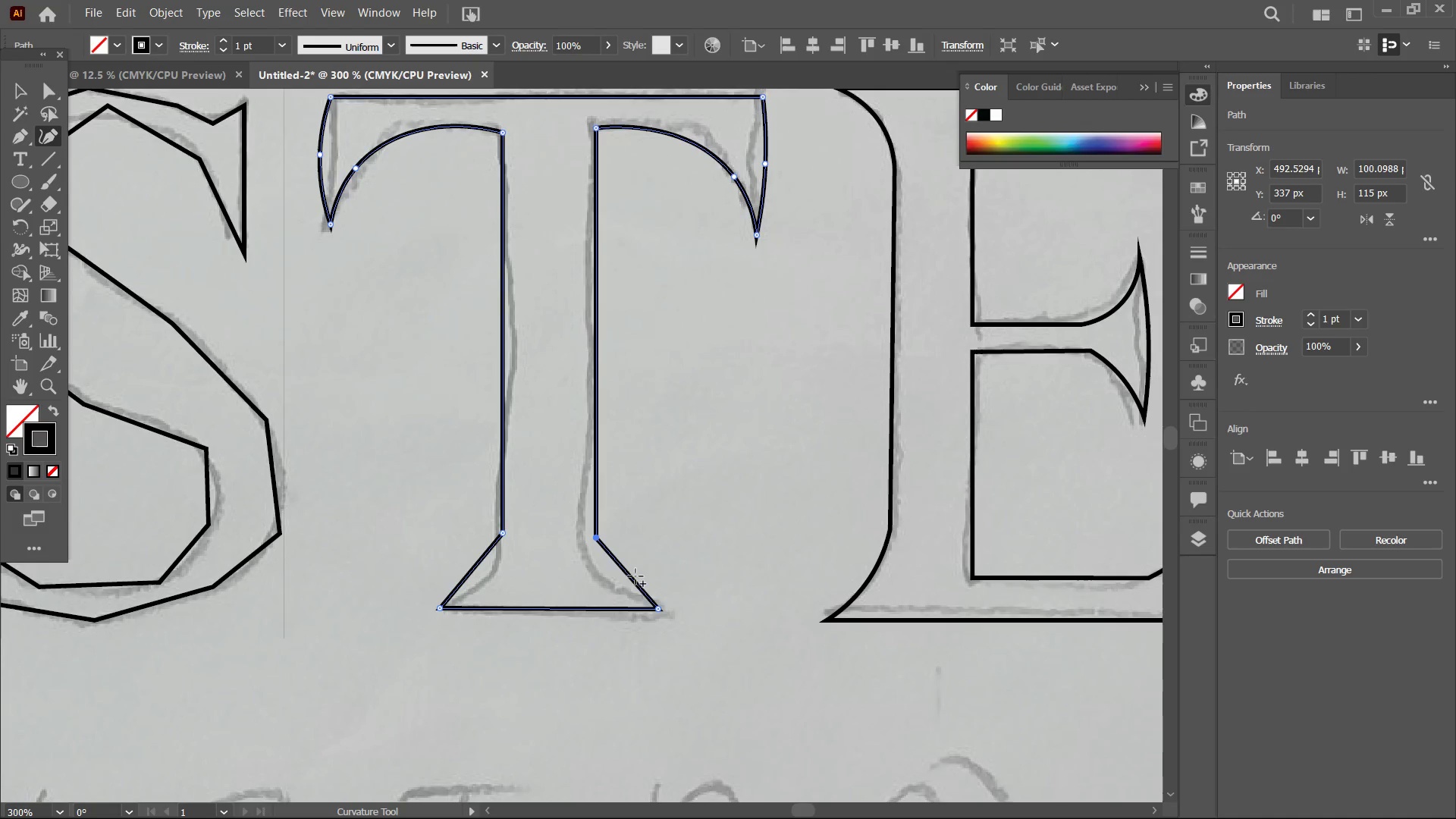 
left_click_drag(start_coordinate=[634, 577], to_coordinate=[615, 579])
 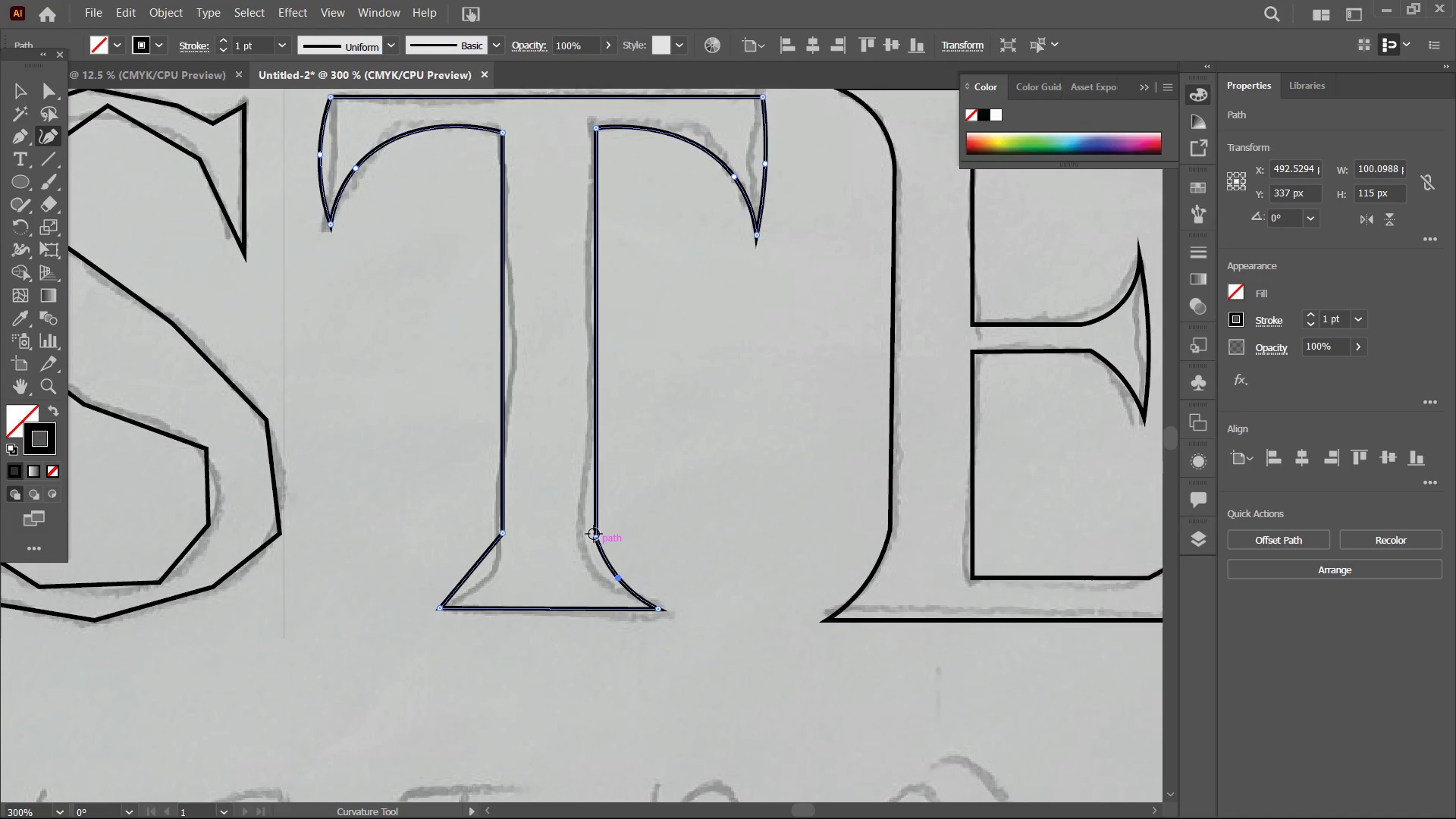 
left_click_drag(start_coordinate=[594, 534], to_coordinate=[594, 519])
 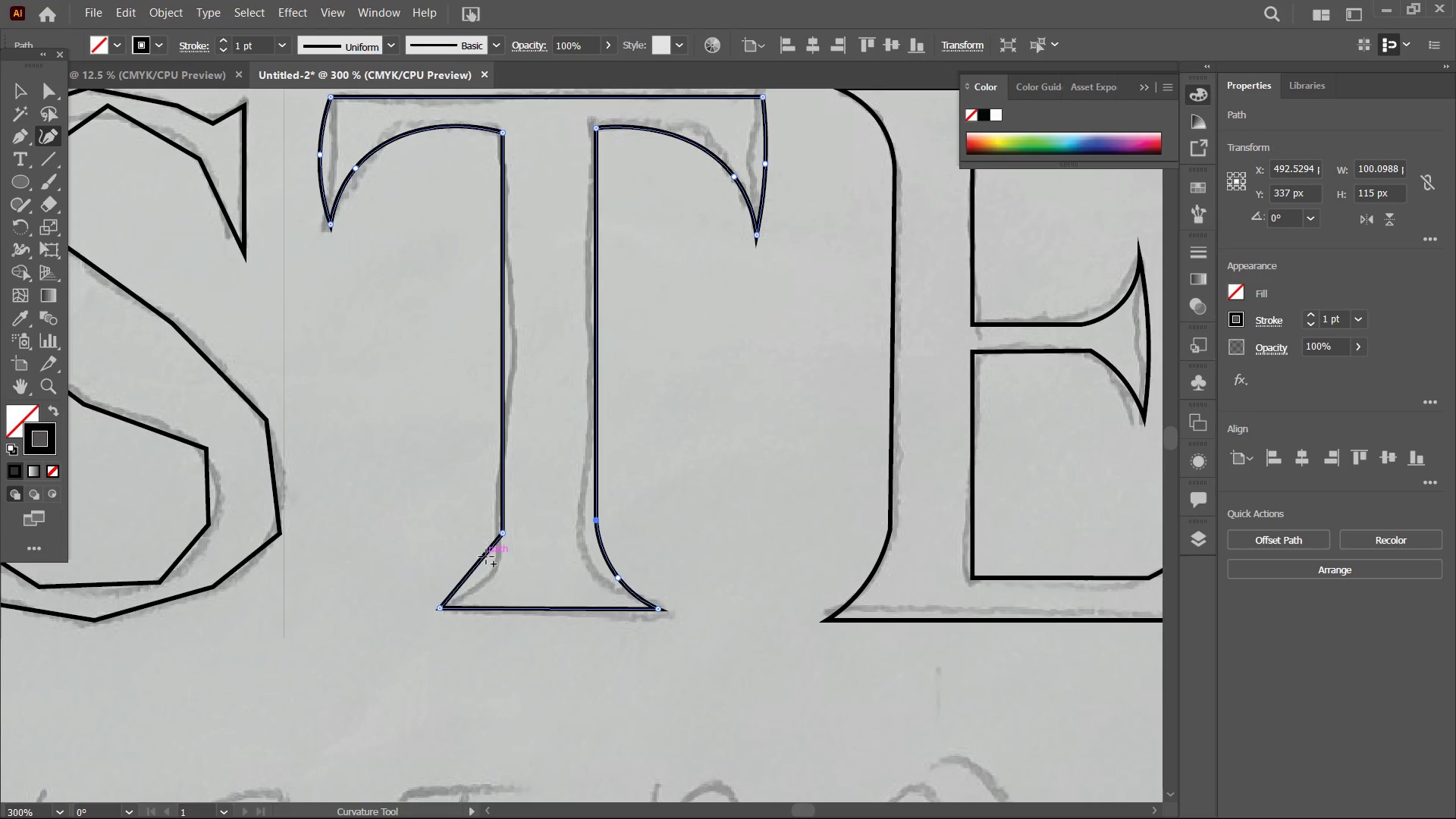 
left_click_drag(start_coordinate=[486, 557], to_coordinate=[499, 570])
 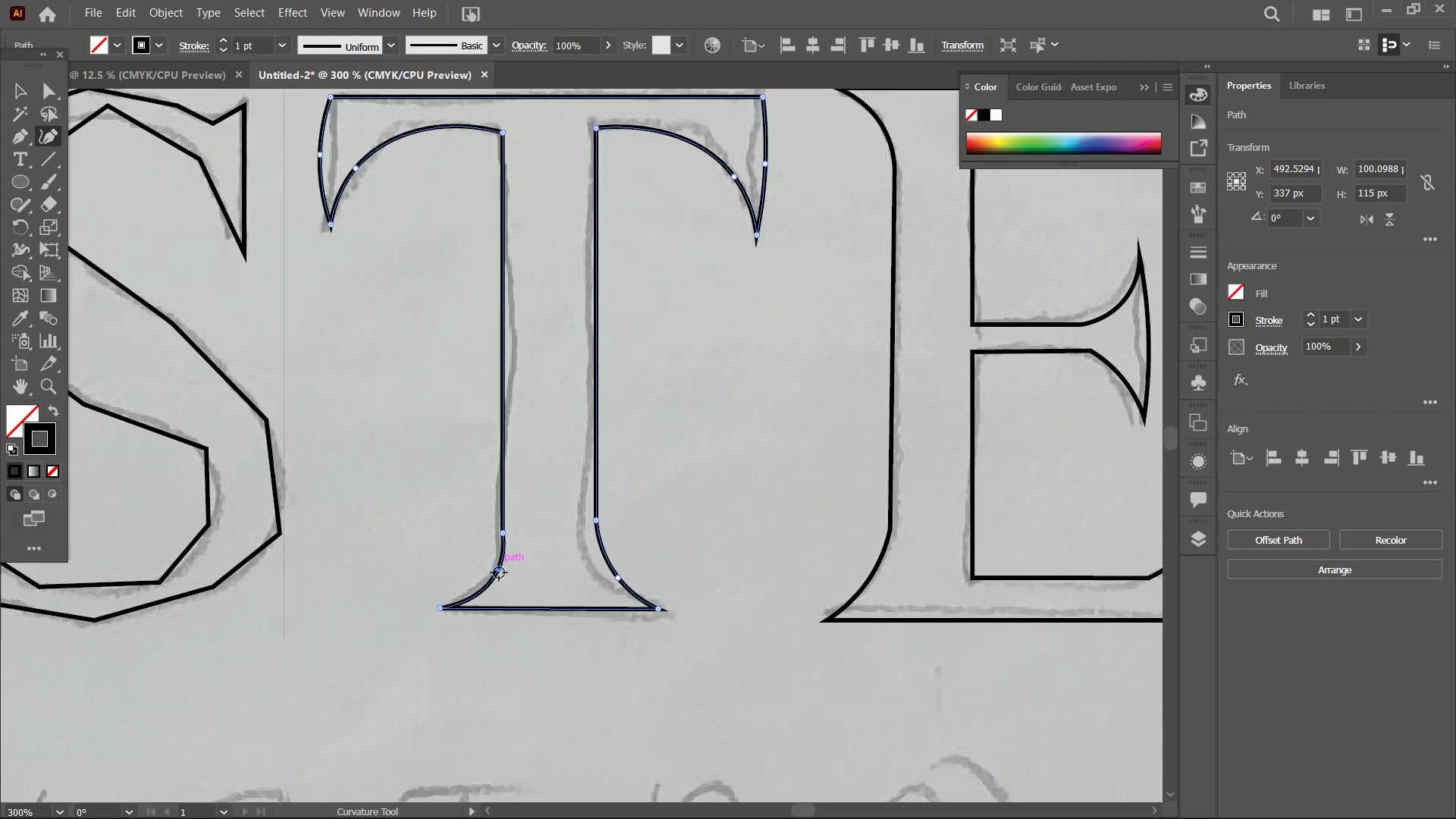 
left_click_drag(start_coordinate=[499, 573], to_coordinate=[485, 566])
 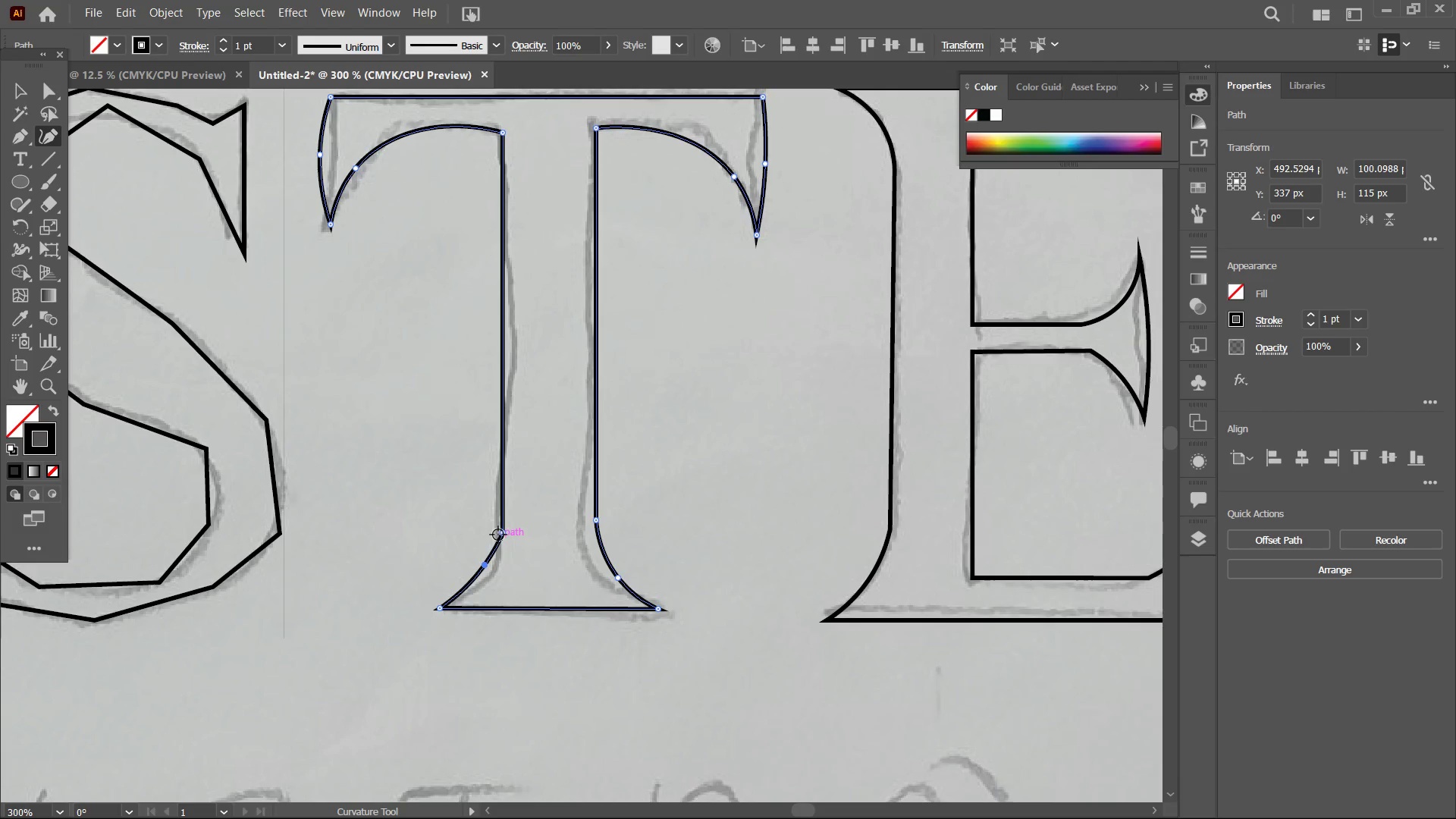 
left_click_drag(start_coordinate=[498, 535], to_coordinate=[498, 523])
 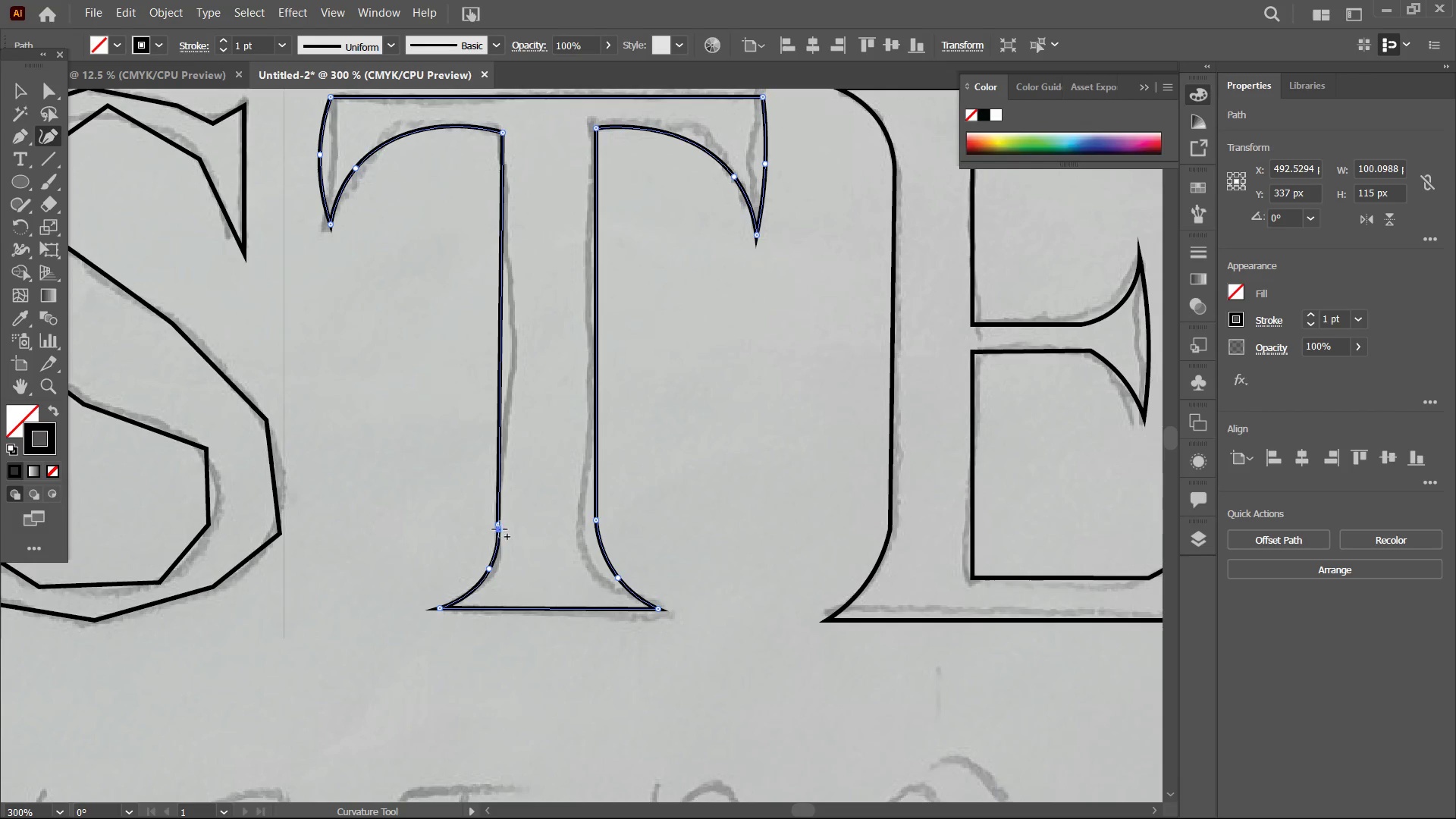 
key(Backspace)
 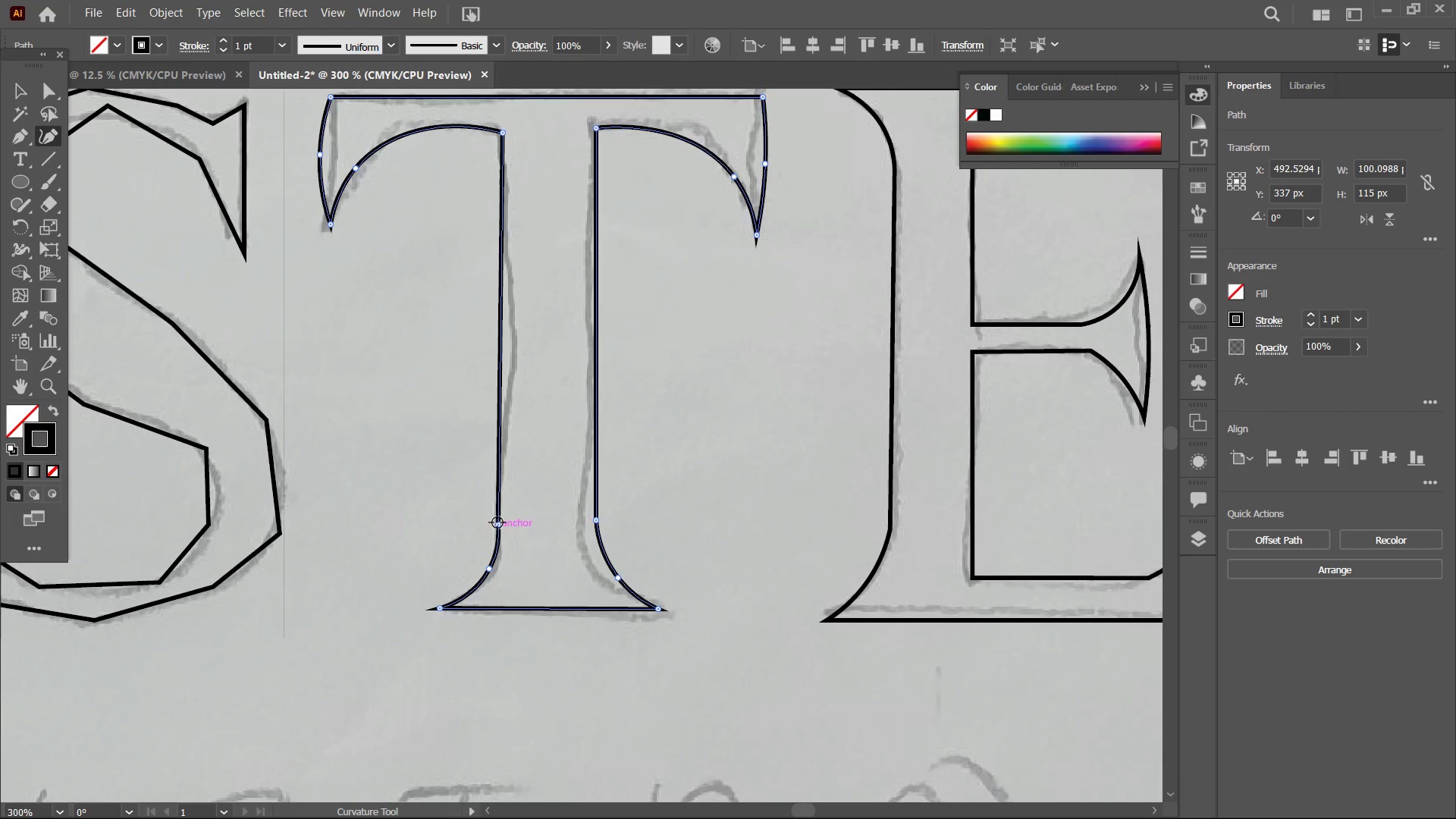 
left_click_drag(start_coordinate=[497, 522], to_coordinate=[501, 522])
 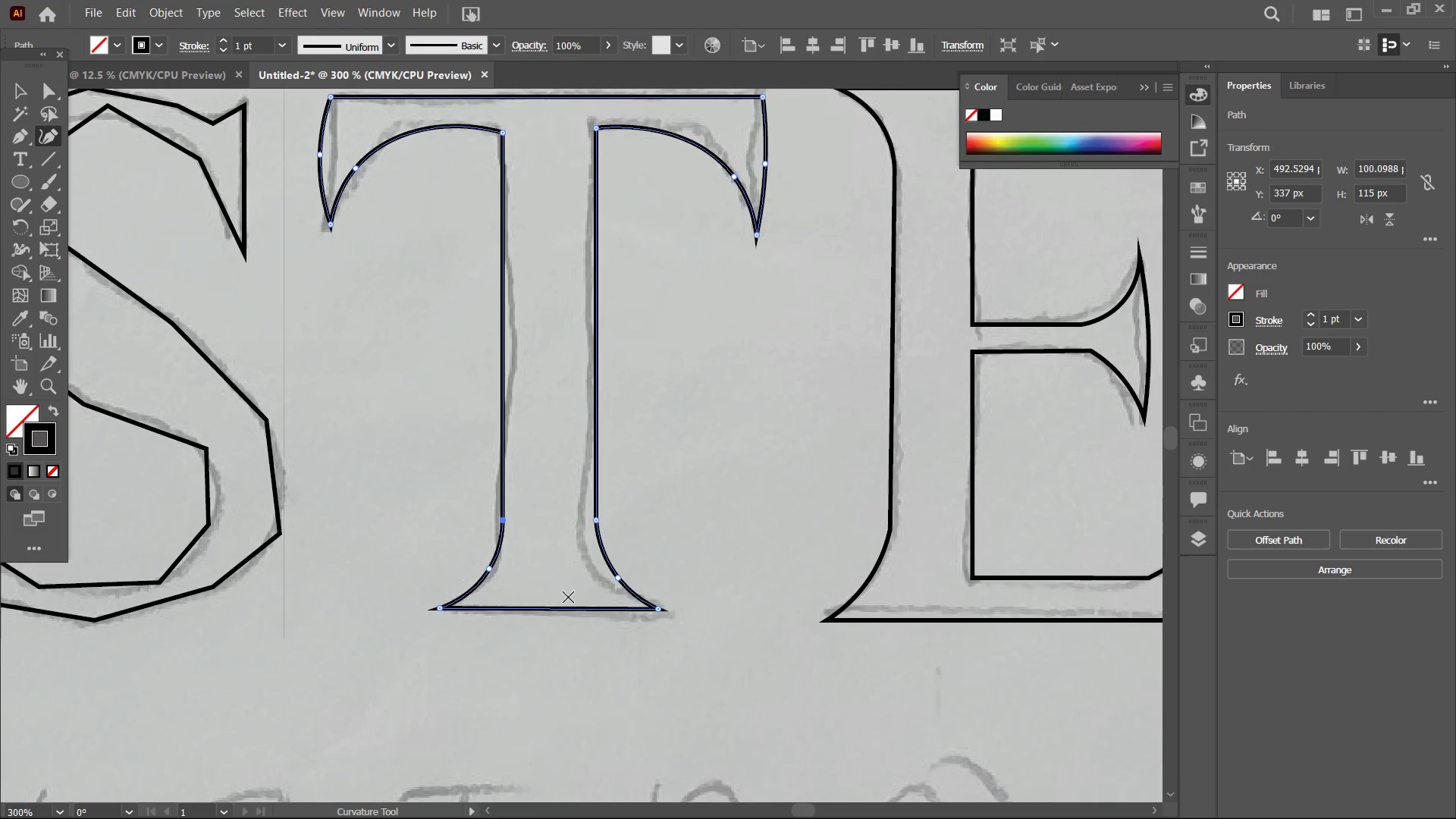 
scroll: coordinate [568, 597], scroll_direction: up, amount: 3.0
 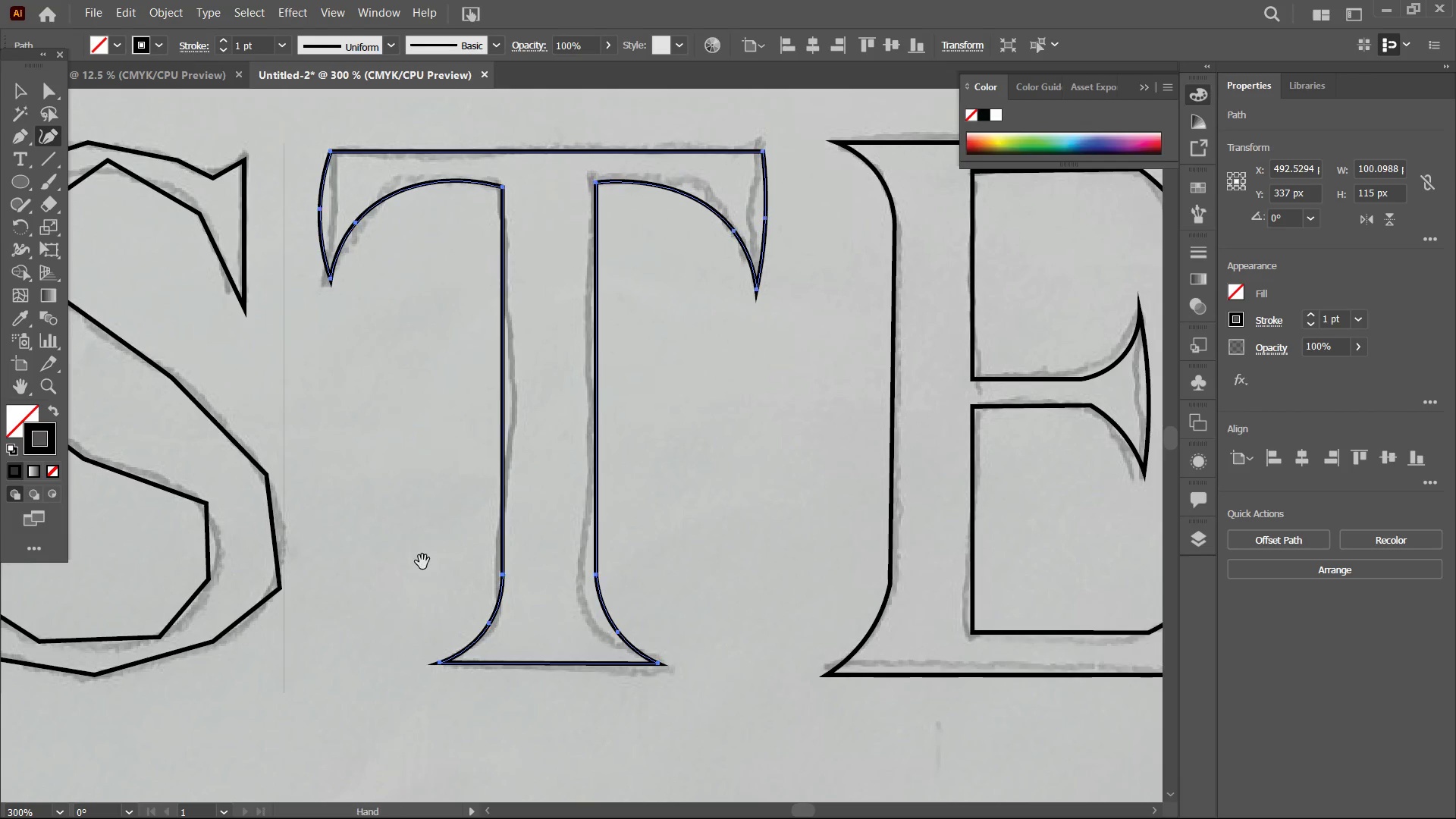 
hold_key(key=Space, duration=1.01)
 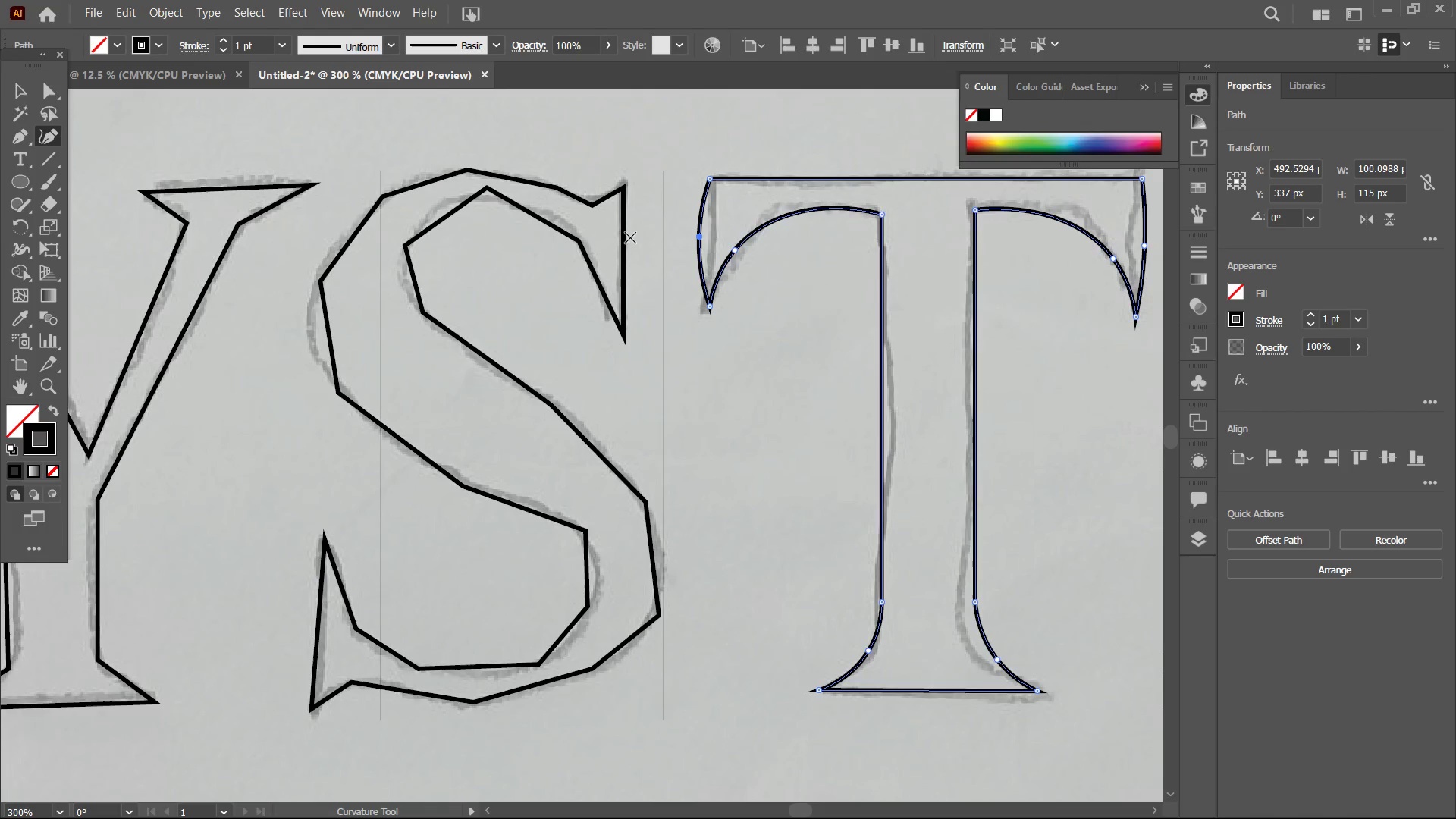 
left_click_drag(start_coordinate=[422, 562], to_coordinate=[767, 553])
 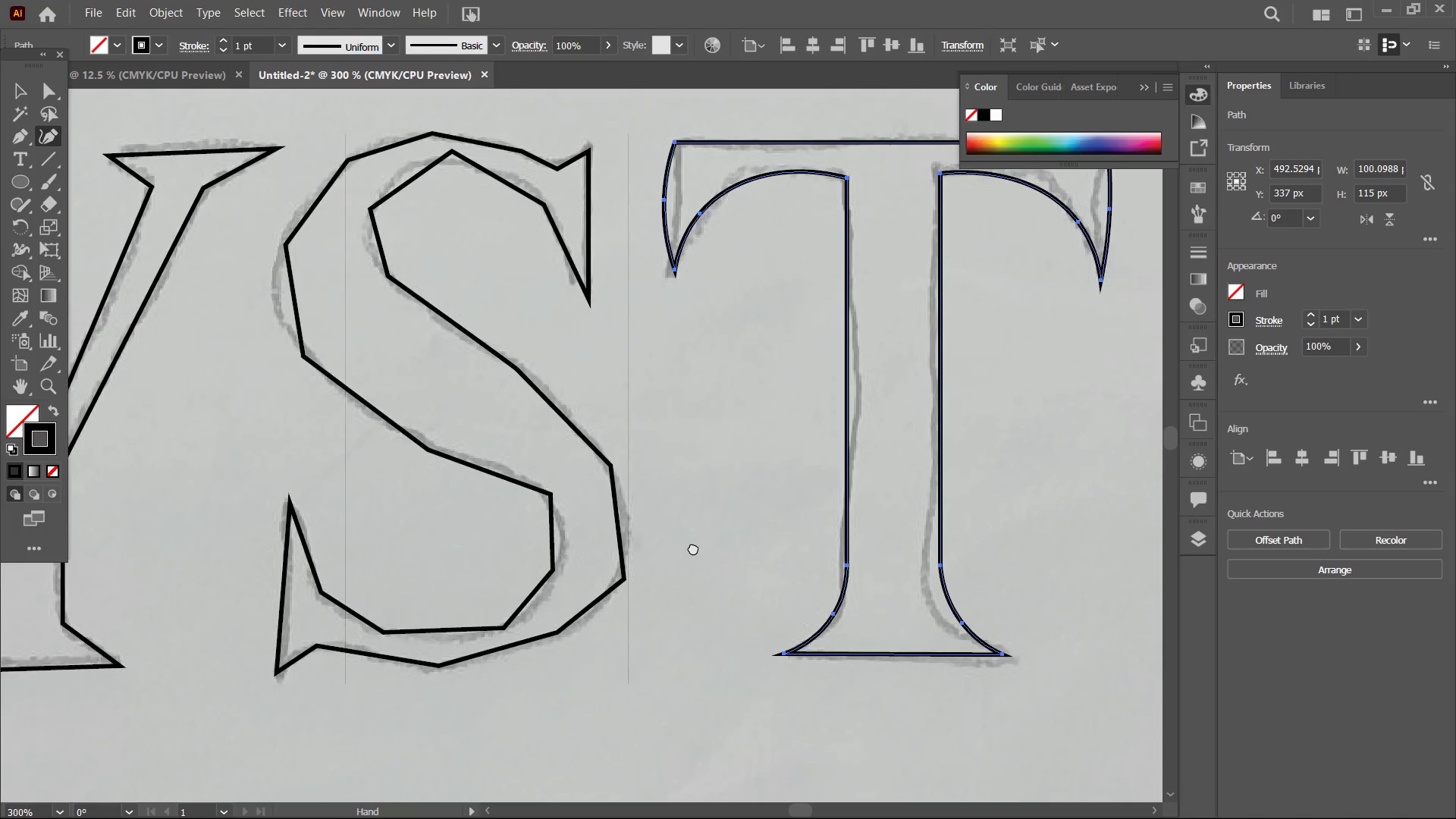 
left_click_drag(start_coordinate=[693, 548], to_coordinate=[728, 585])
 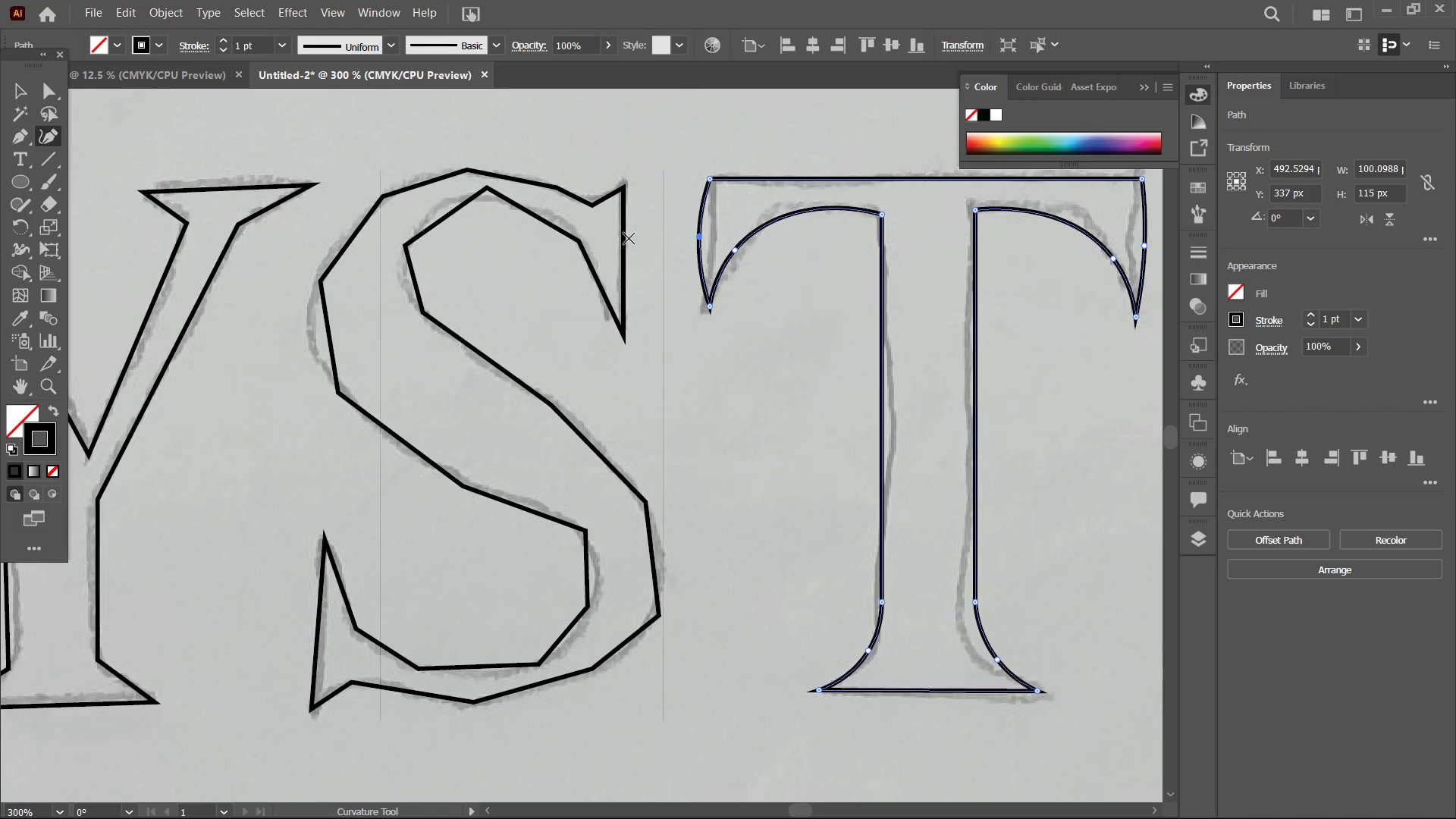 
left_click([626, 238])
 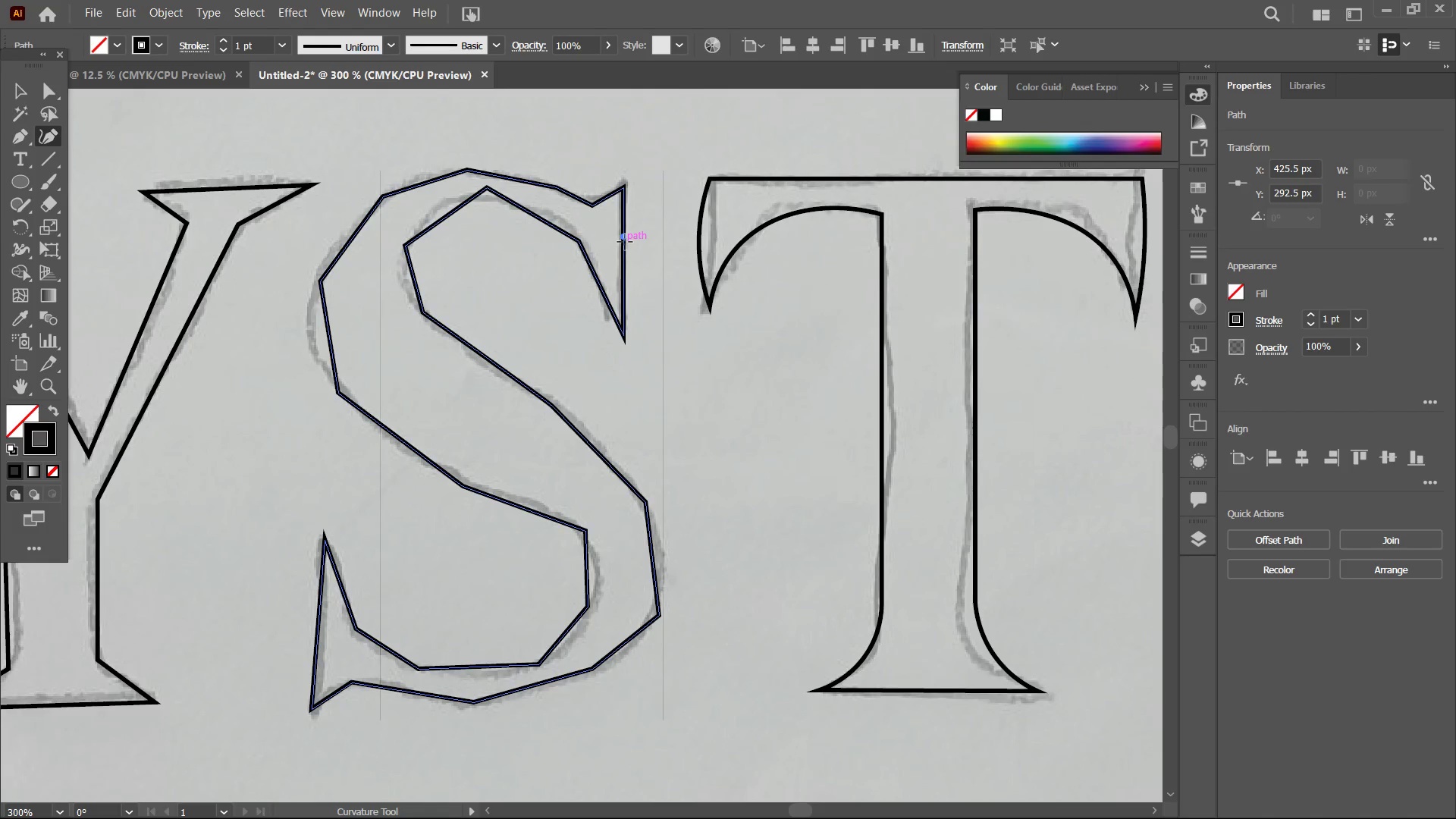 
key(Backspace)
 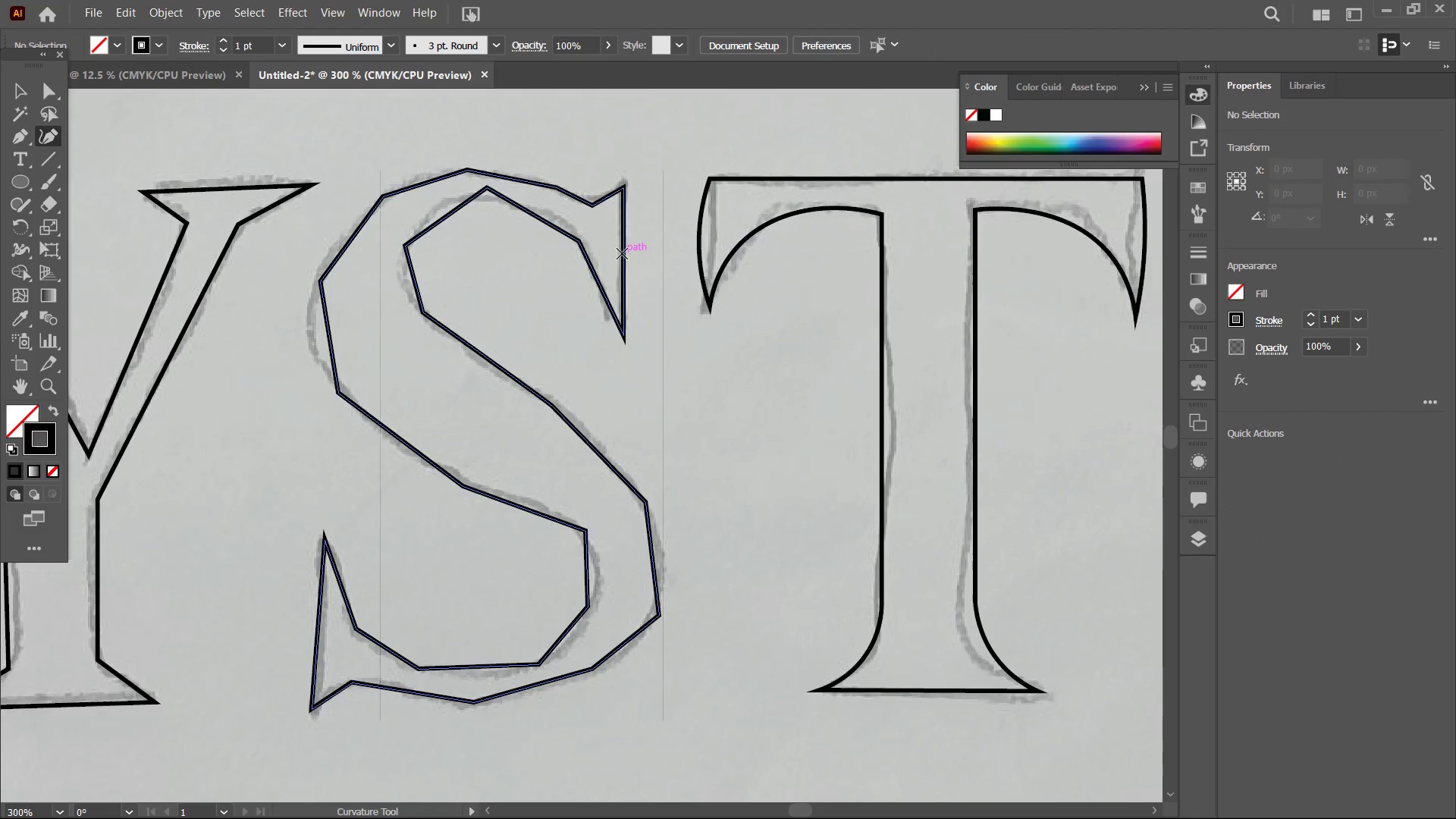 
left_click([622, 253])
 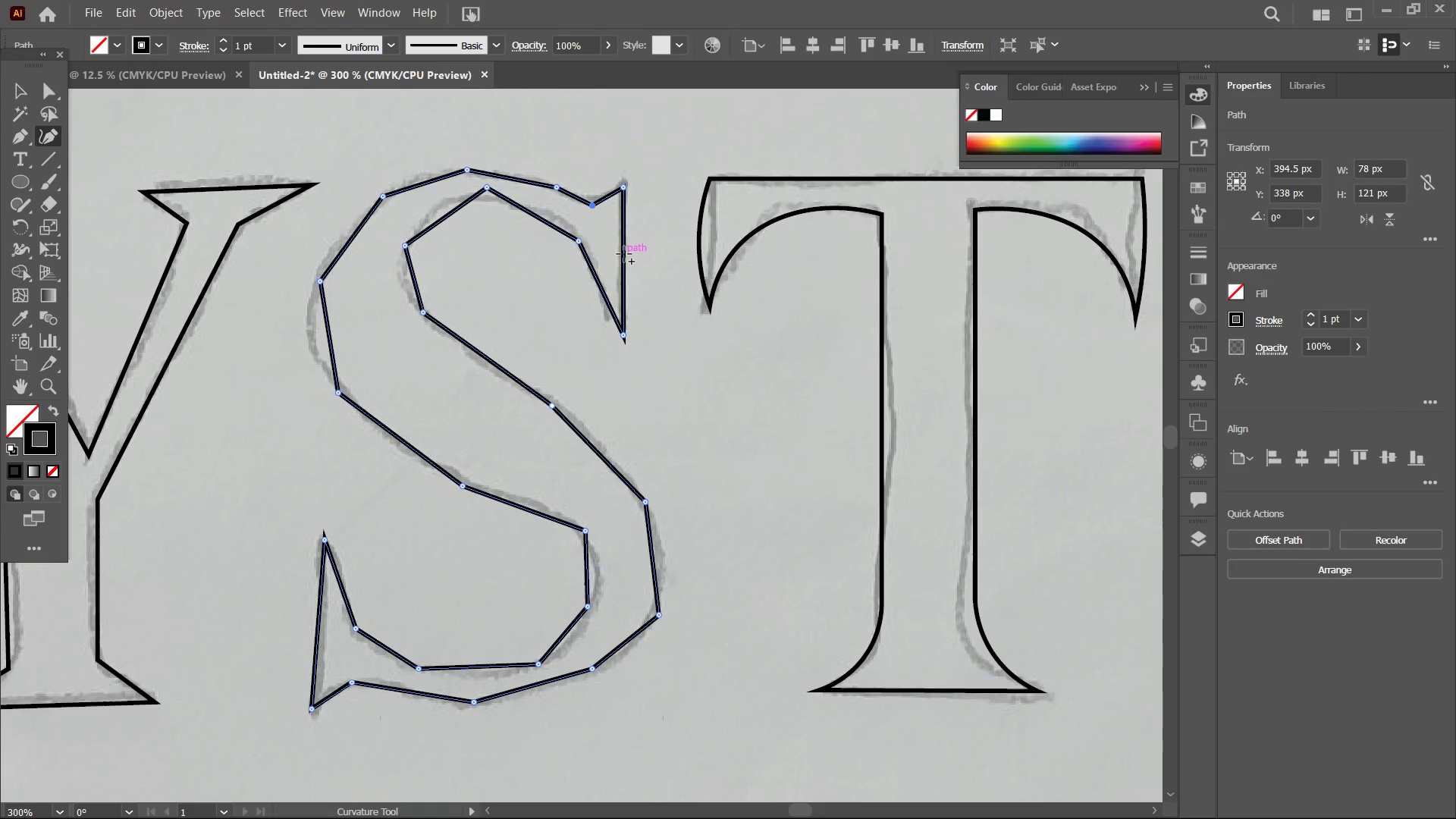 
left_click_drag(start_coordinate=[624, 254], to_coordinate=[632, 253])
 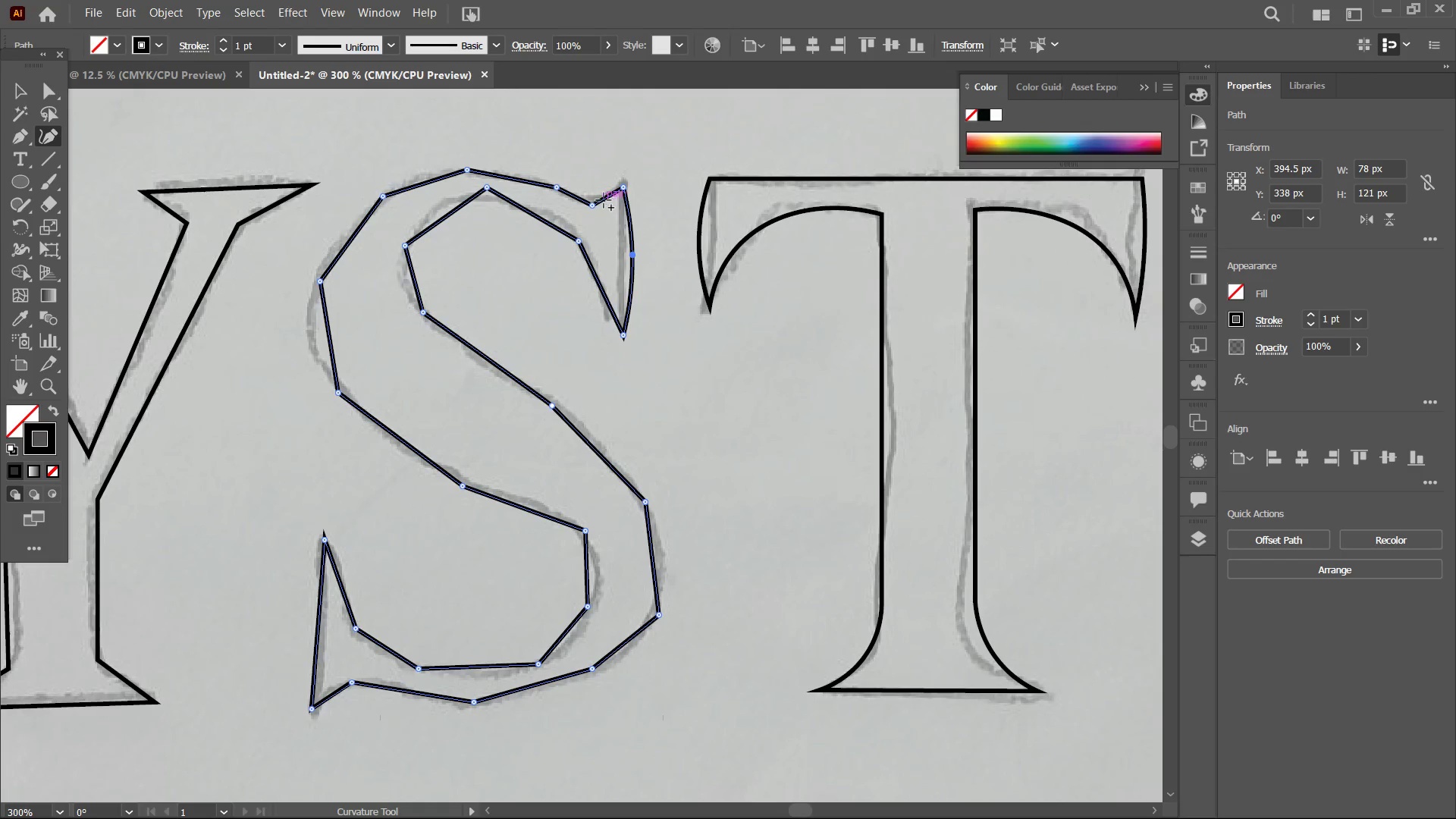 
left_click_drag(start_coordinate=[604, 198], to_coordinate=[605, 204])
 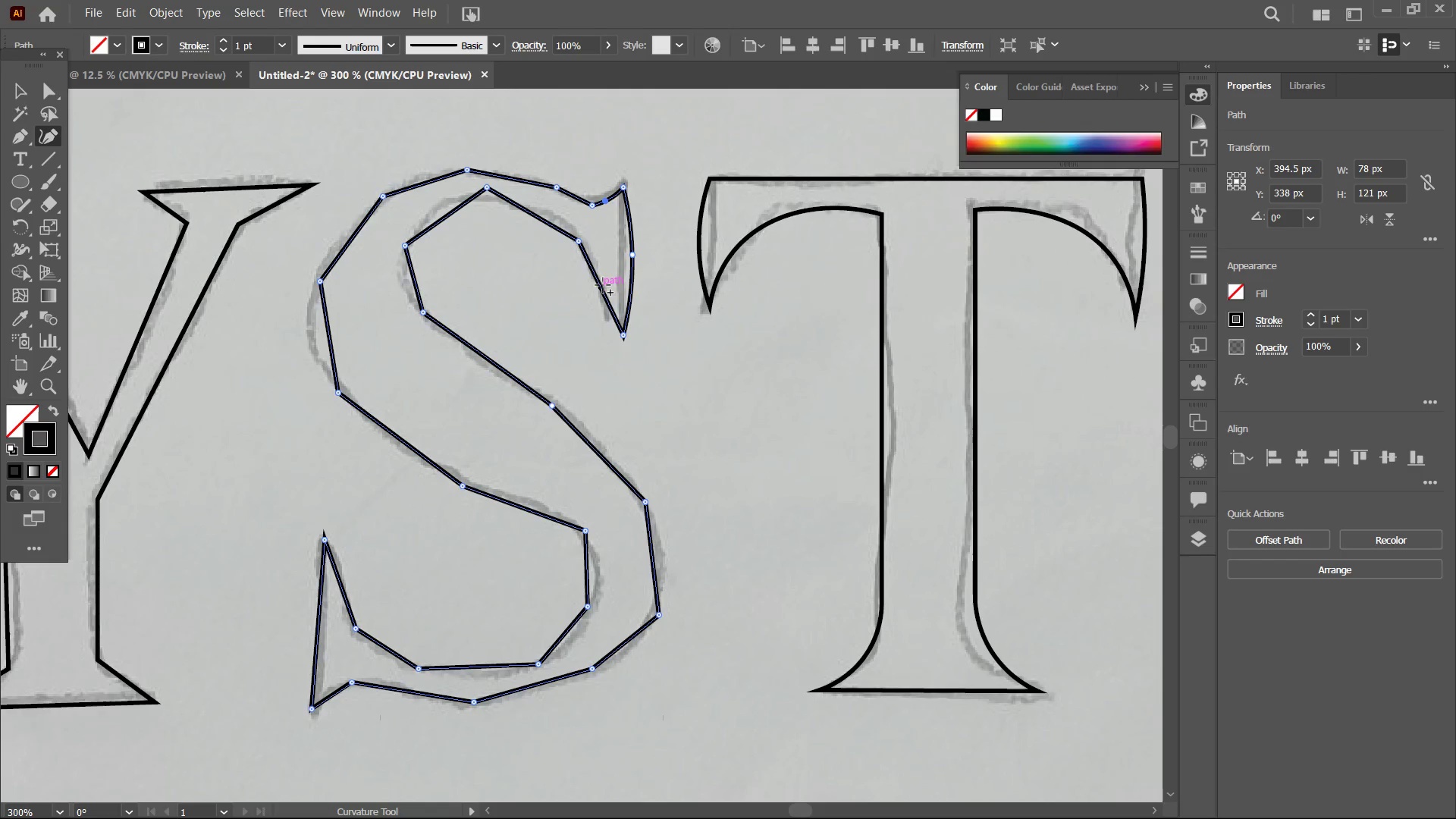 
left_click_drag(start_coordinate=[603, 285], to_coordinate=[606, 280])
 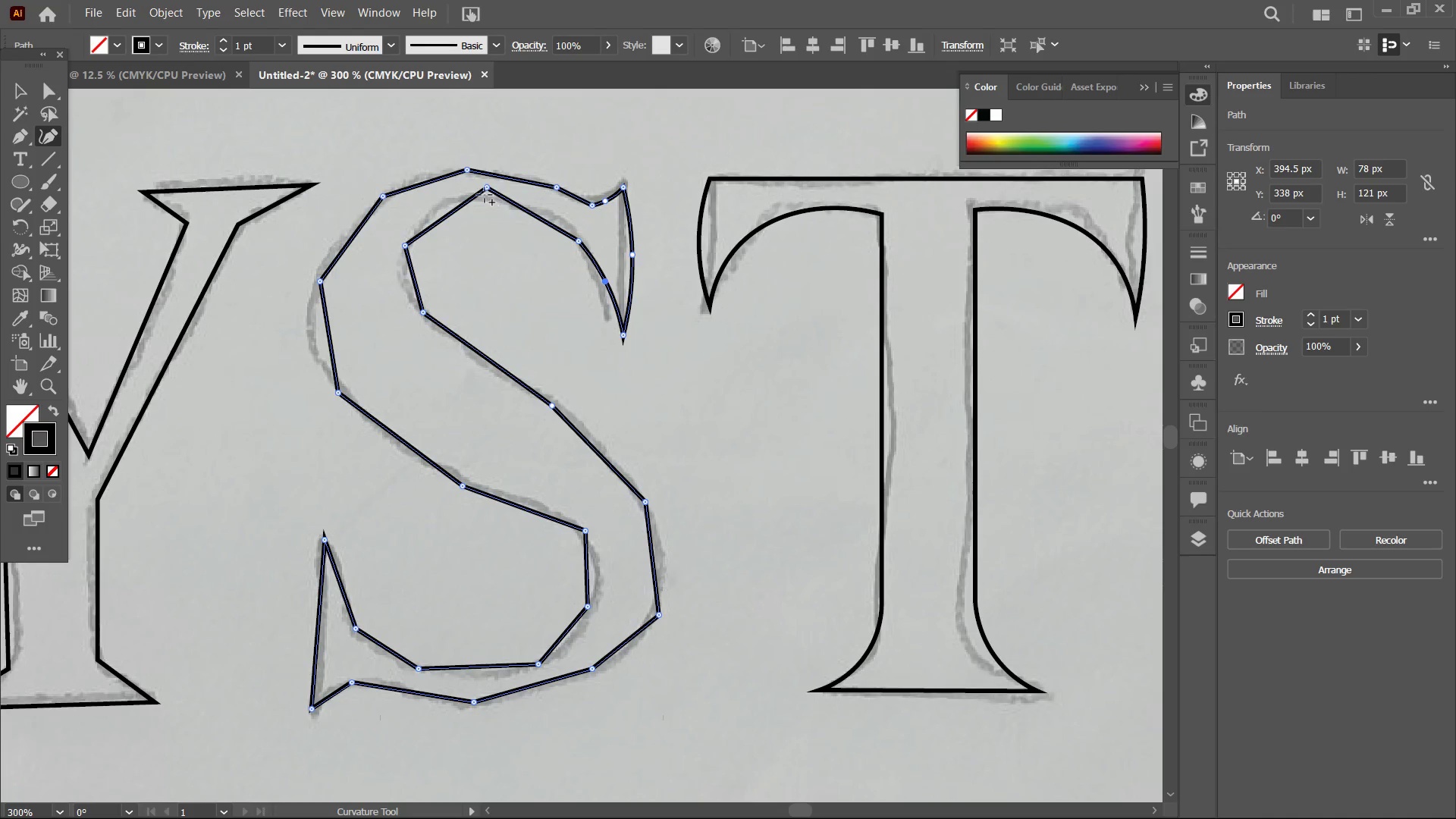 
left_click([485, 188])
 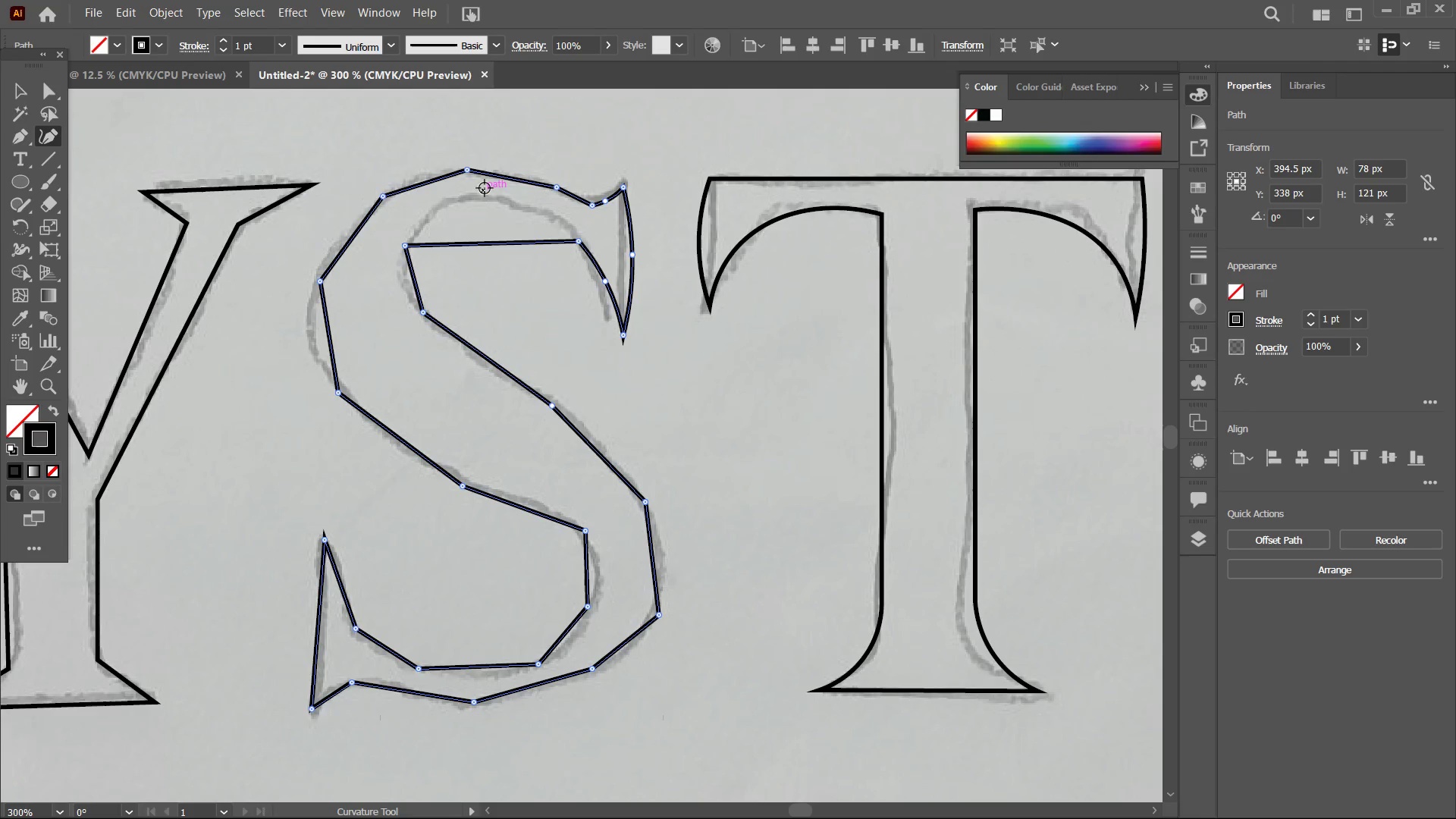 
key(Backspace)
 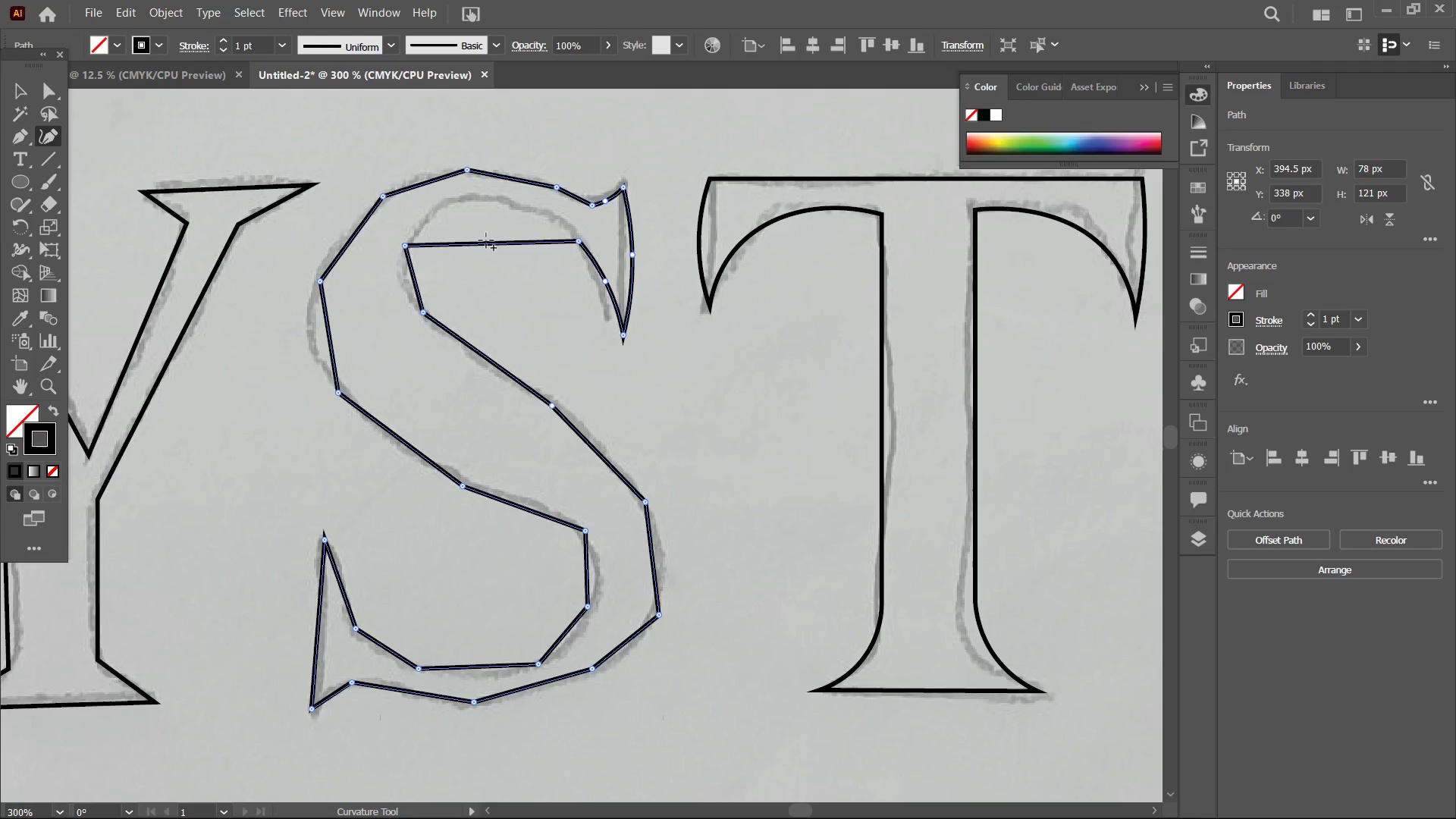 
left_click_drag(start_coordinate=[486, 240], to_coordinate=[481, 200])
 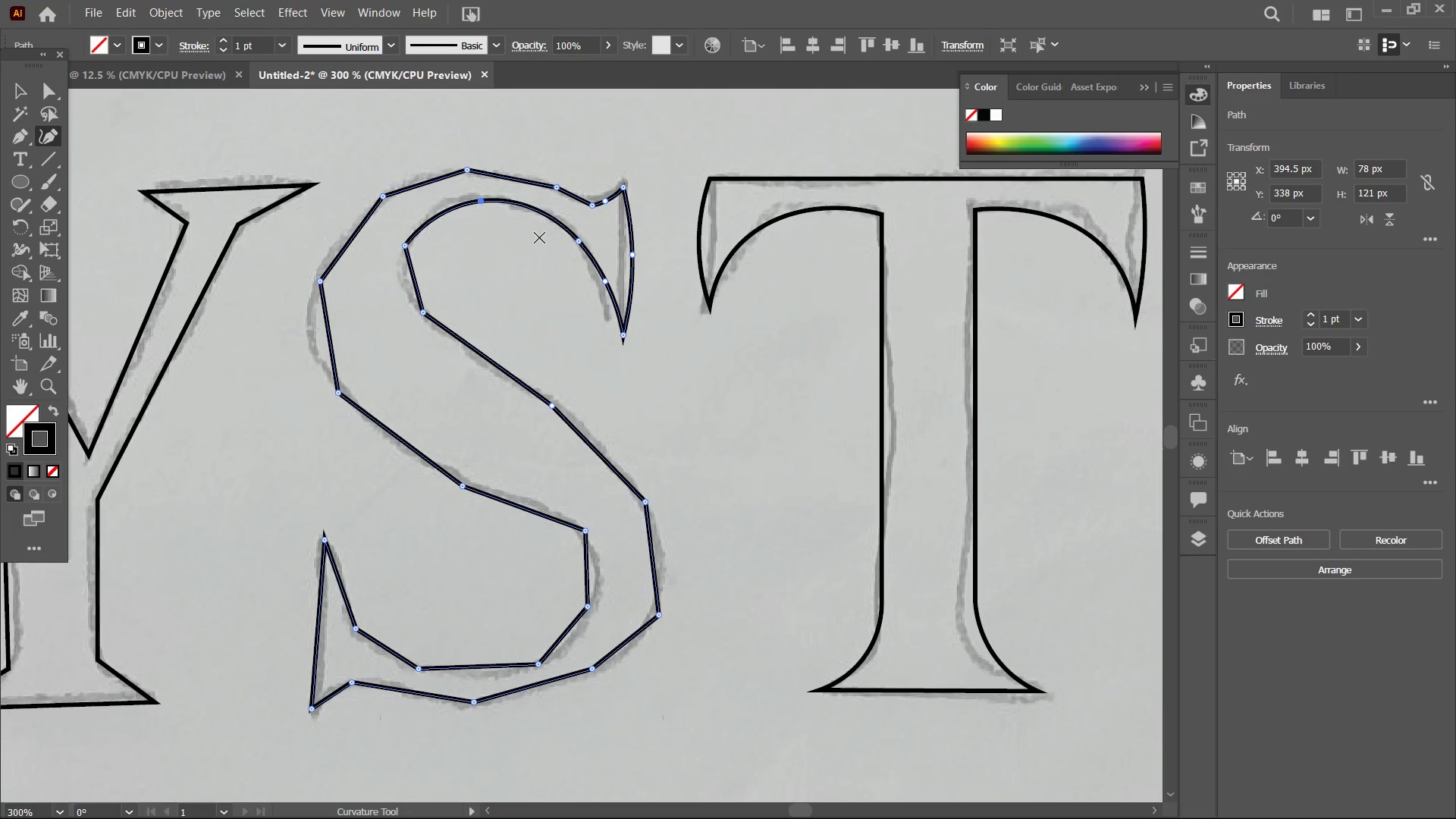 
left_click([582, 245])
 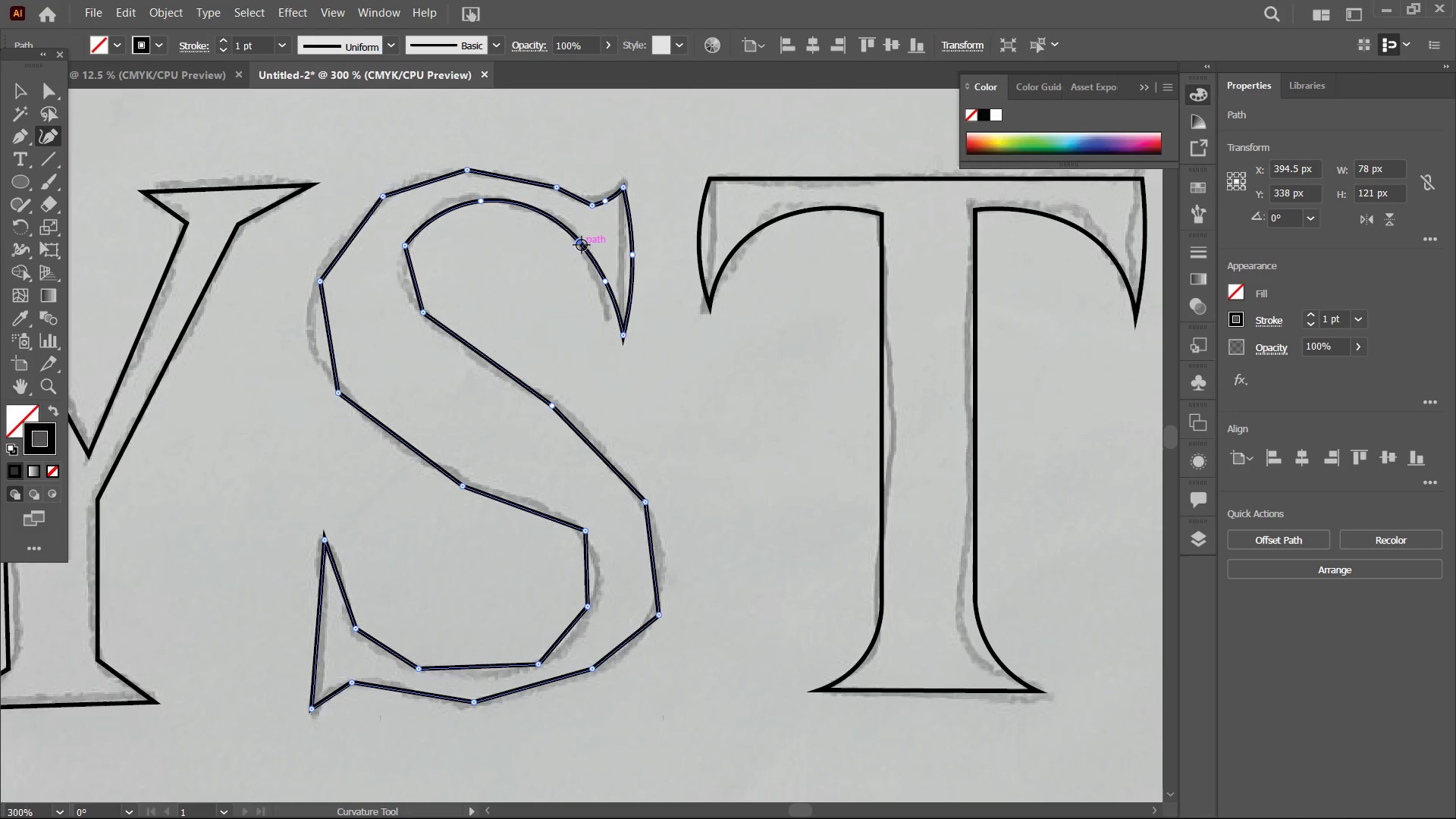 
key(Backspace)
 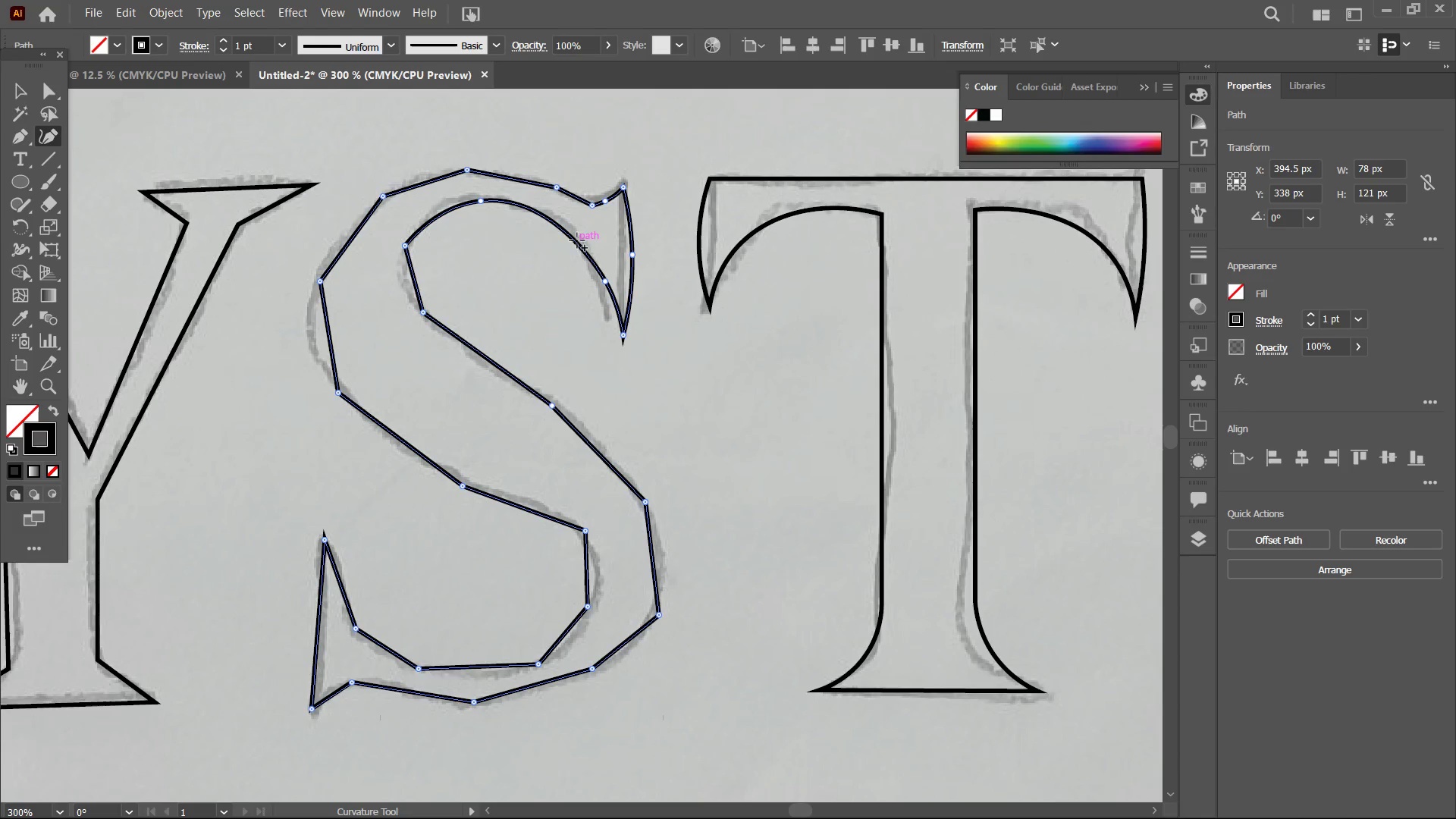 
left_click_drag(start_coordinate=[577, 240], to_coordinate=[581, 237])
 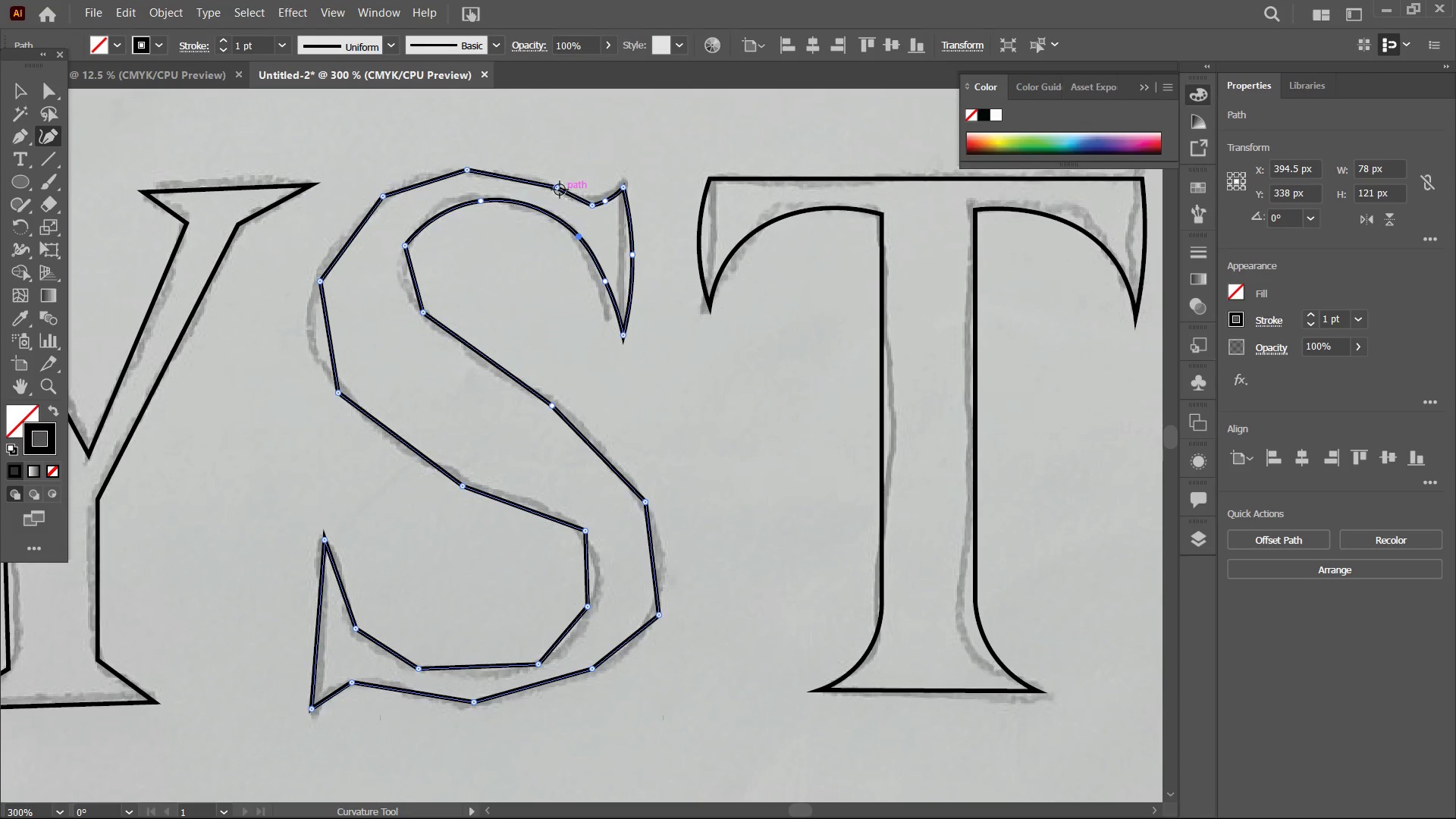 
left_click([556, 190])
 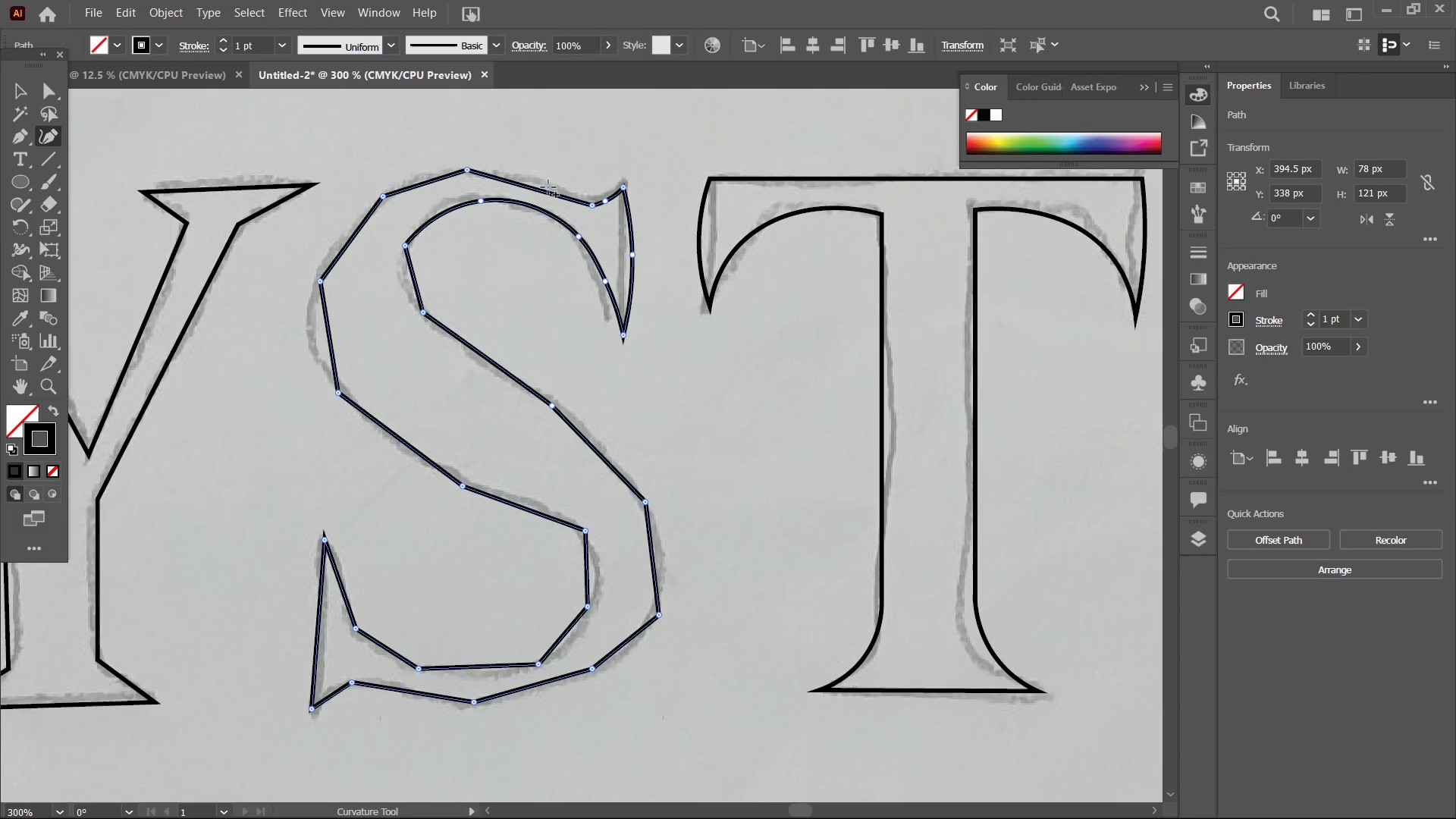 
key(Backspace)
 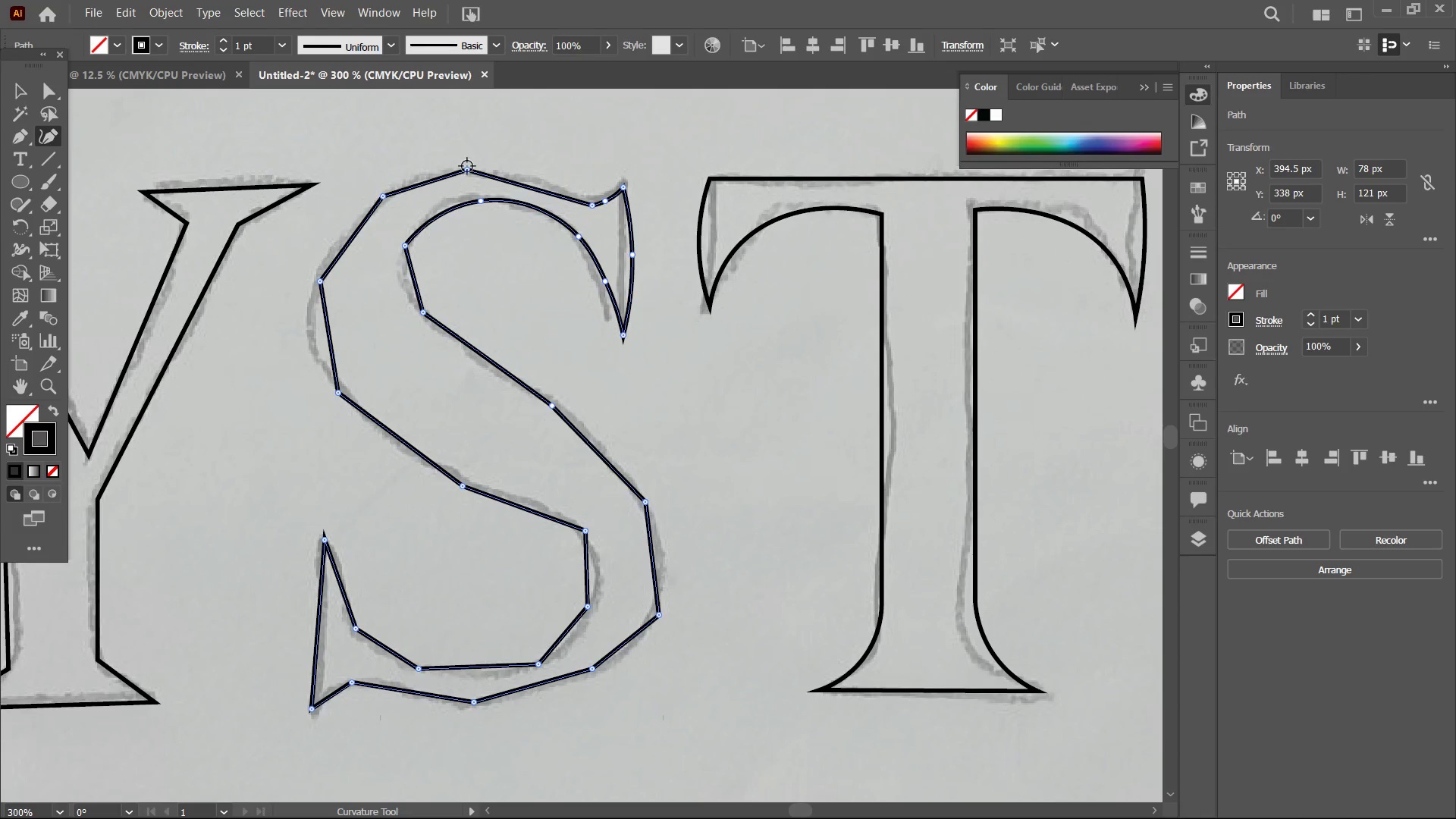 
left_click([467, 166])
 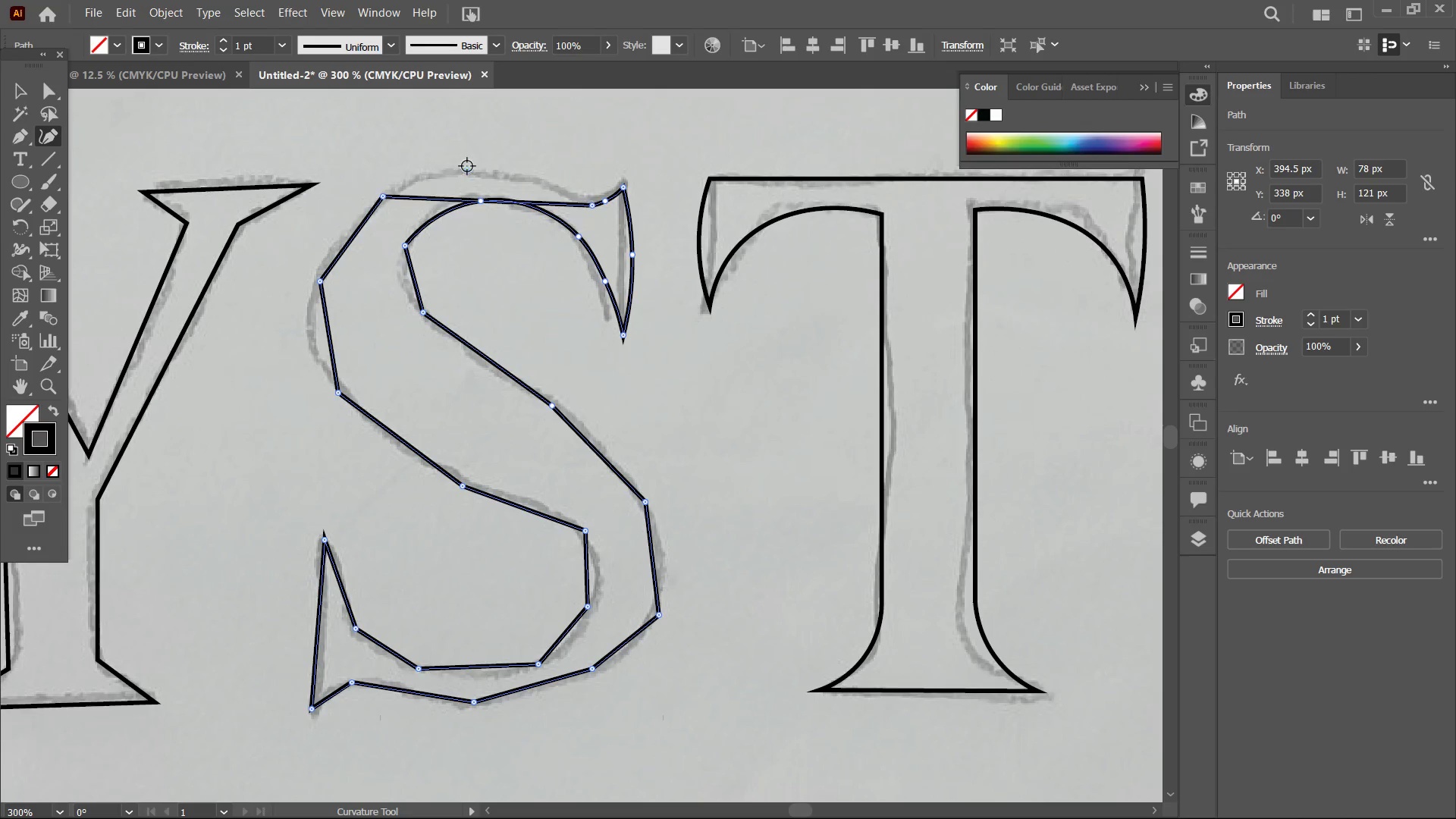 
key(Backspace)
 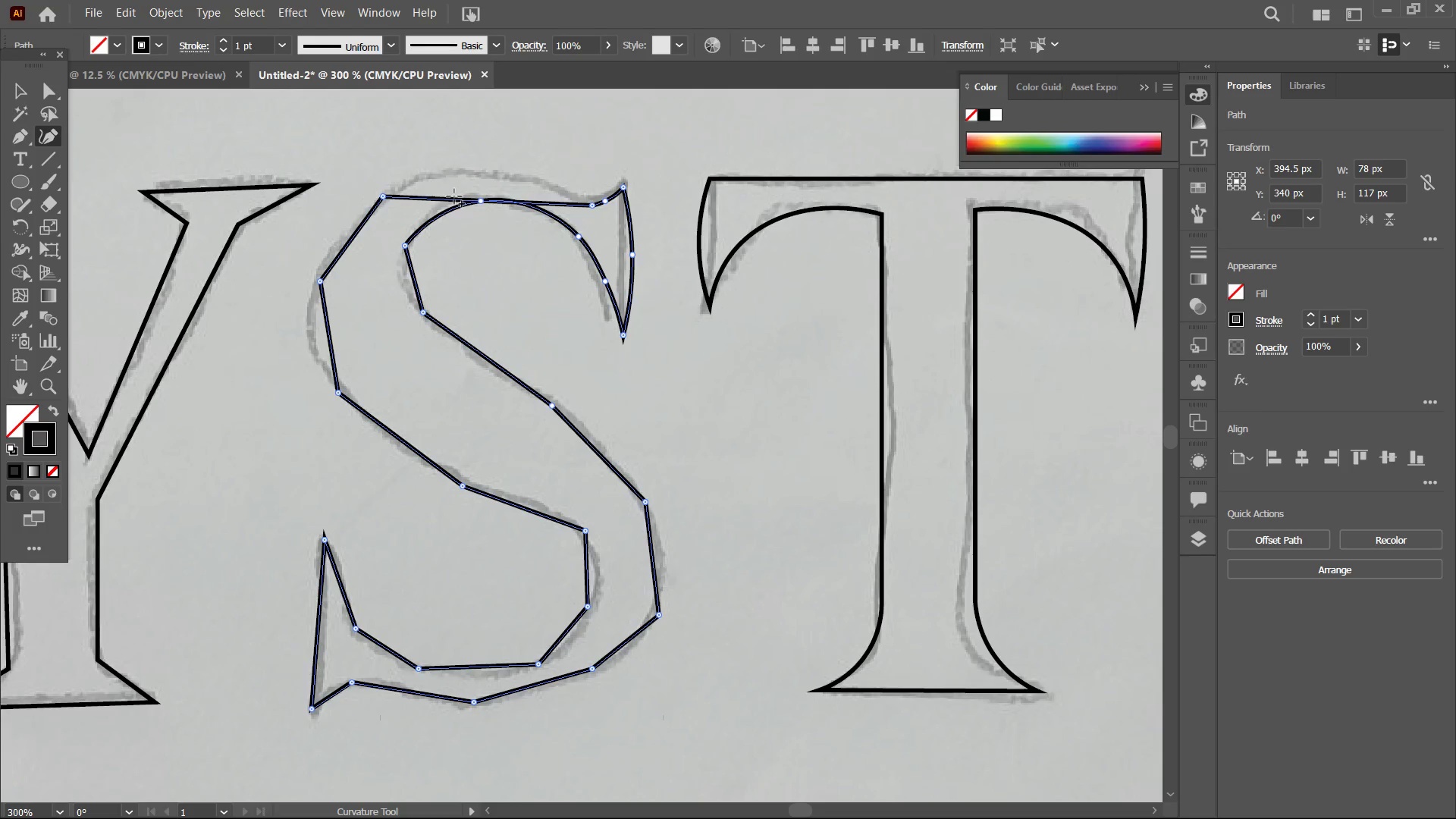 
left_click_drag(start_coordinate=[454, 196], to_coordinate=[460, 170])
 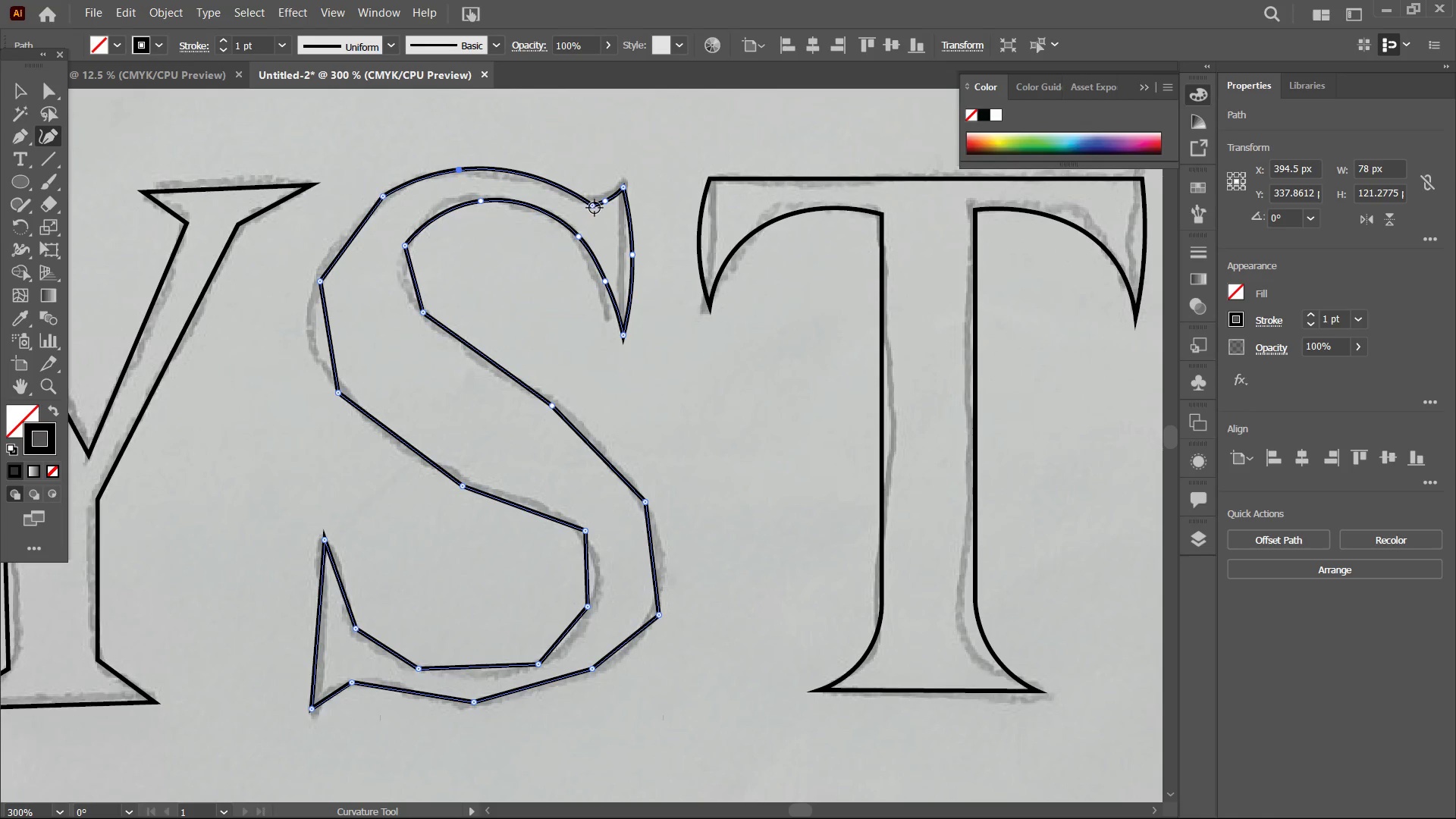 
left_click_drag(start_coordinate=[594, 208], to_coordinate=[586, 206])
 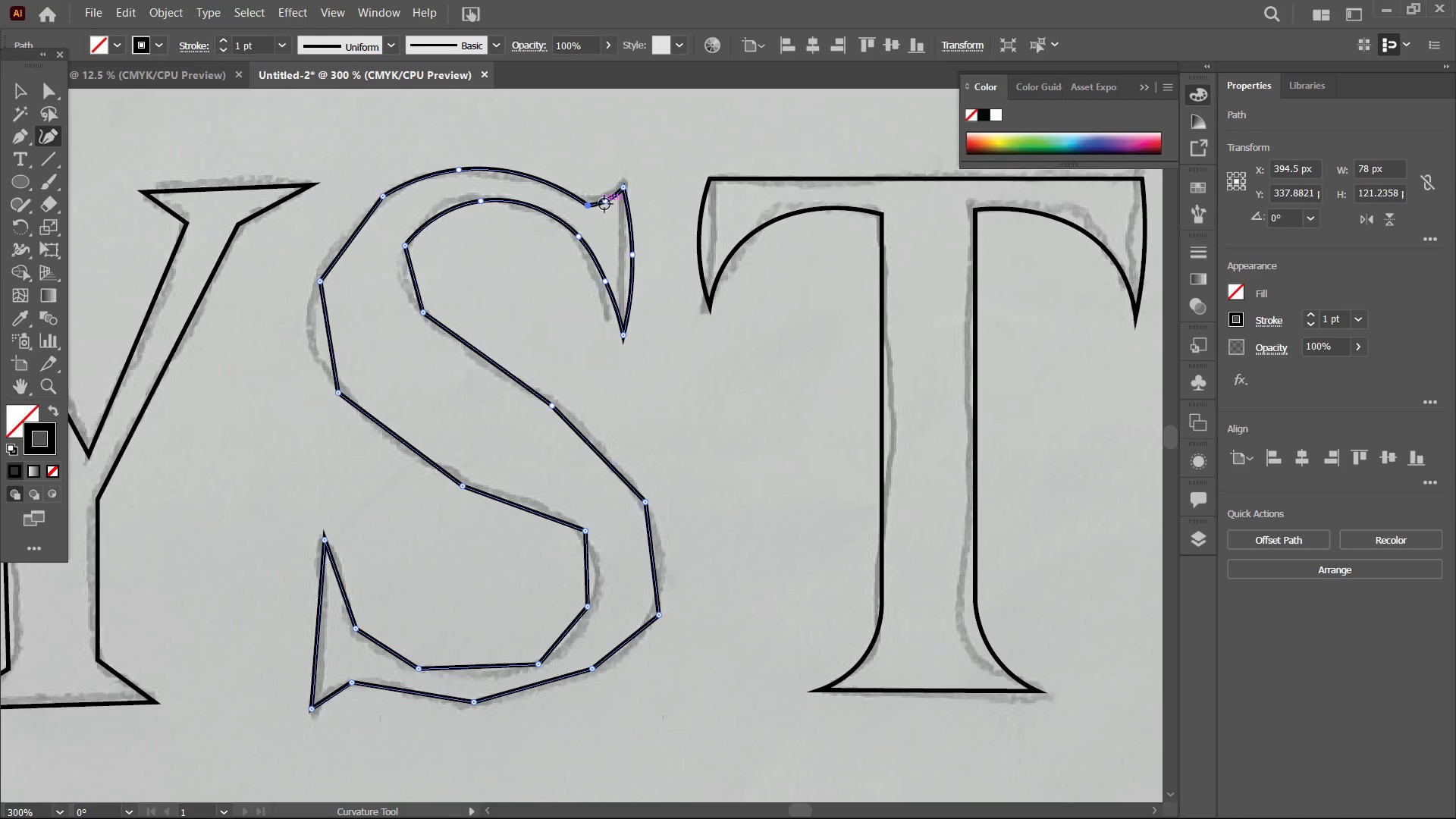 
left_click_drag(start_coordinate=[604, 204], to_coordinate=[604, 199])
 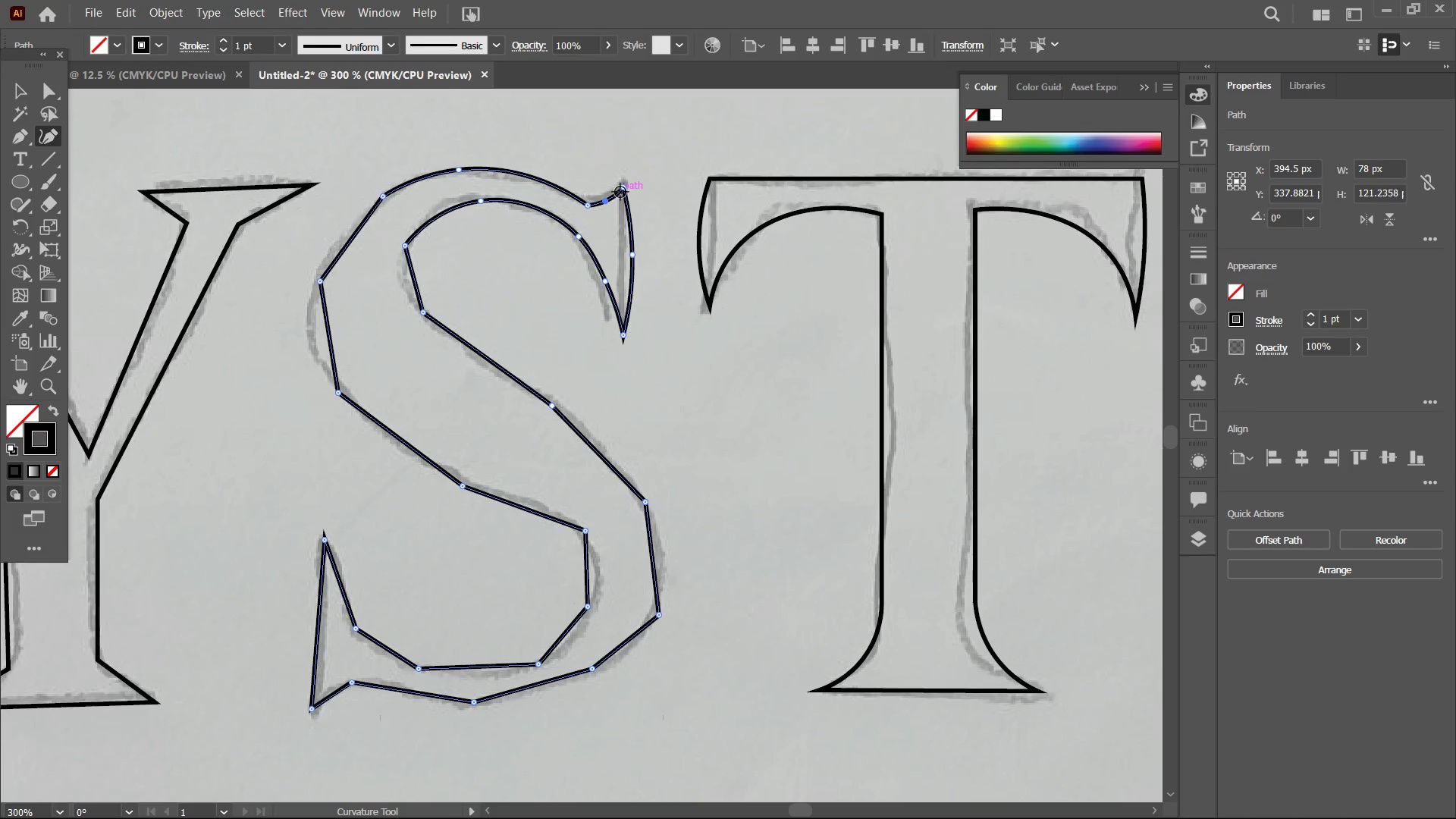 
left_click_drag(start_coordinate=[620, 192], to_coordinate=[620, 181])
 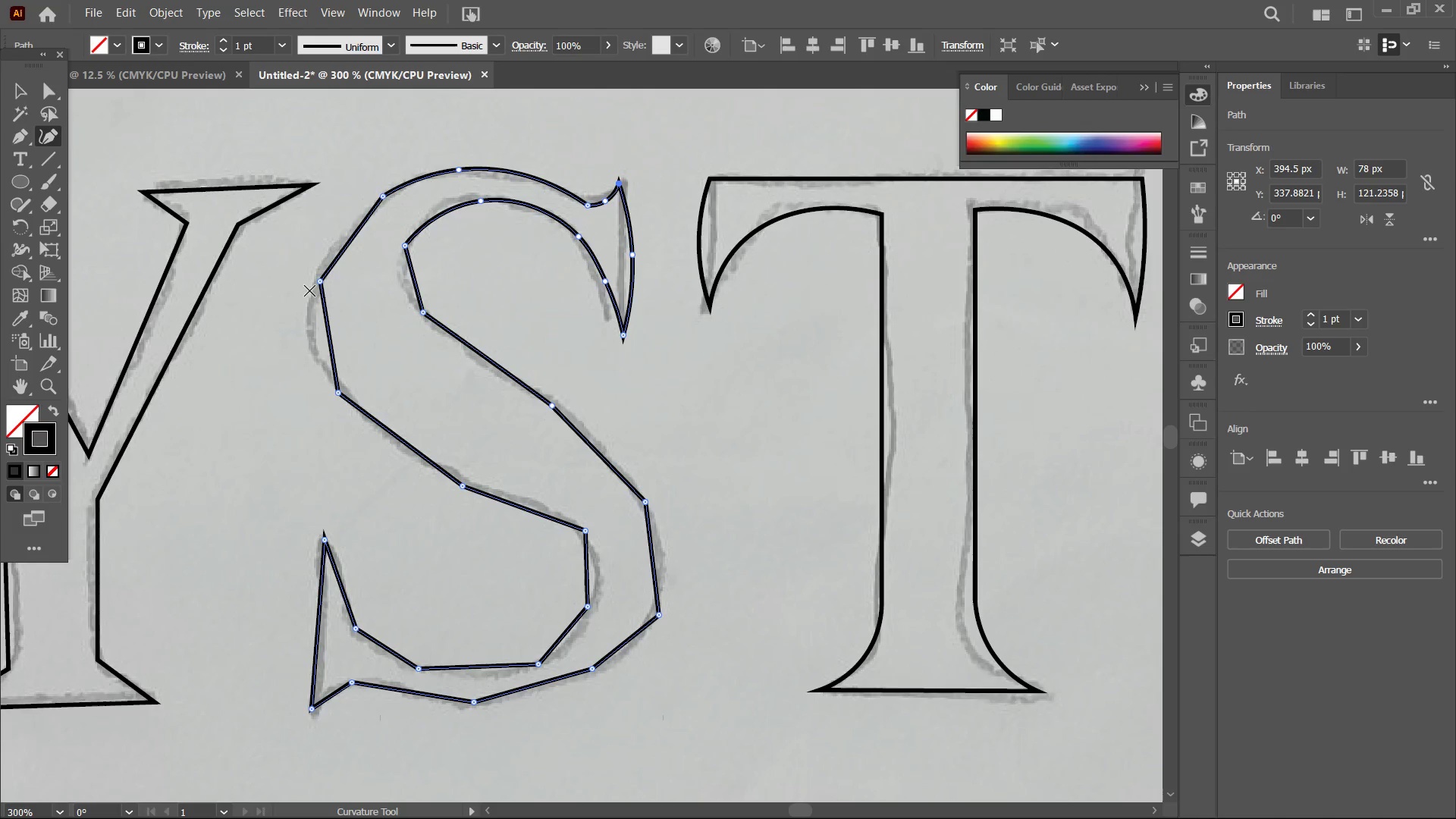 
left_click([323, 281])
 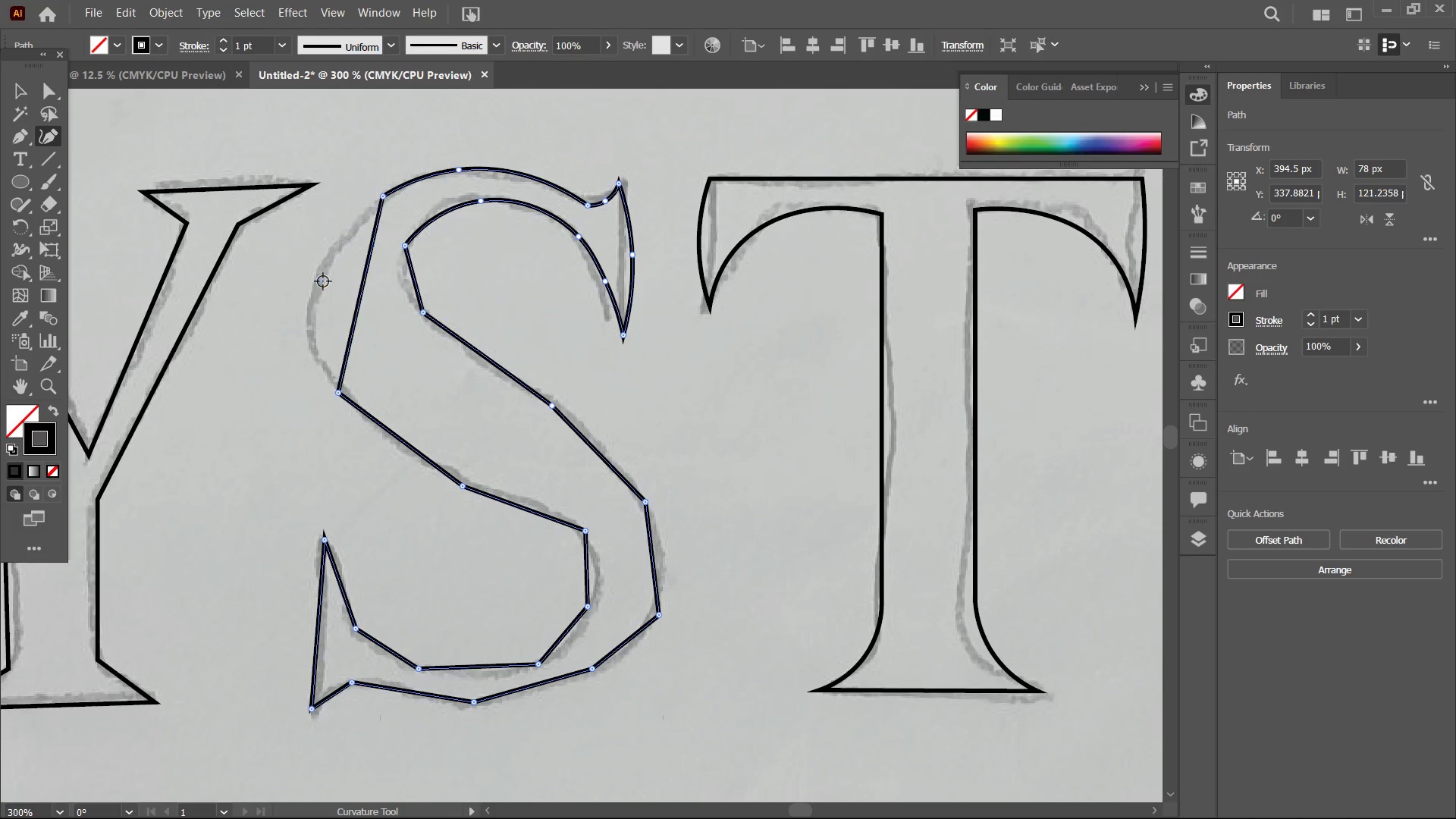 
key(Backspace)
 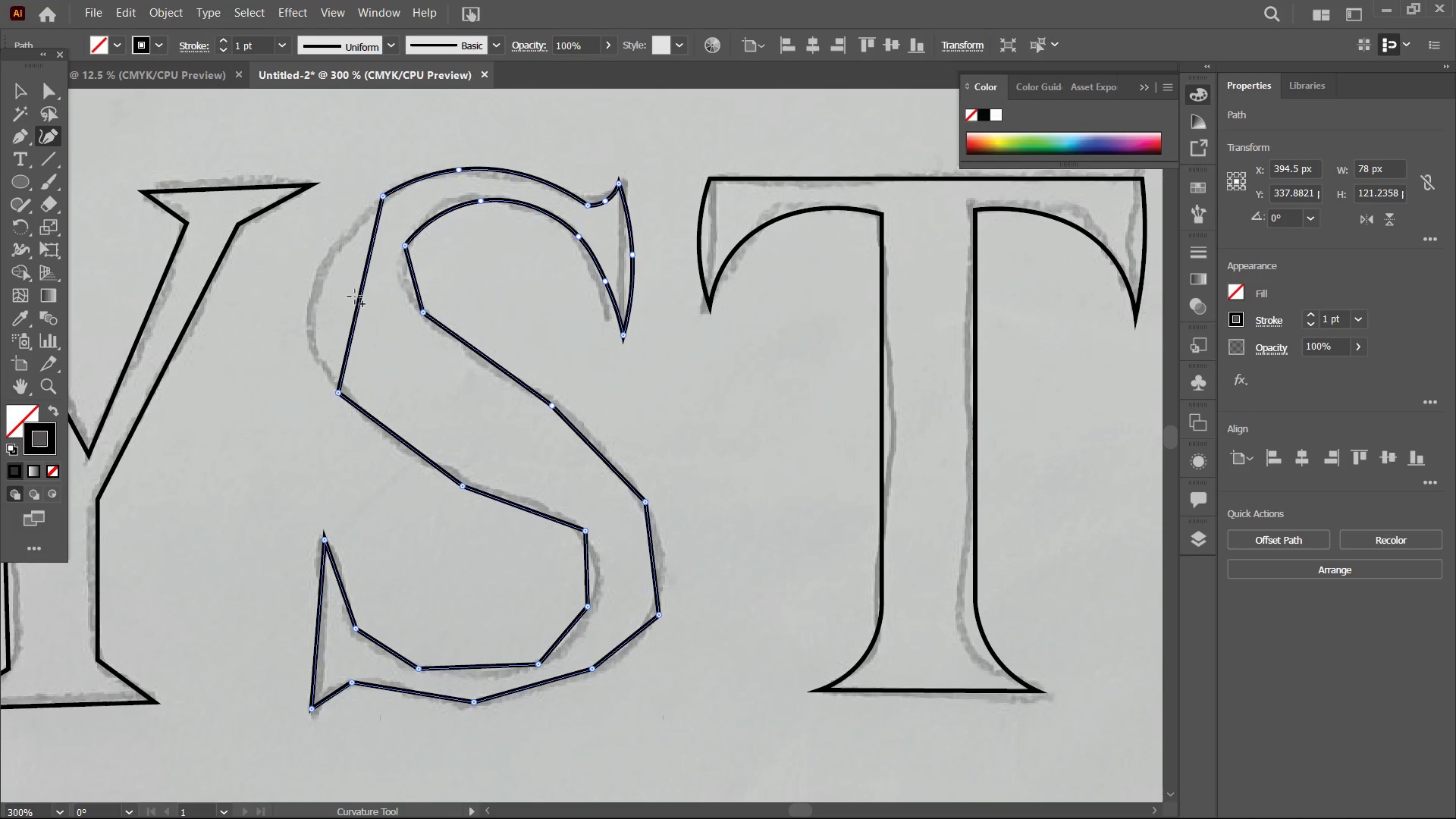 
left_click_drag(start_coordinate=[354, 297], to_coordinate=[315, 289])
 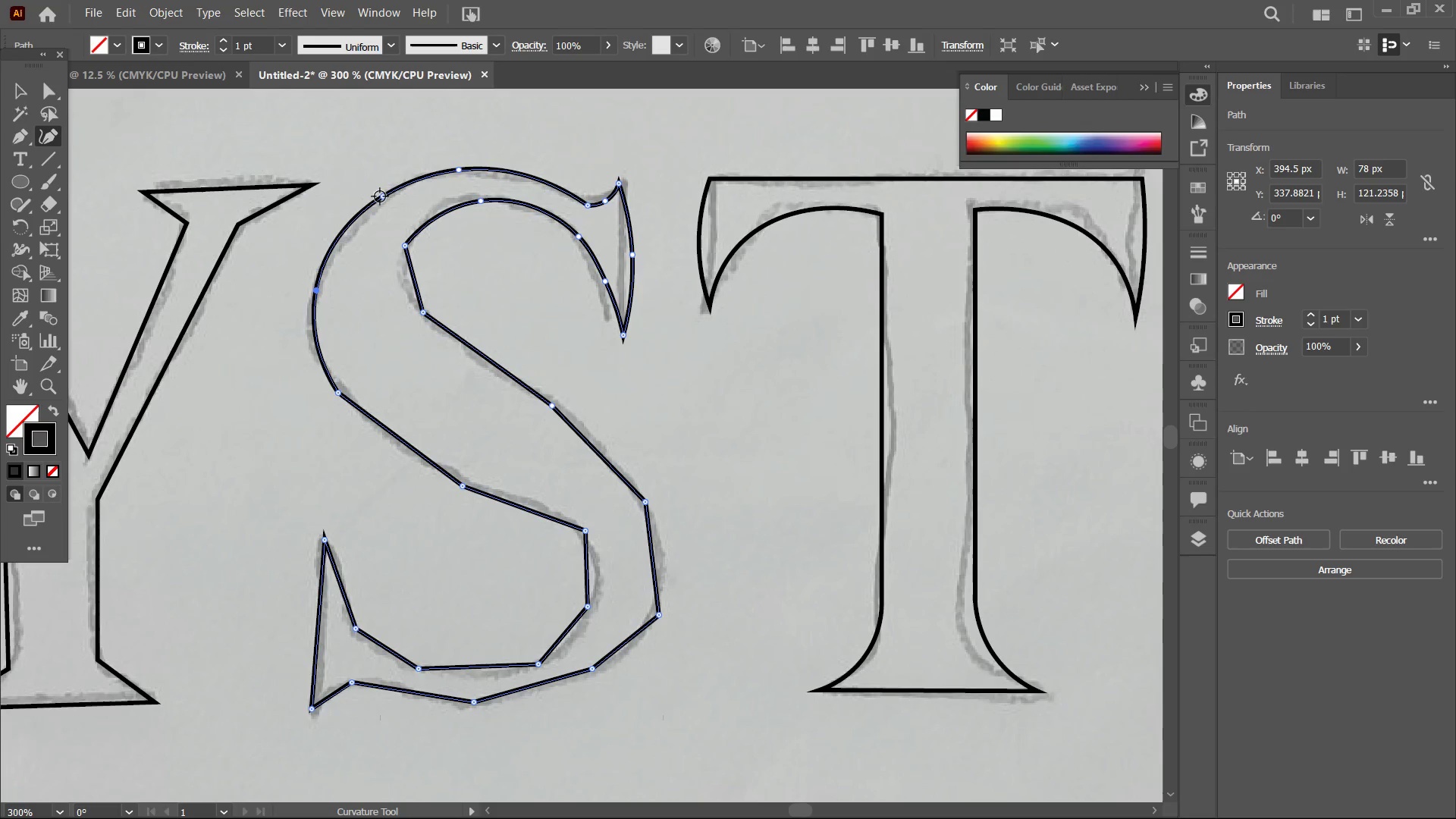 
left_click([380, 196])
 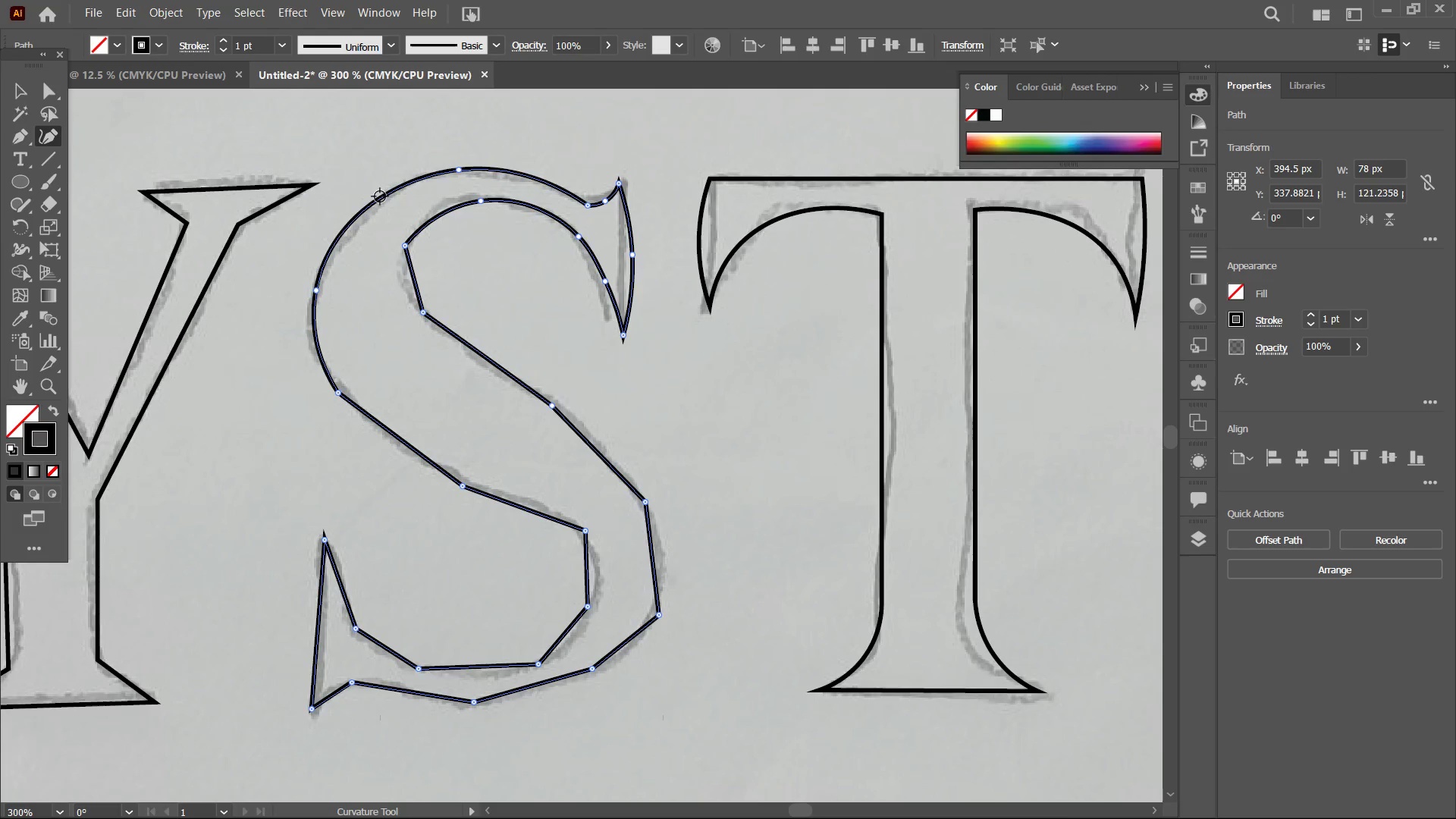 
key(Backspace)
 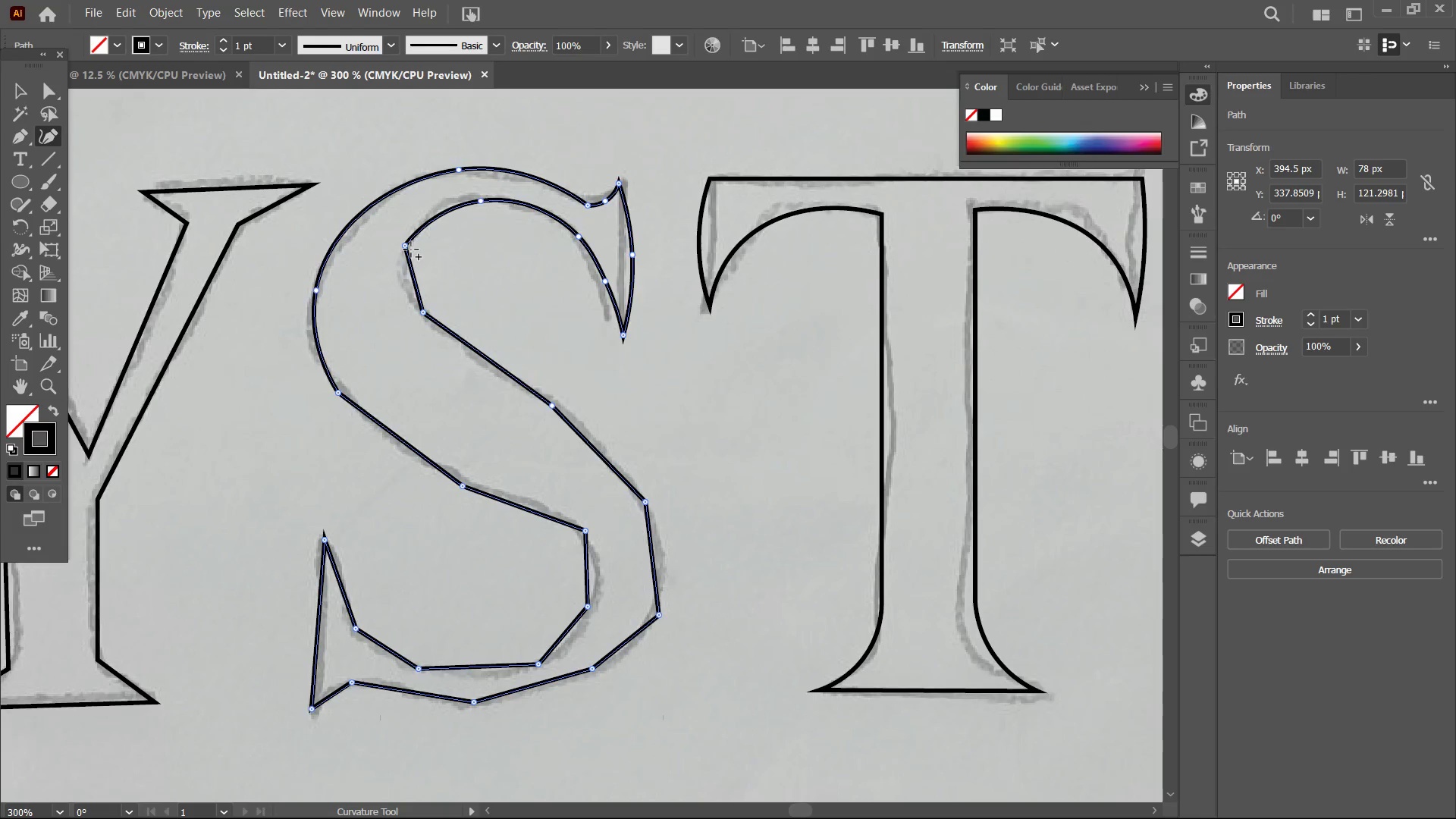 
scroll: coordinate [411, 249], scroll_direction: down, amount: 4.0
 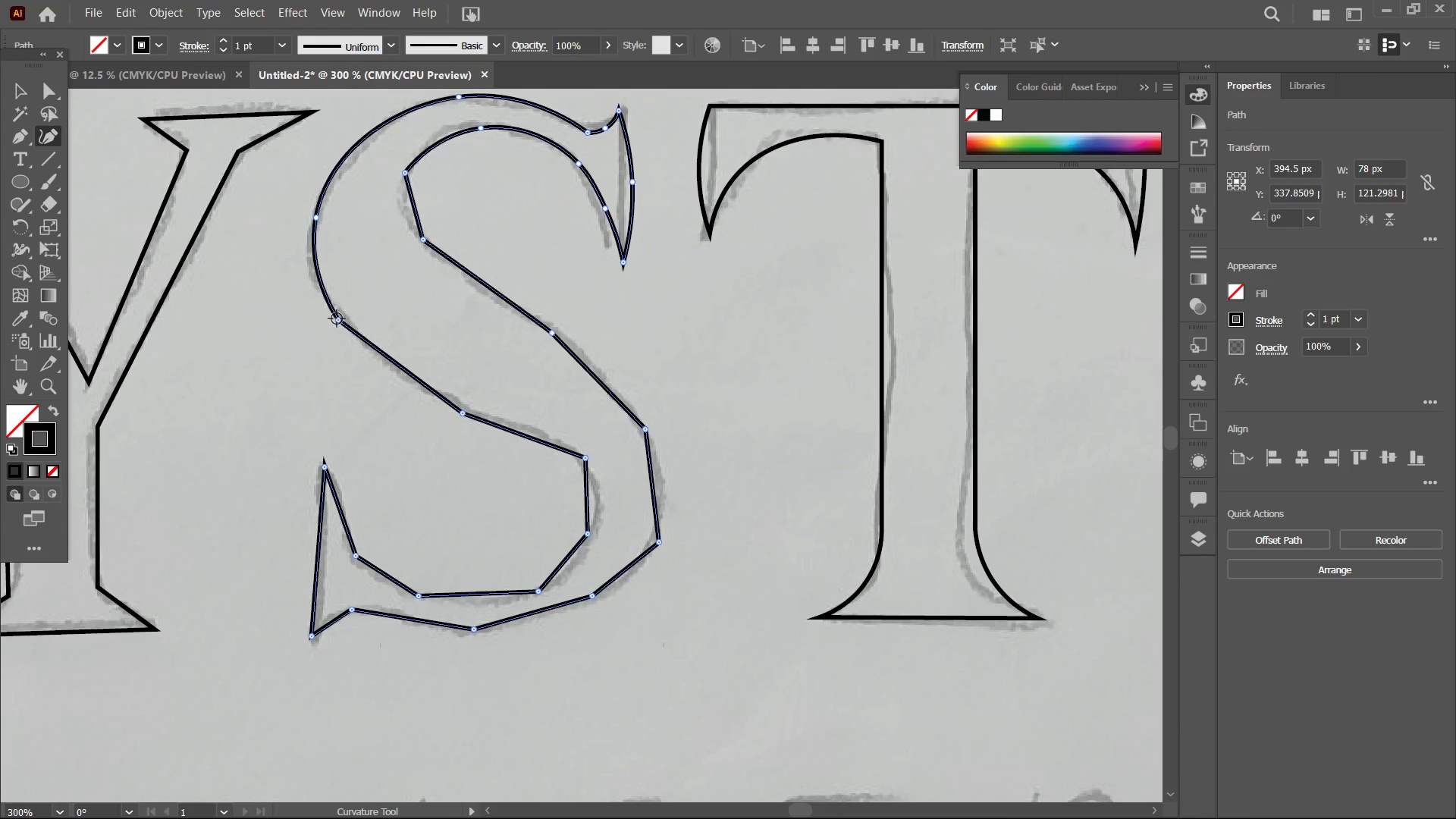 
key(Backspace)
 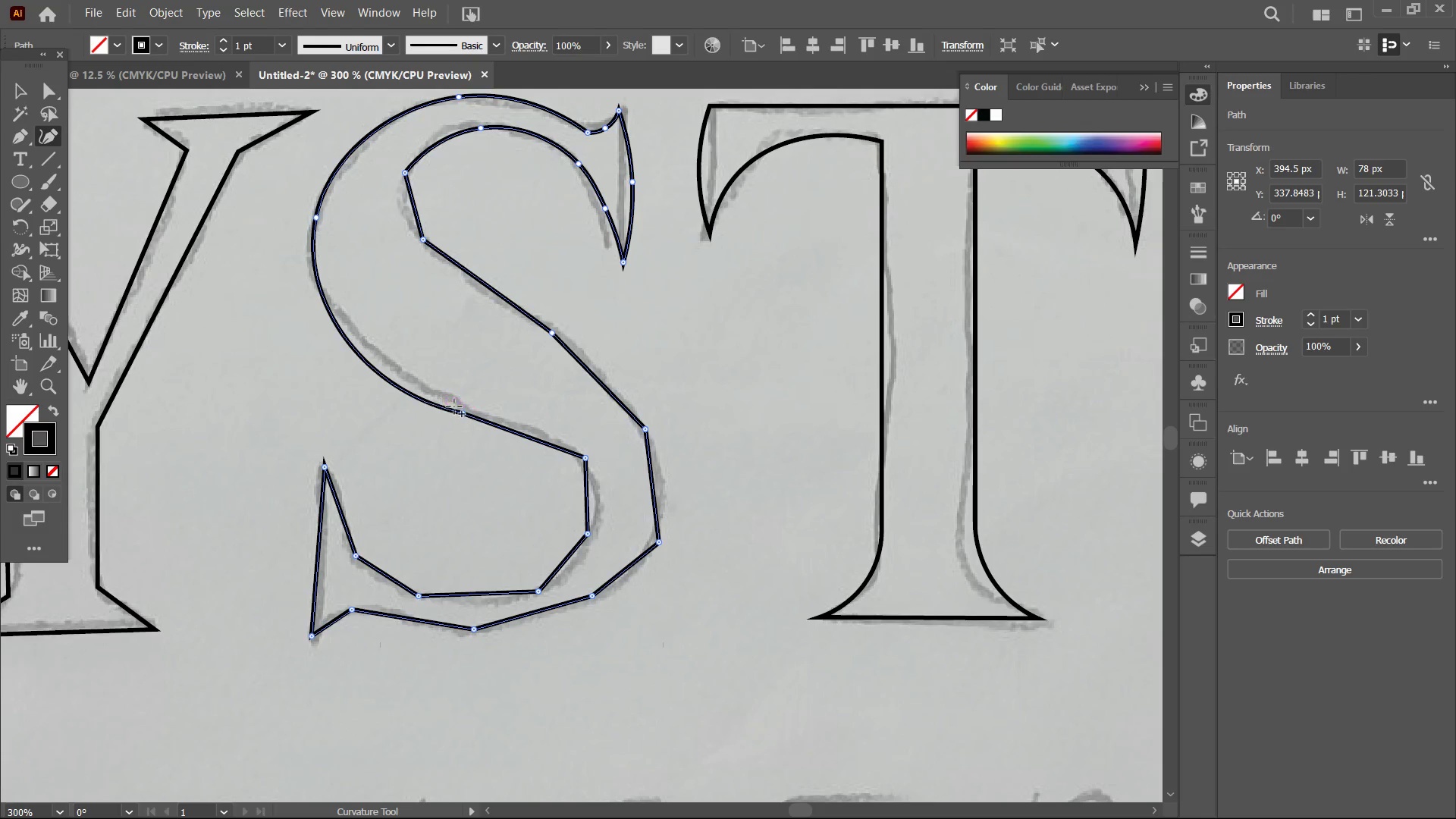 
left_click([455, 407])
 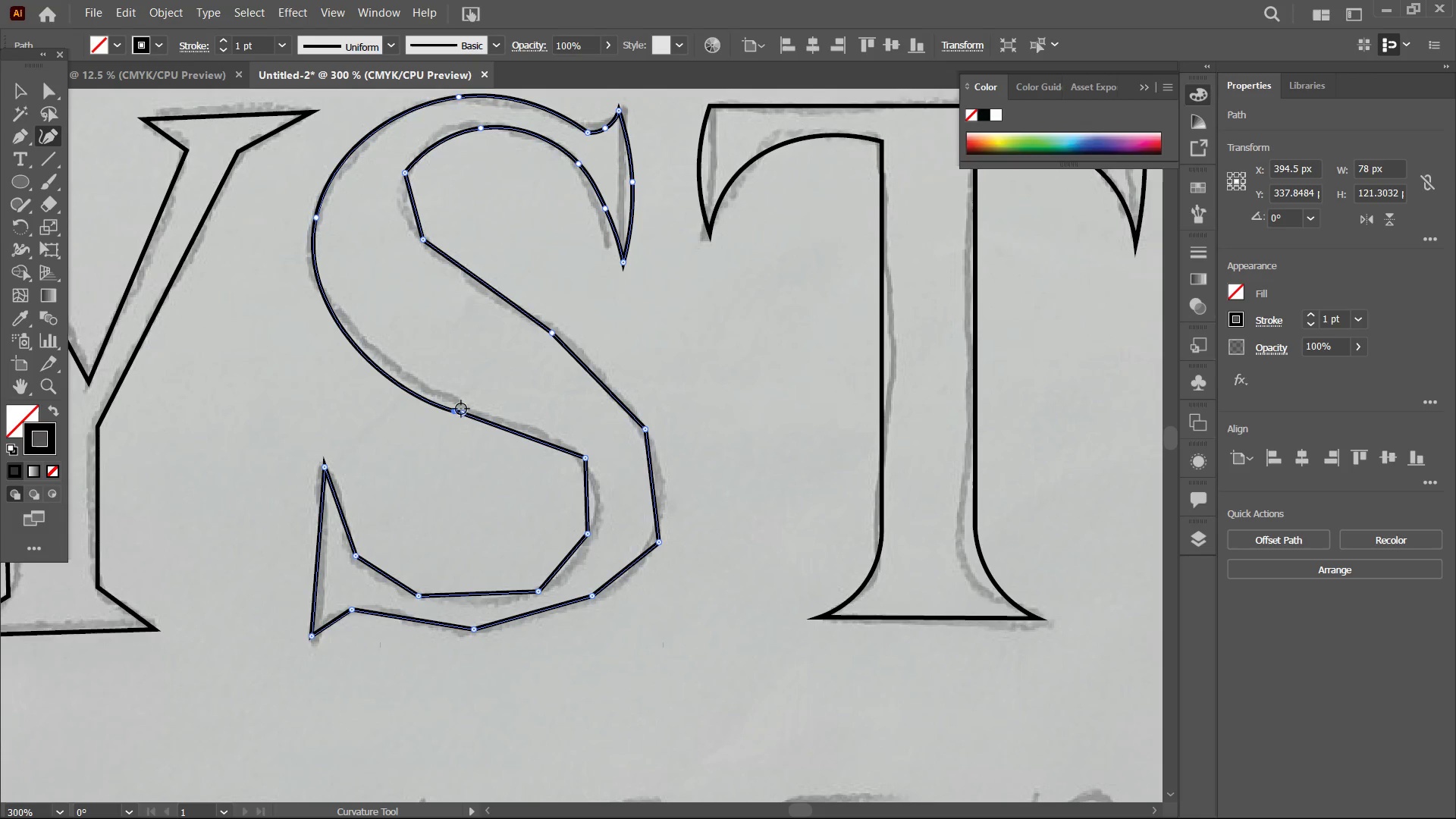 
double_click([461, 409])
 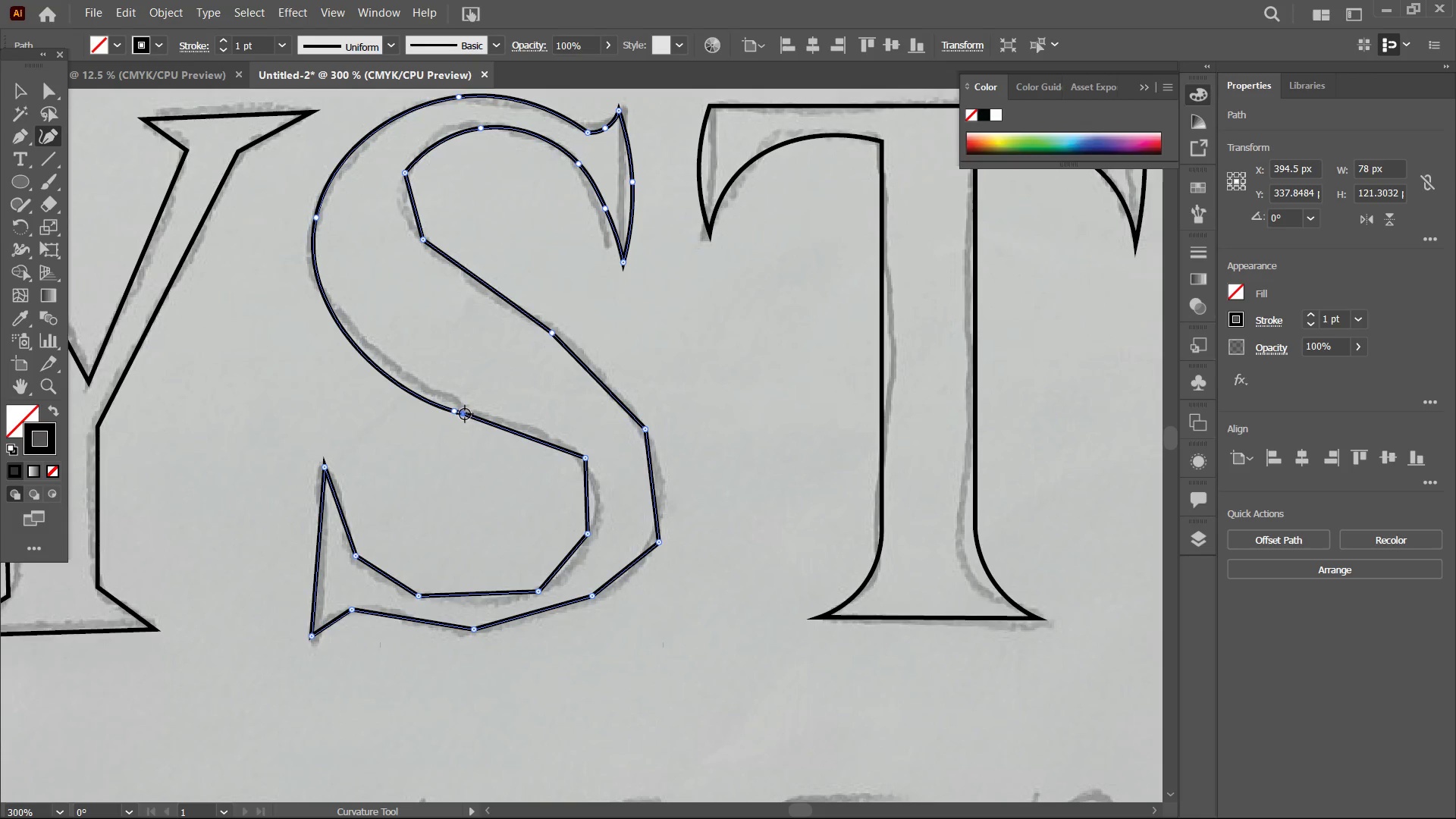 
key(Backspace)
 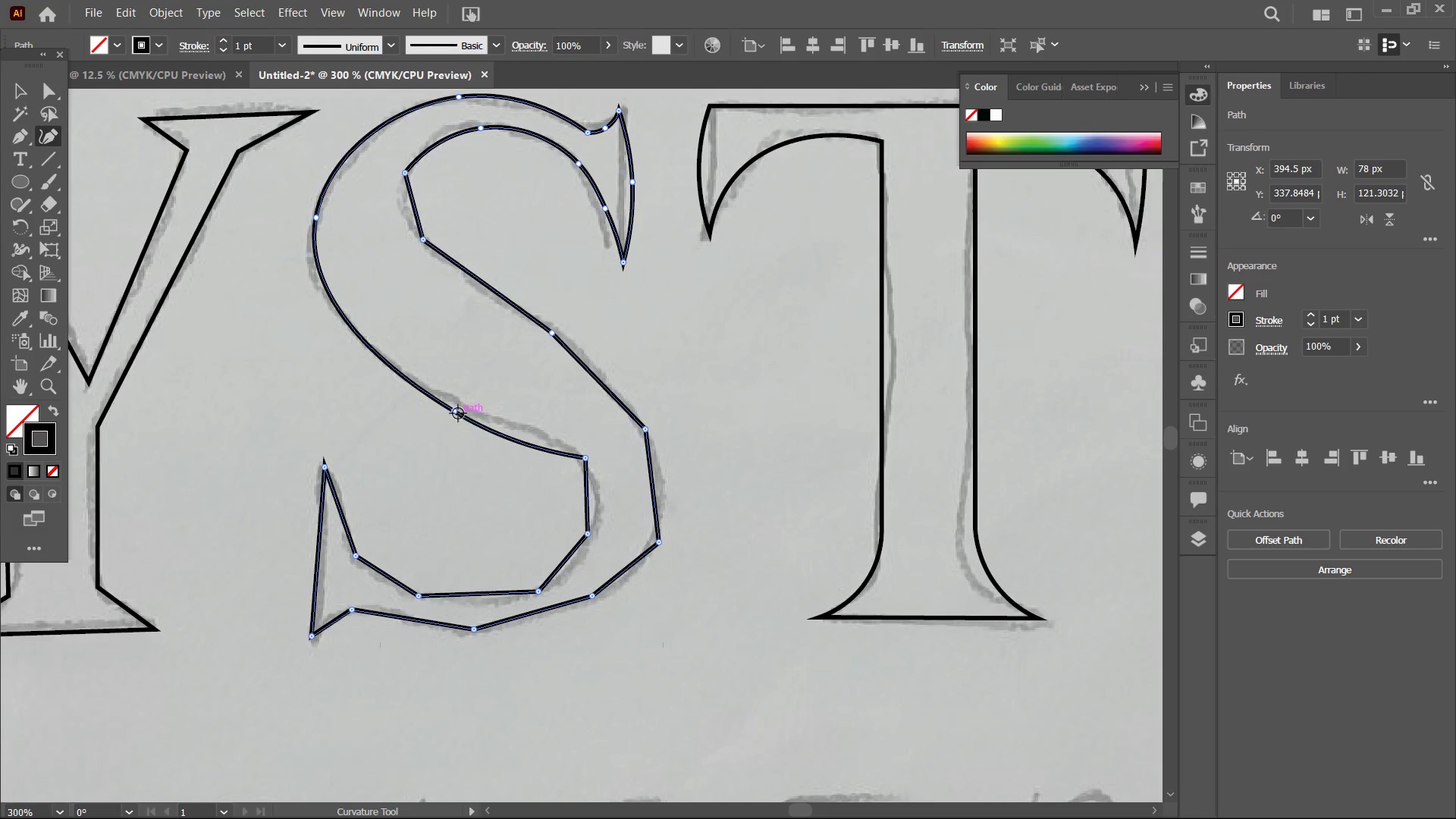 
left_click_drag(start_coordinate=[458, 413], to_coordinate=[461, 403])
 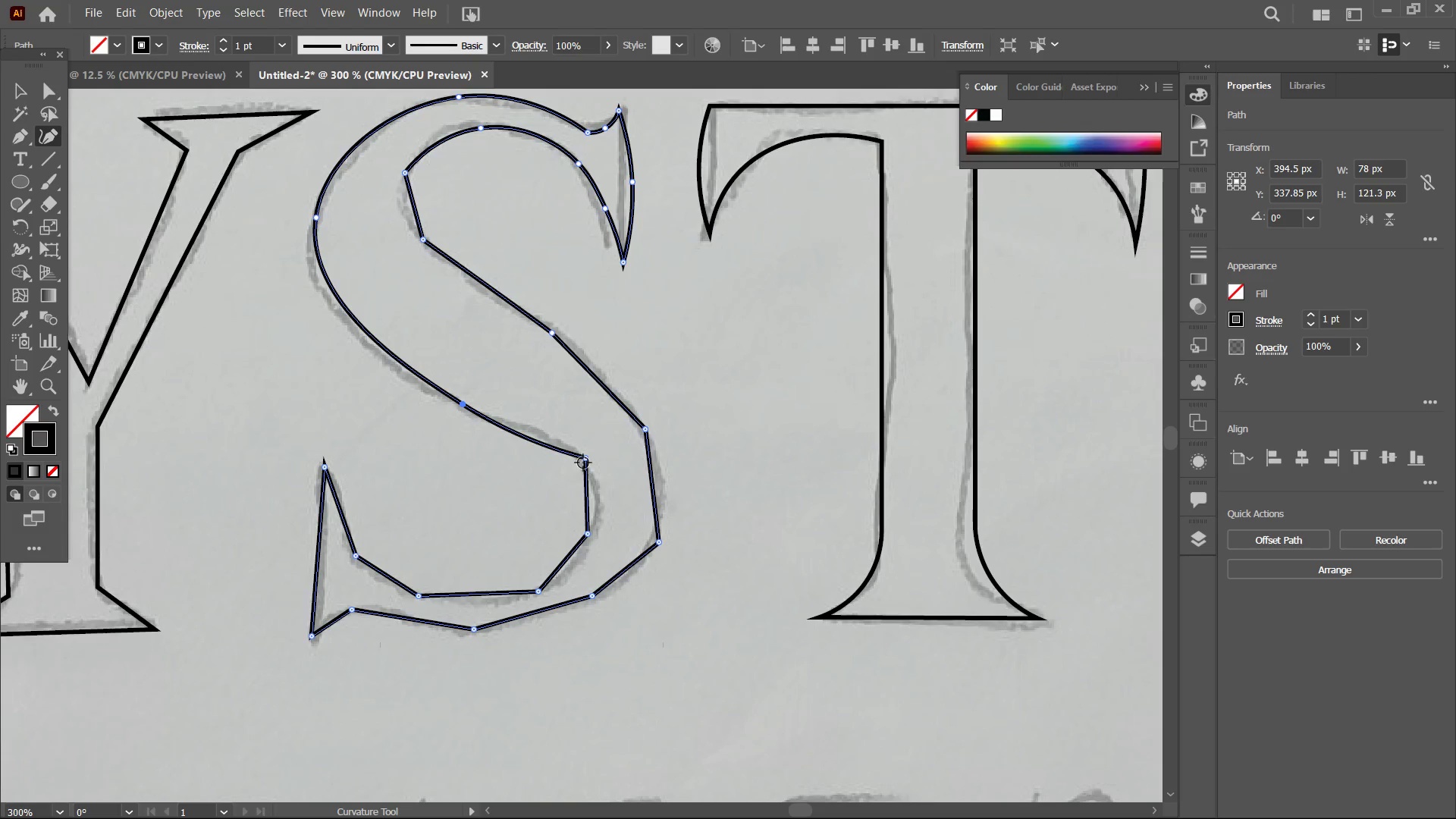 
left_click([585, 460])
 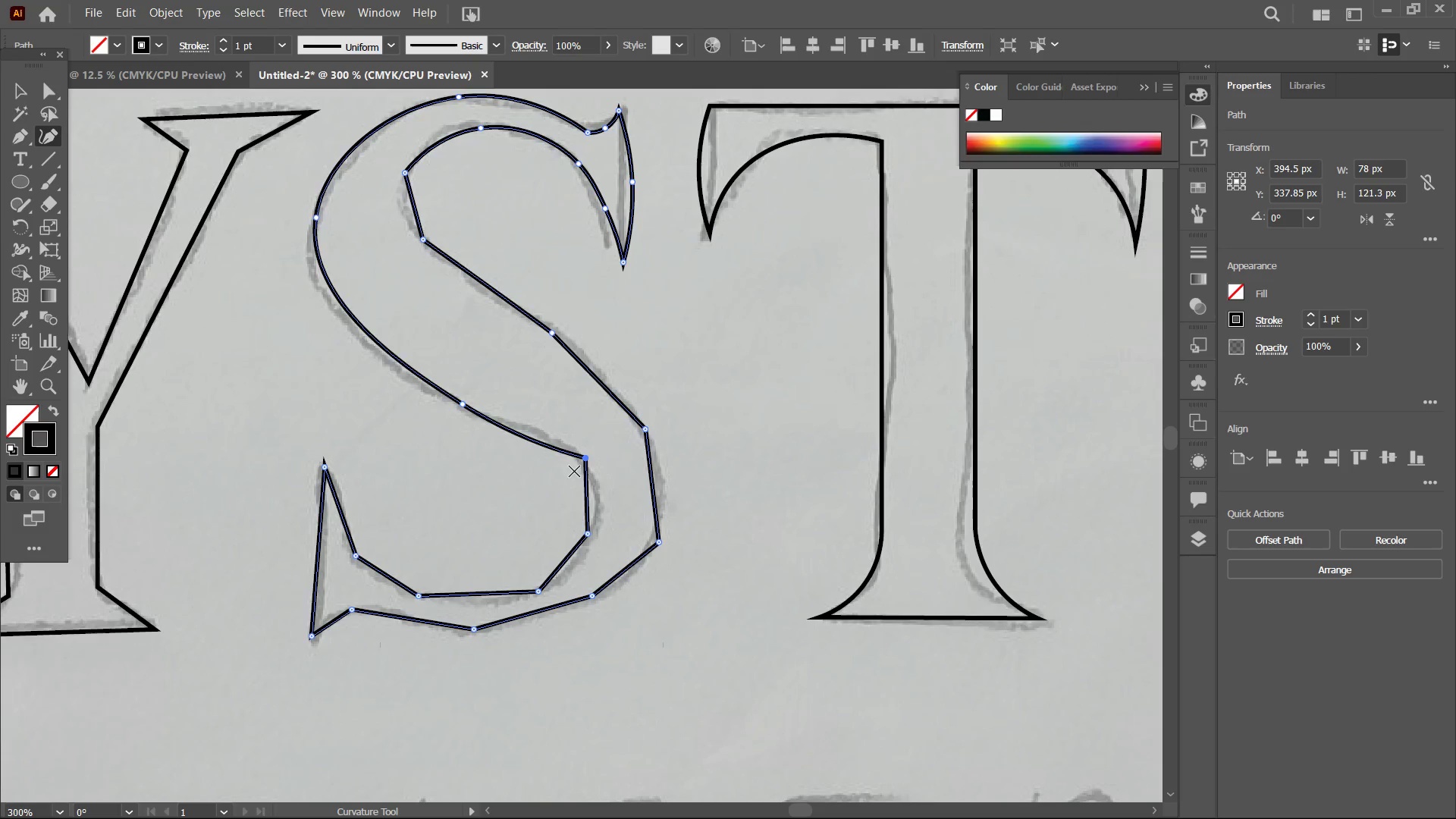 
key(Backspace)
 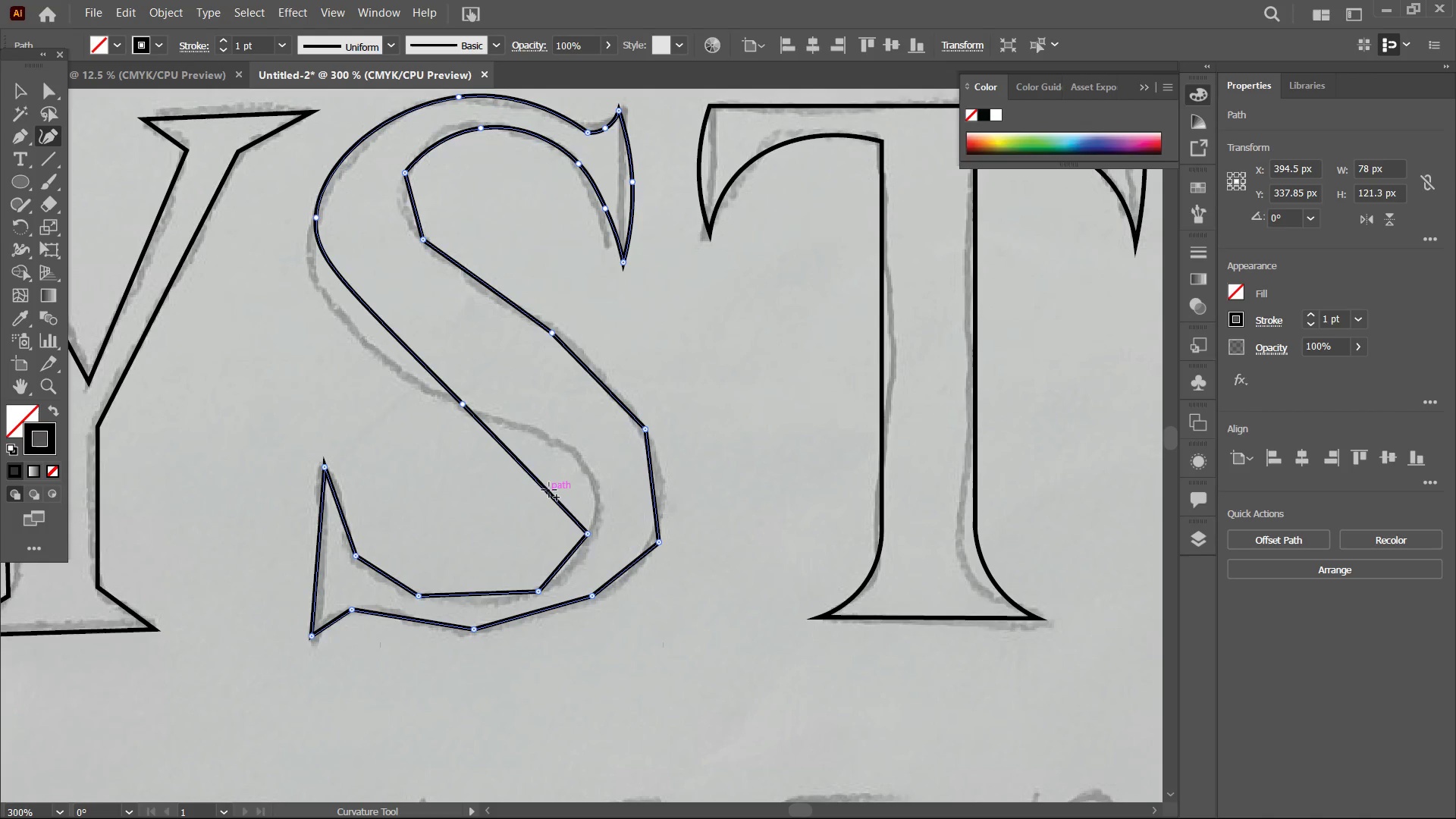 
left_click_drag(start_coordinate=[549, 490], to_coordinate=[583, 463])
 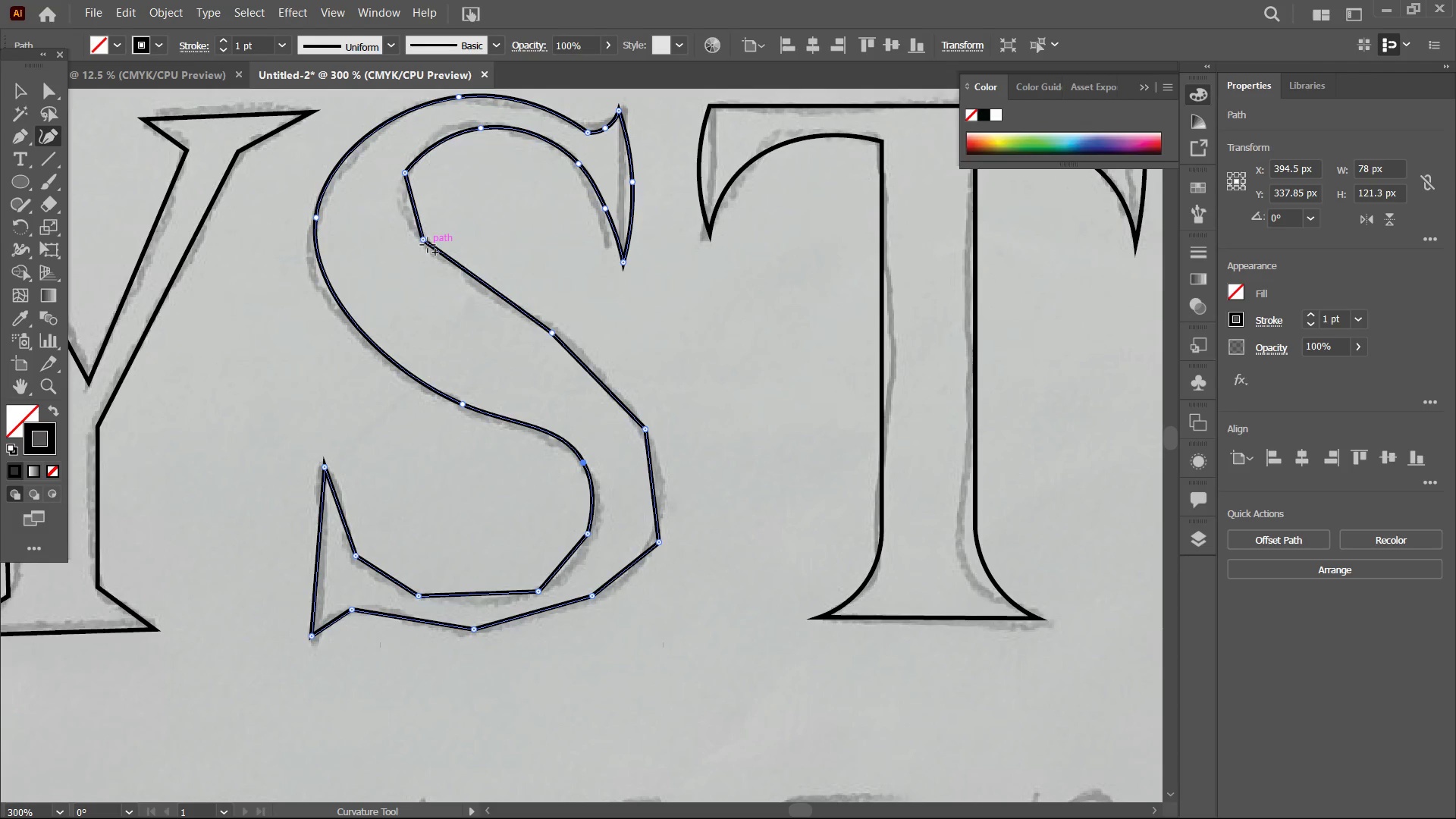 
left_click([423, 240])
 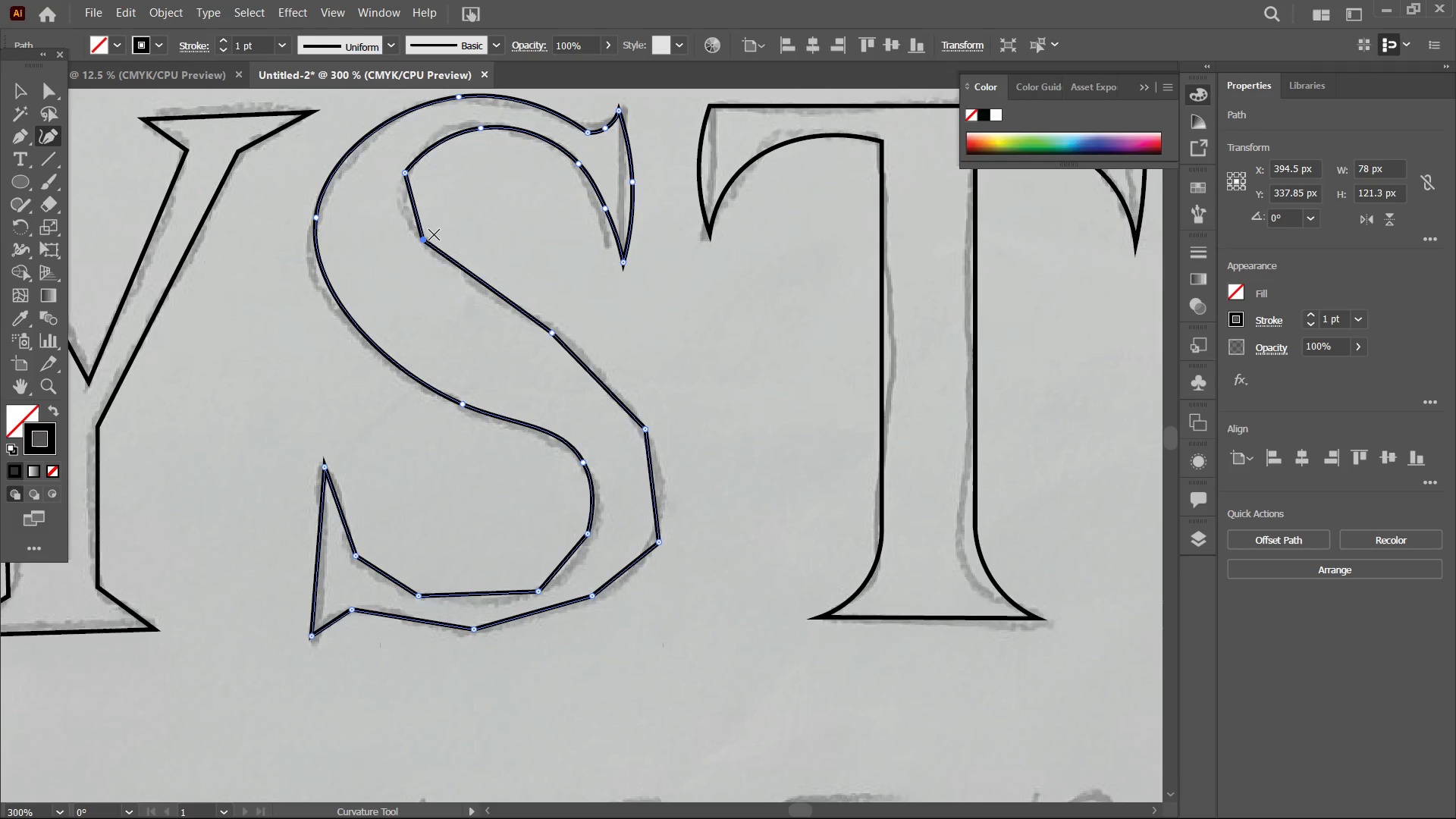 
key(Backspace)
 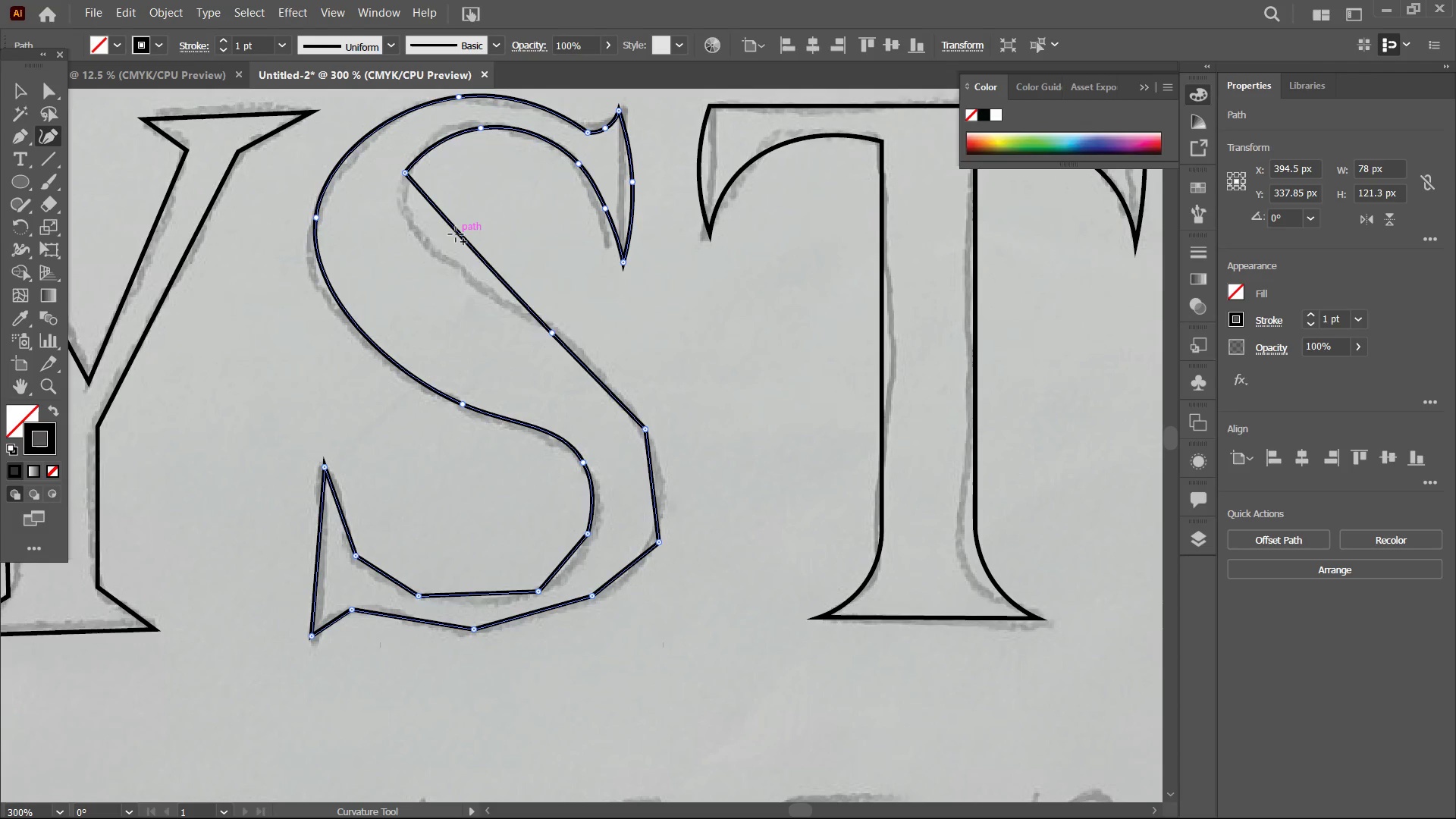 
left_click_drag(start_coordinate=[454, 234], to_coordinate=[417, 238])
 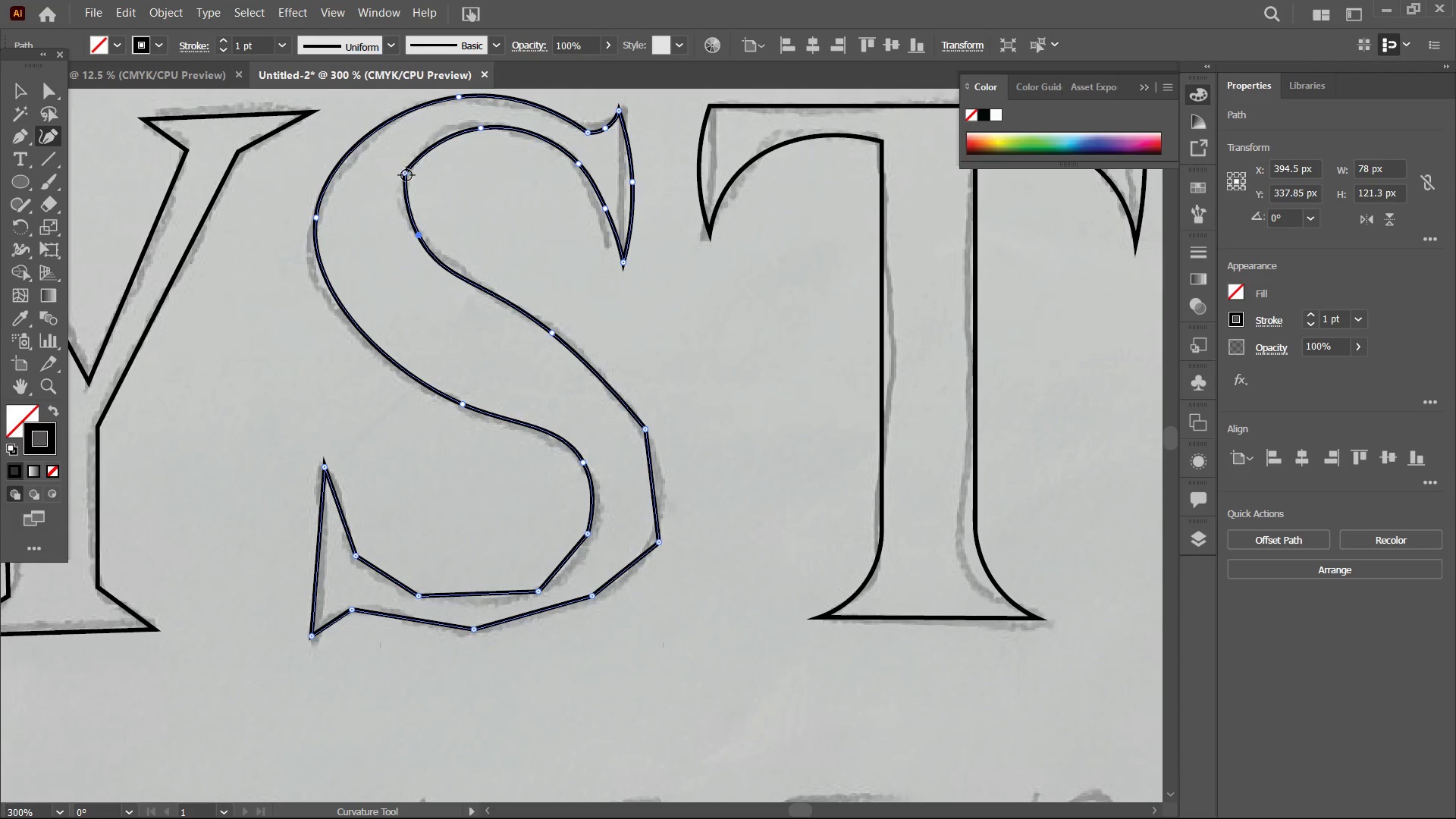 
left_click([406, 176])
 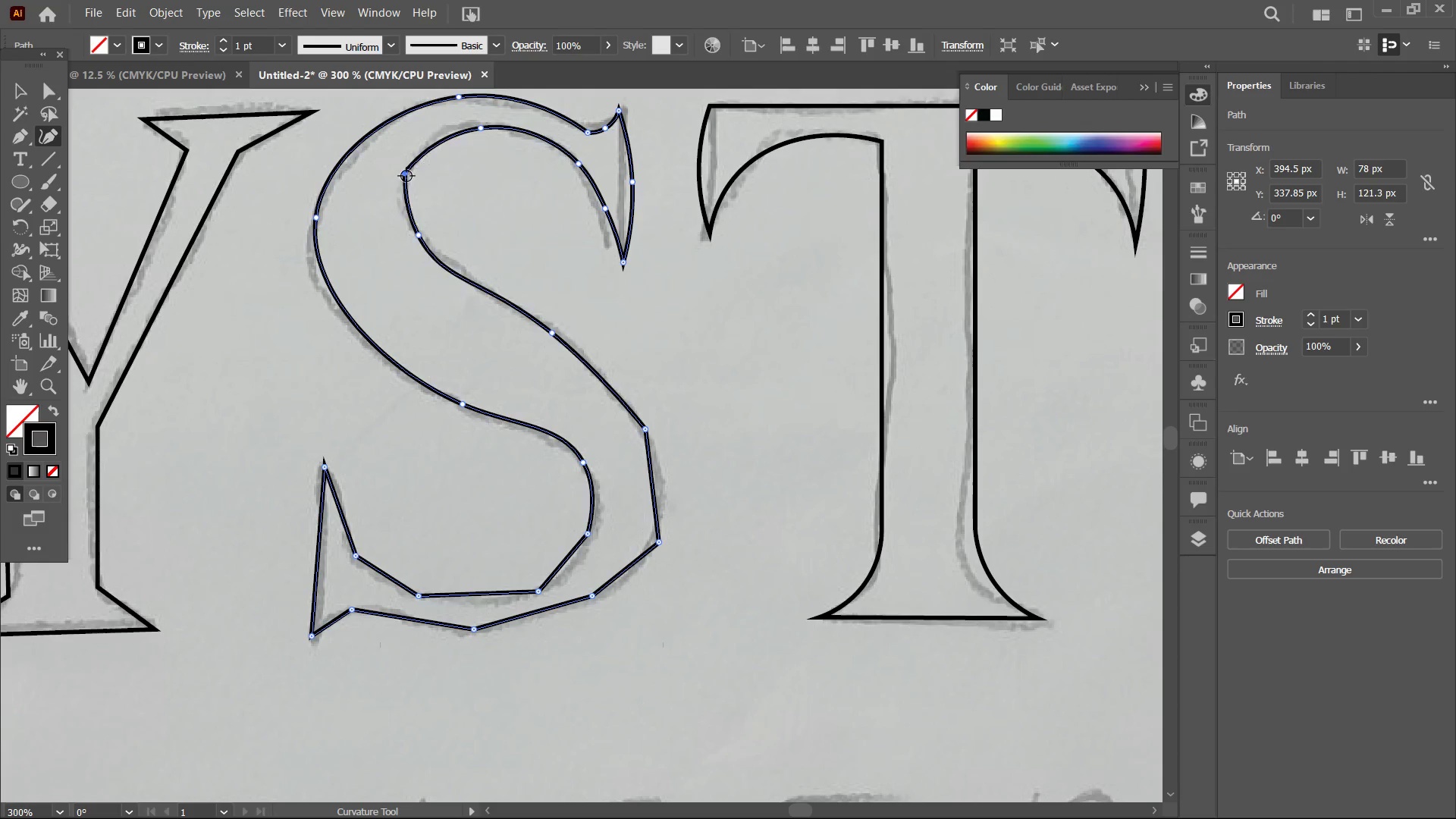 
key(Backspace)
 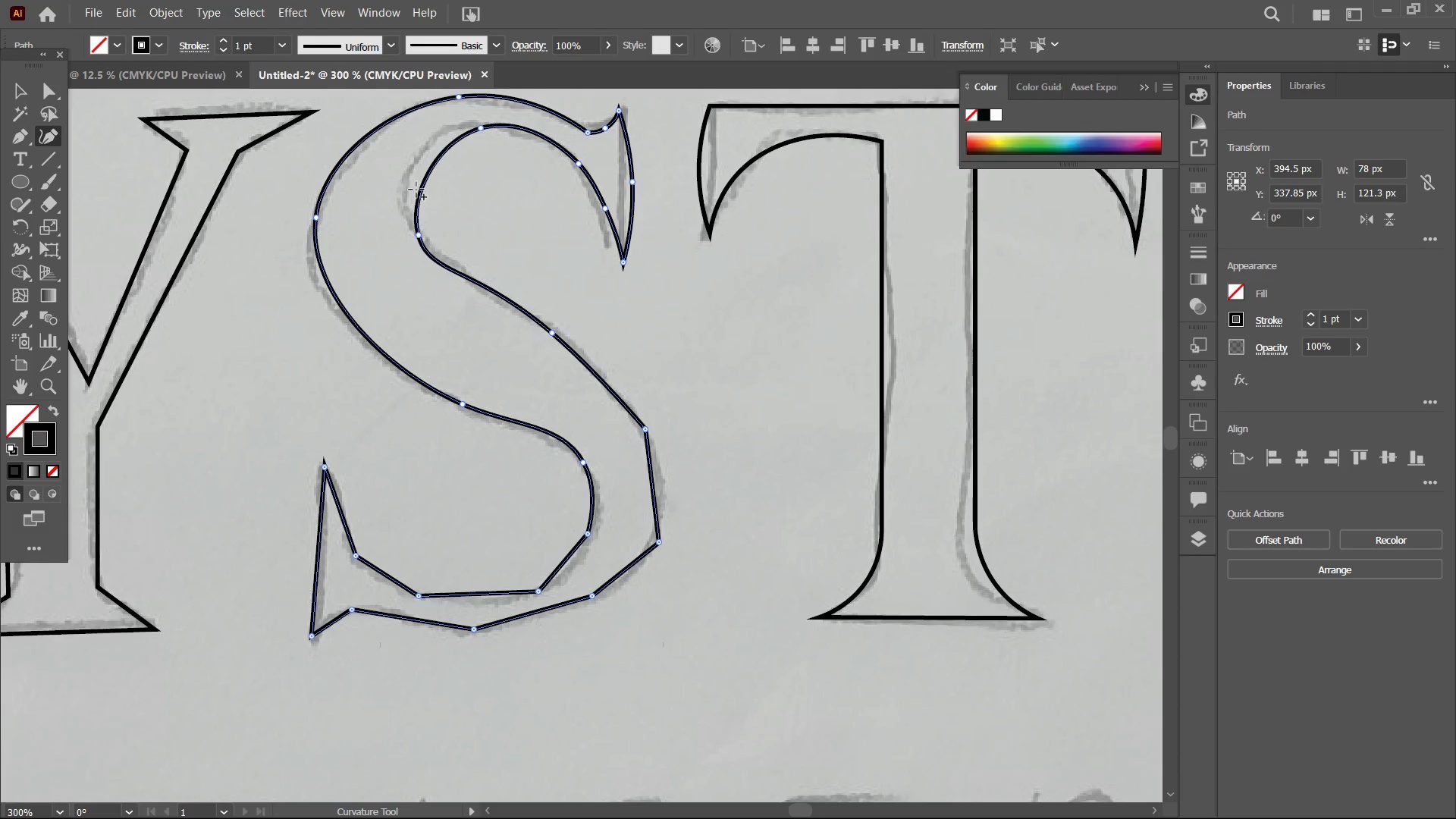 
left_click_drag(start_coordinate=[416, 190], to_coordinate=[406, 179])
 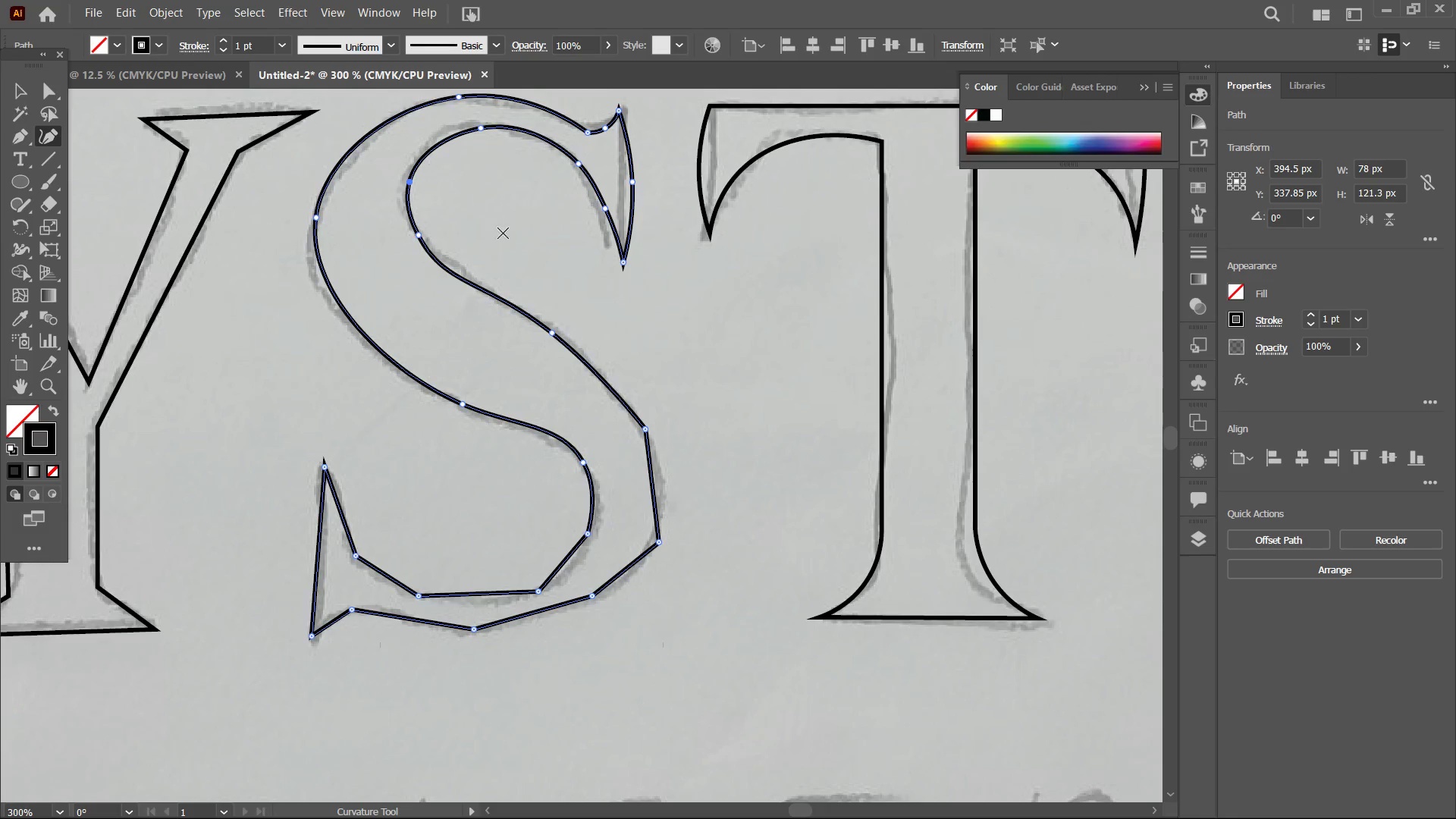 
scroll: coordinate [607, 335], scroll_direction: down, amount: 8.0
 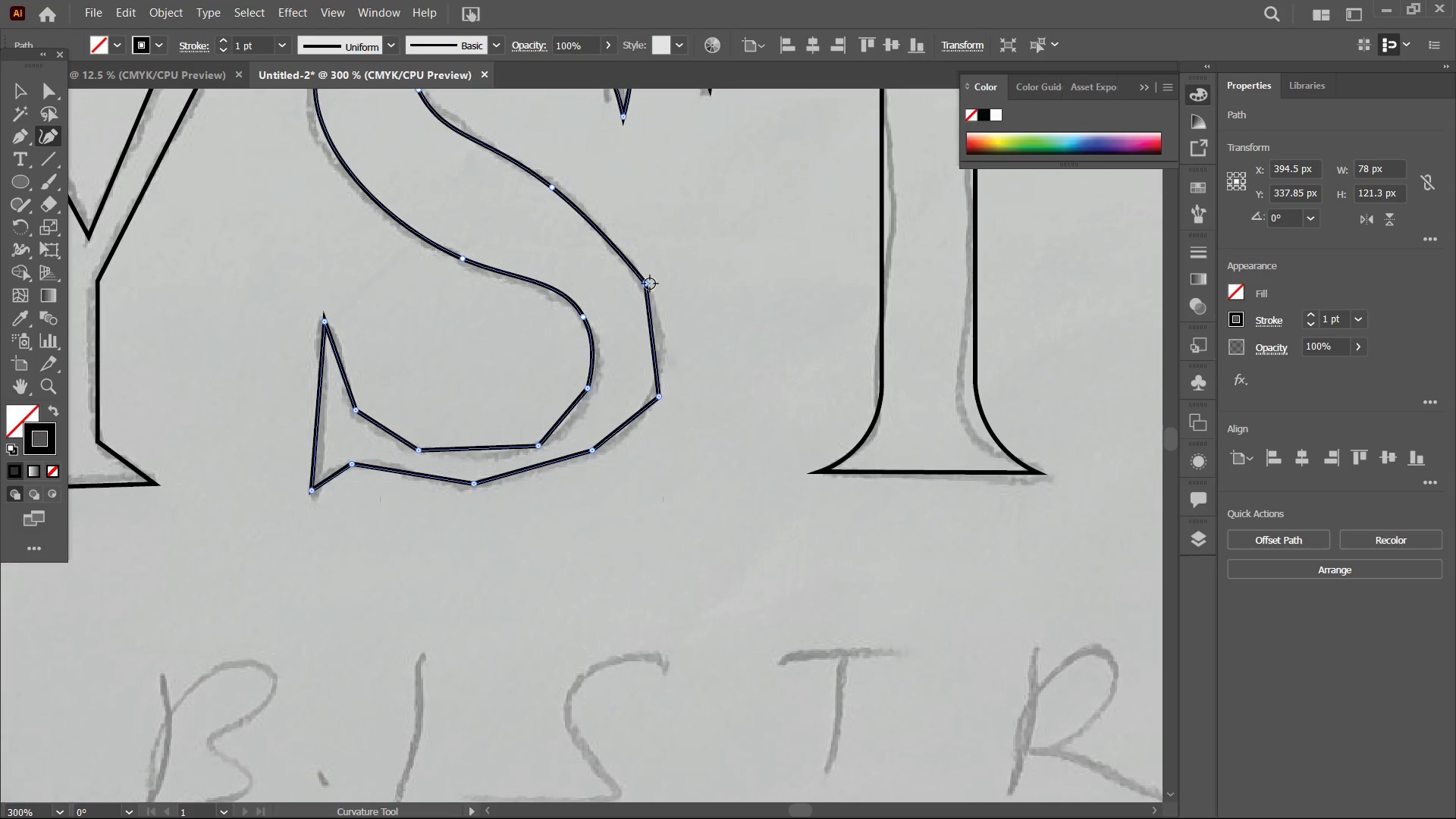 
left_click([650, 284])
 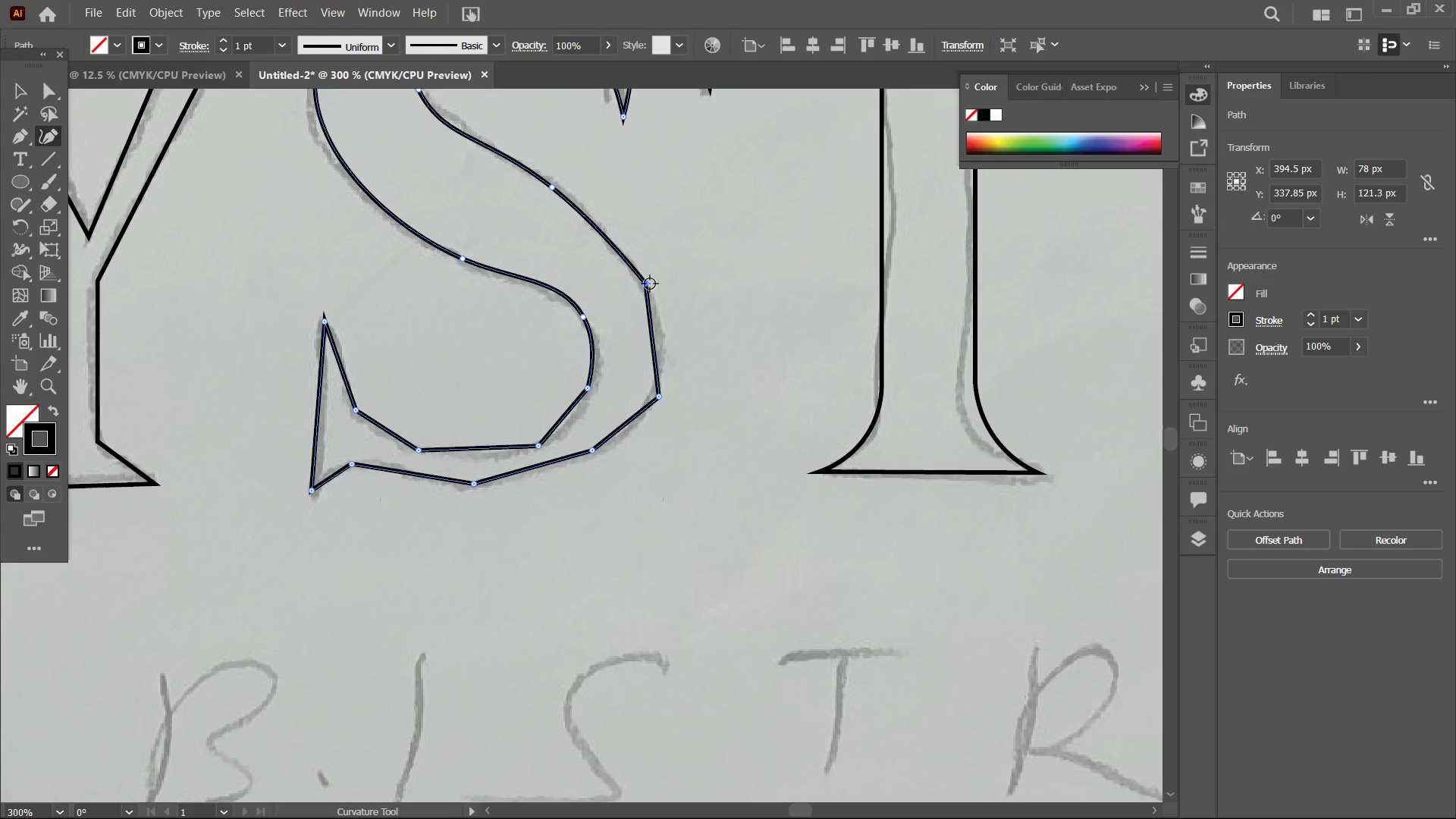 
key(Backspace)
 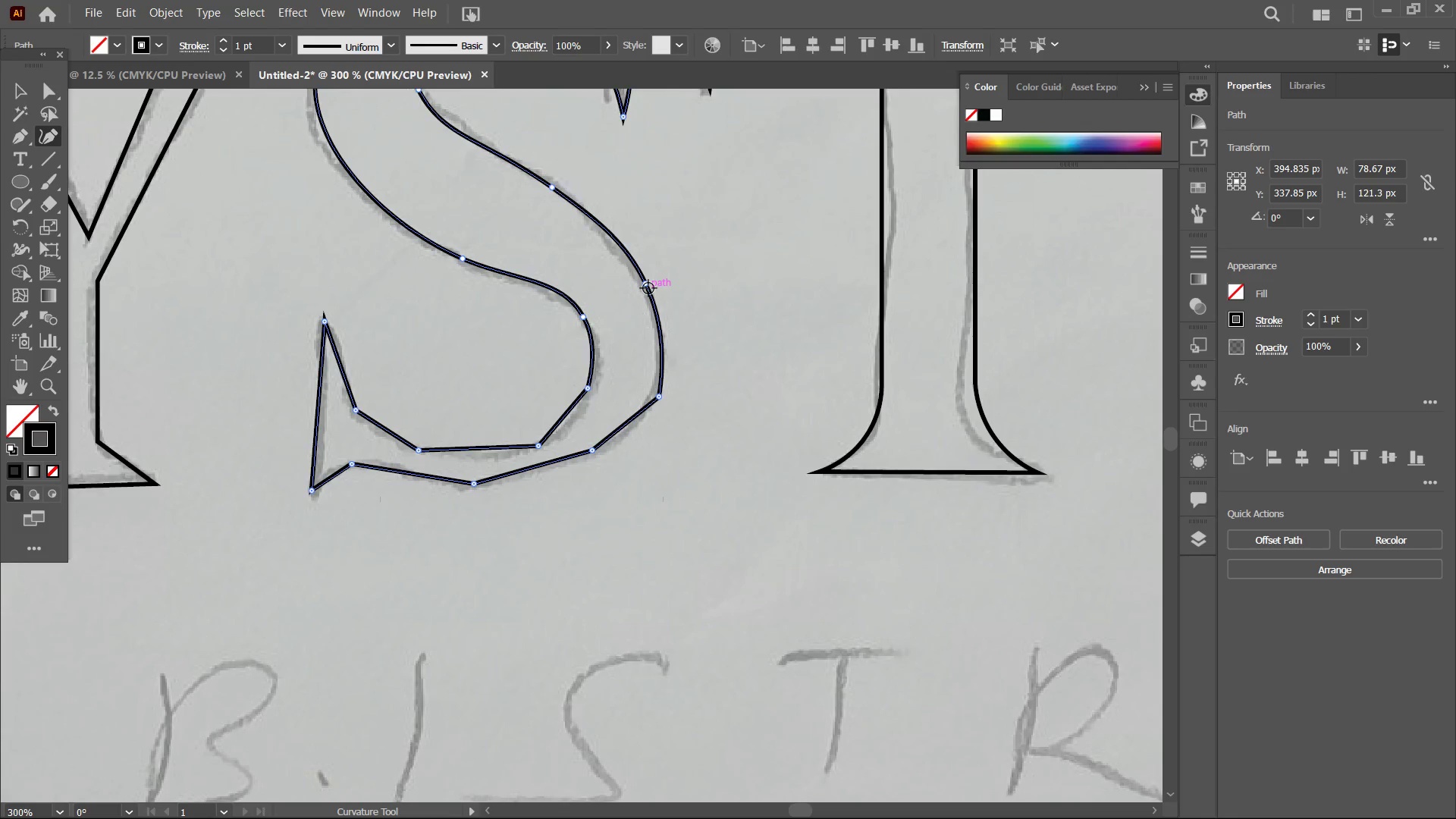 
left_click([648, 288])
 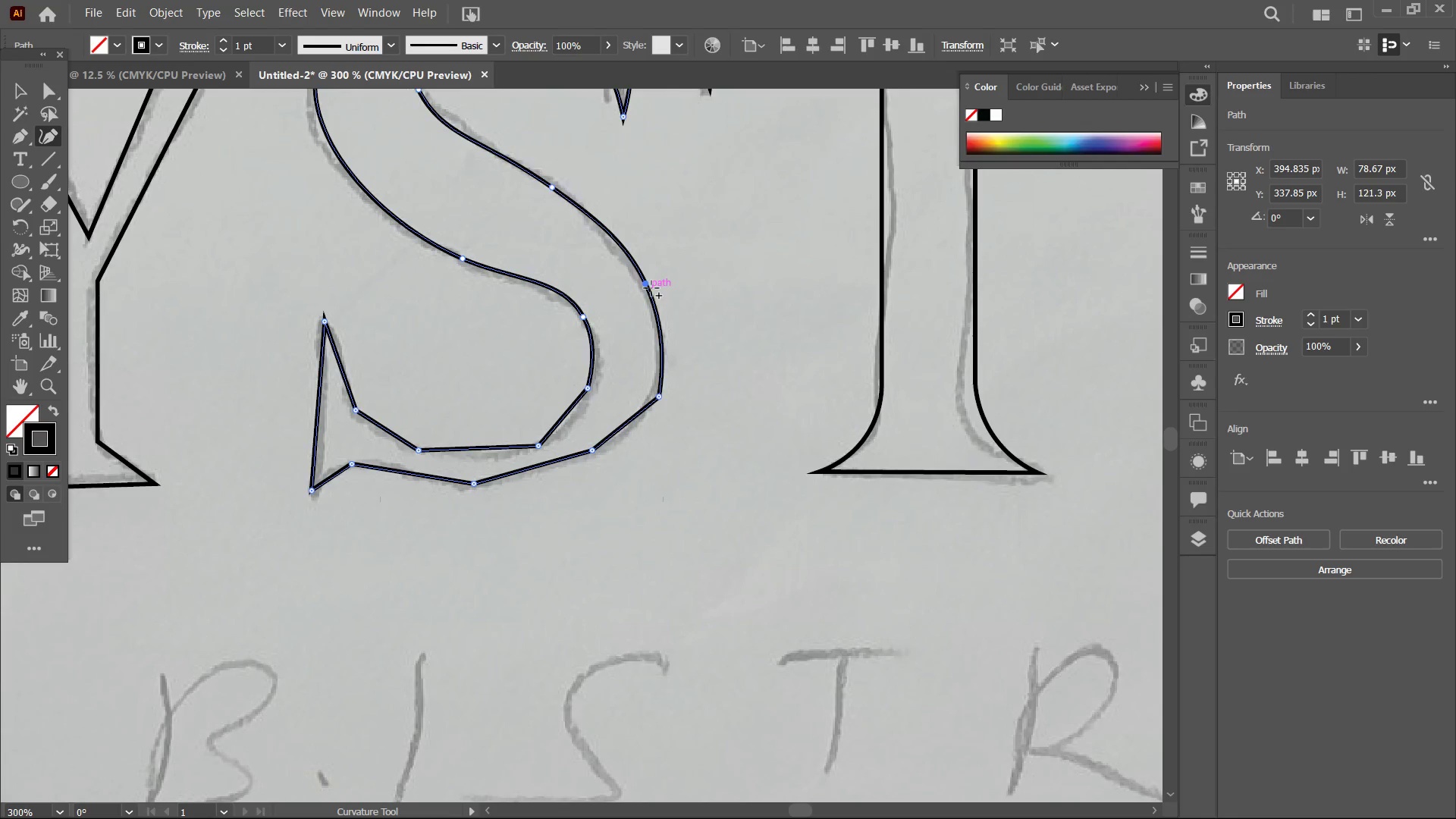 
key(Backspace)
 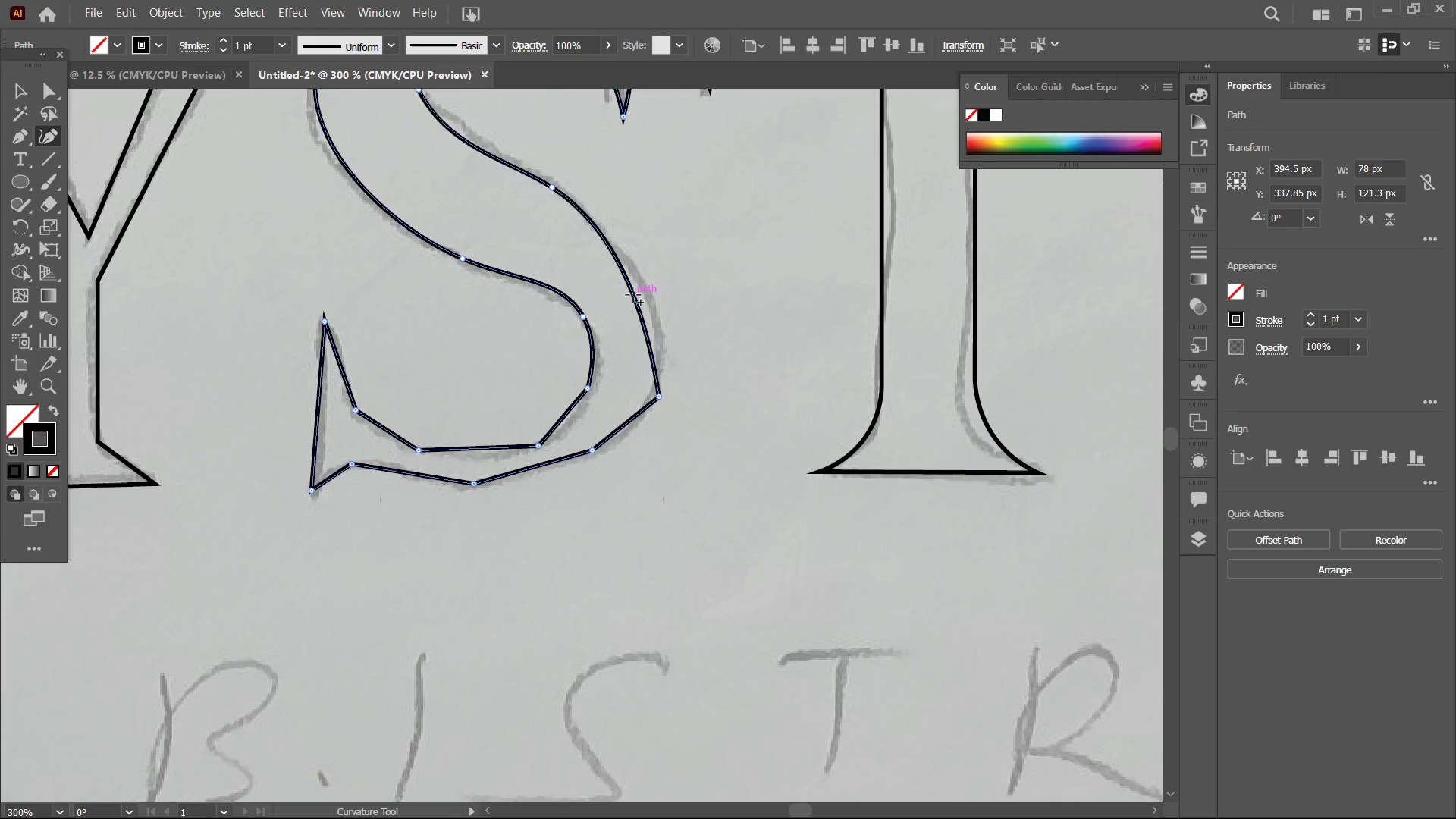 
left_click_drag(start_coordinate=[632, 295], to_coordinate=[650, 293])
 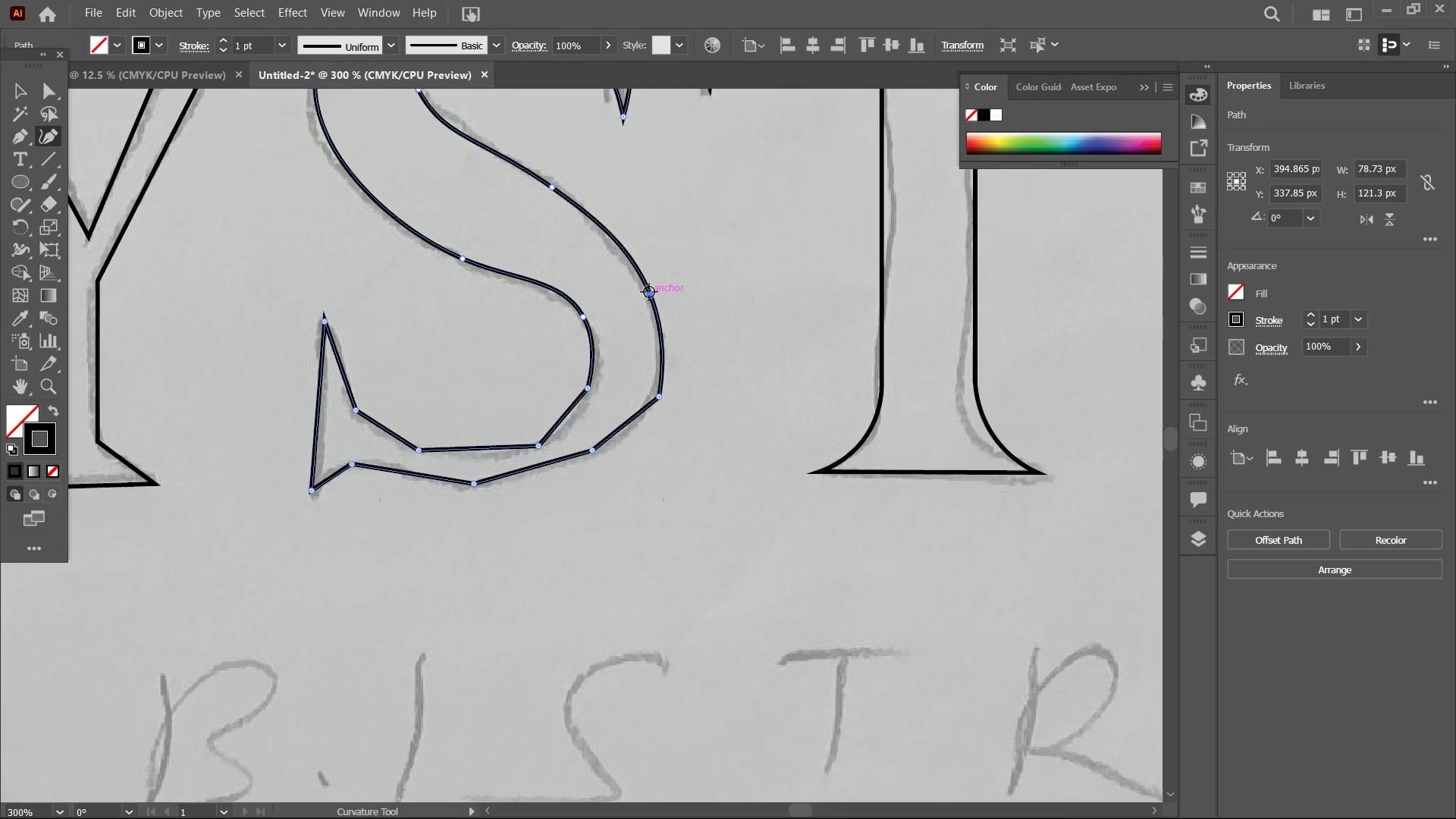 
scroll: coordinate [648, 294], scroll_direction: down, amount: 4.0
 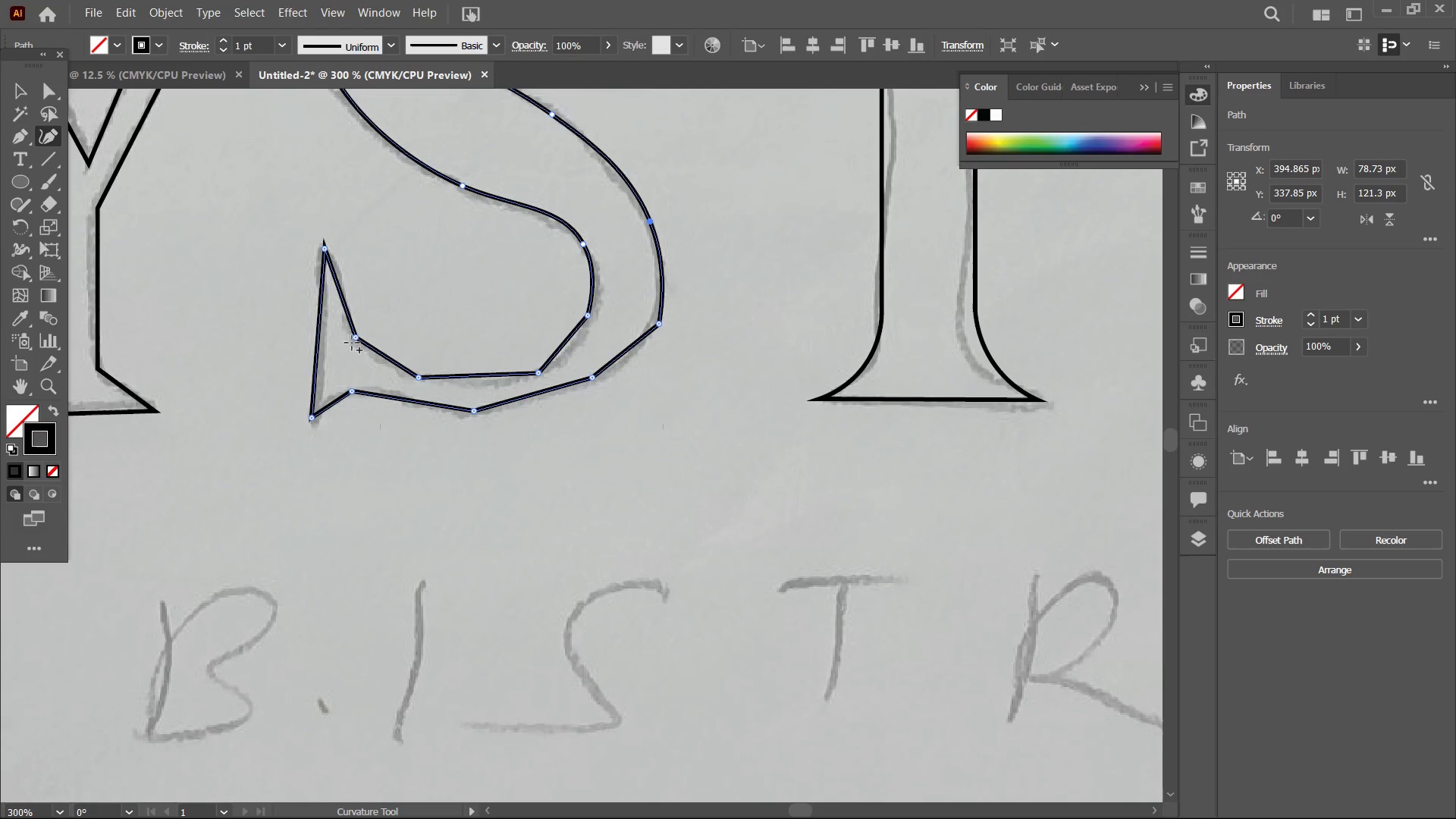 
left_click([358, 339])
 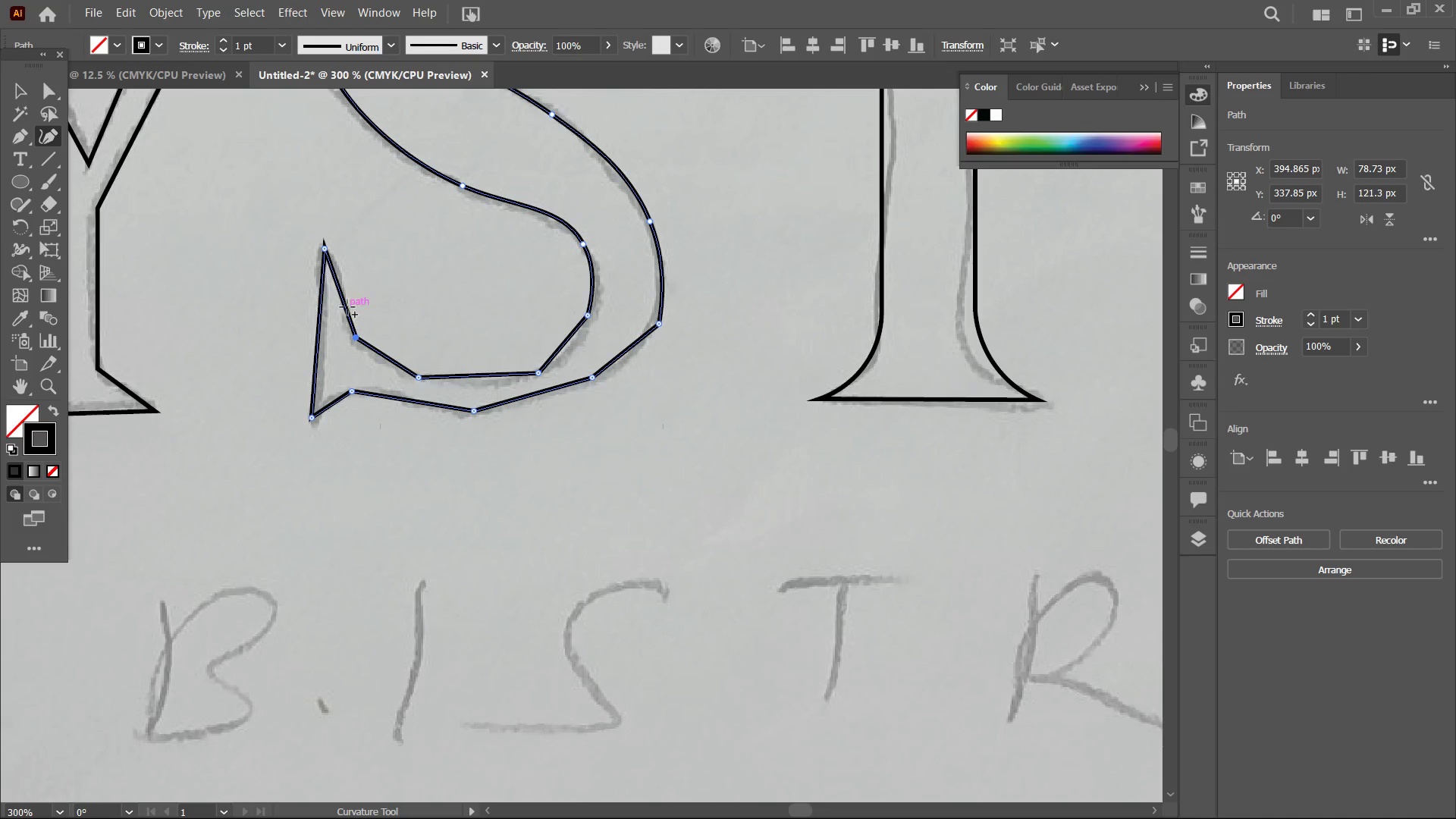 
left_click_drag(start_coordinate=[344, 307], to_coordinate=[339, 309])
 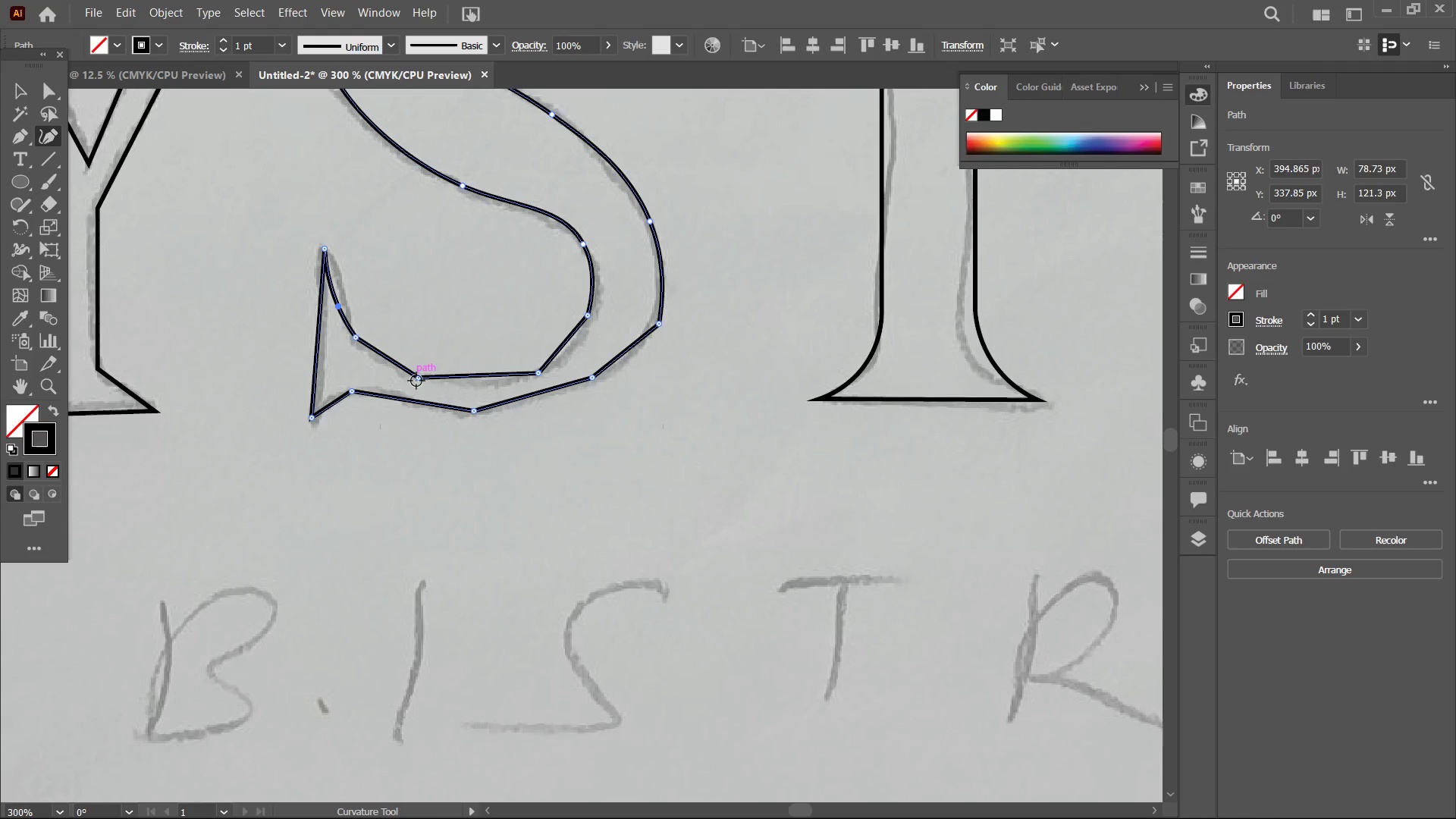 
left_click([417, 379])
 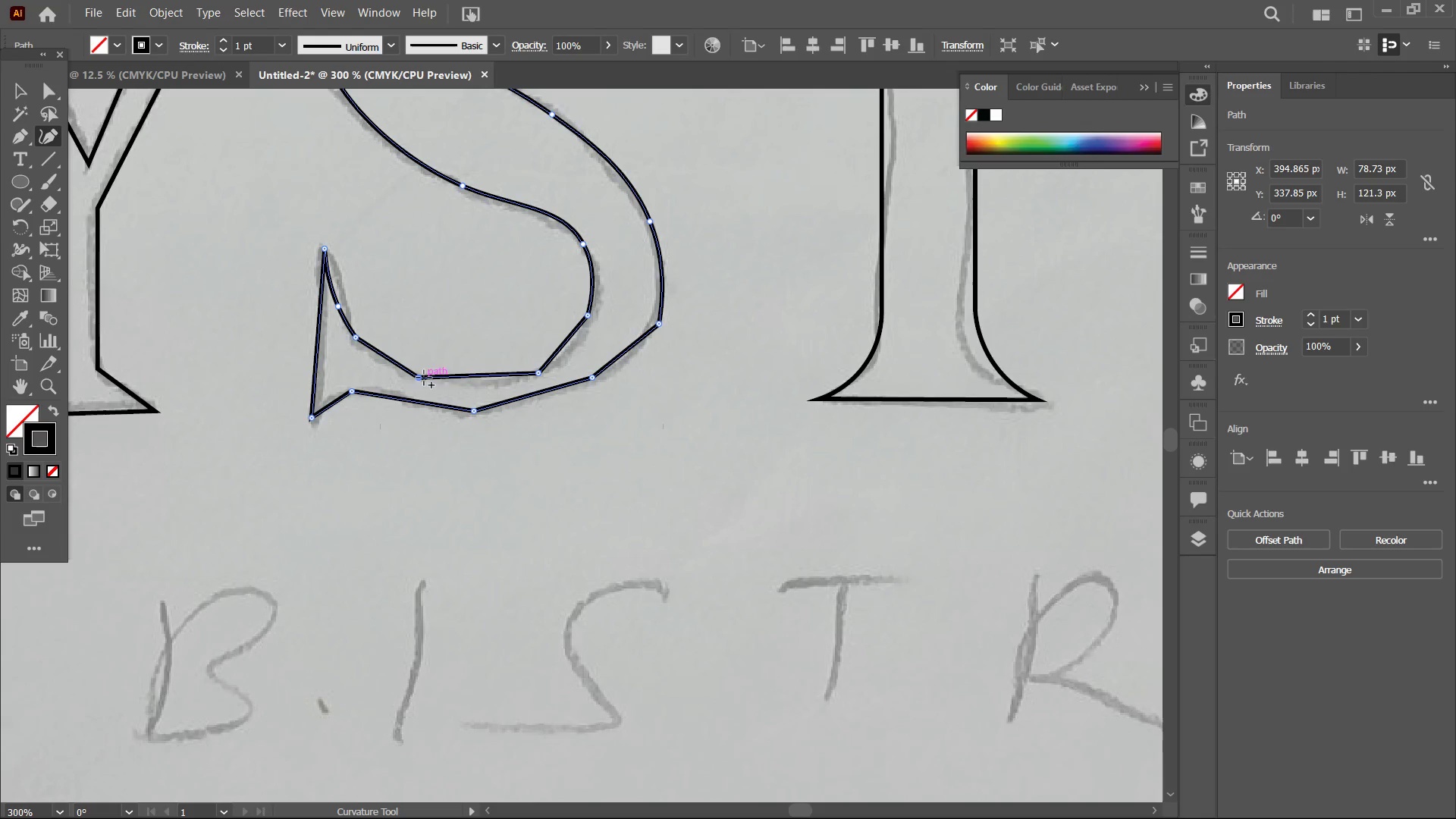 
key(Backspace)
 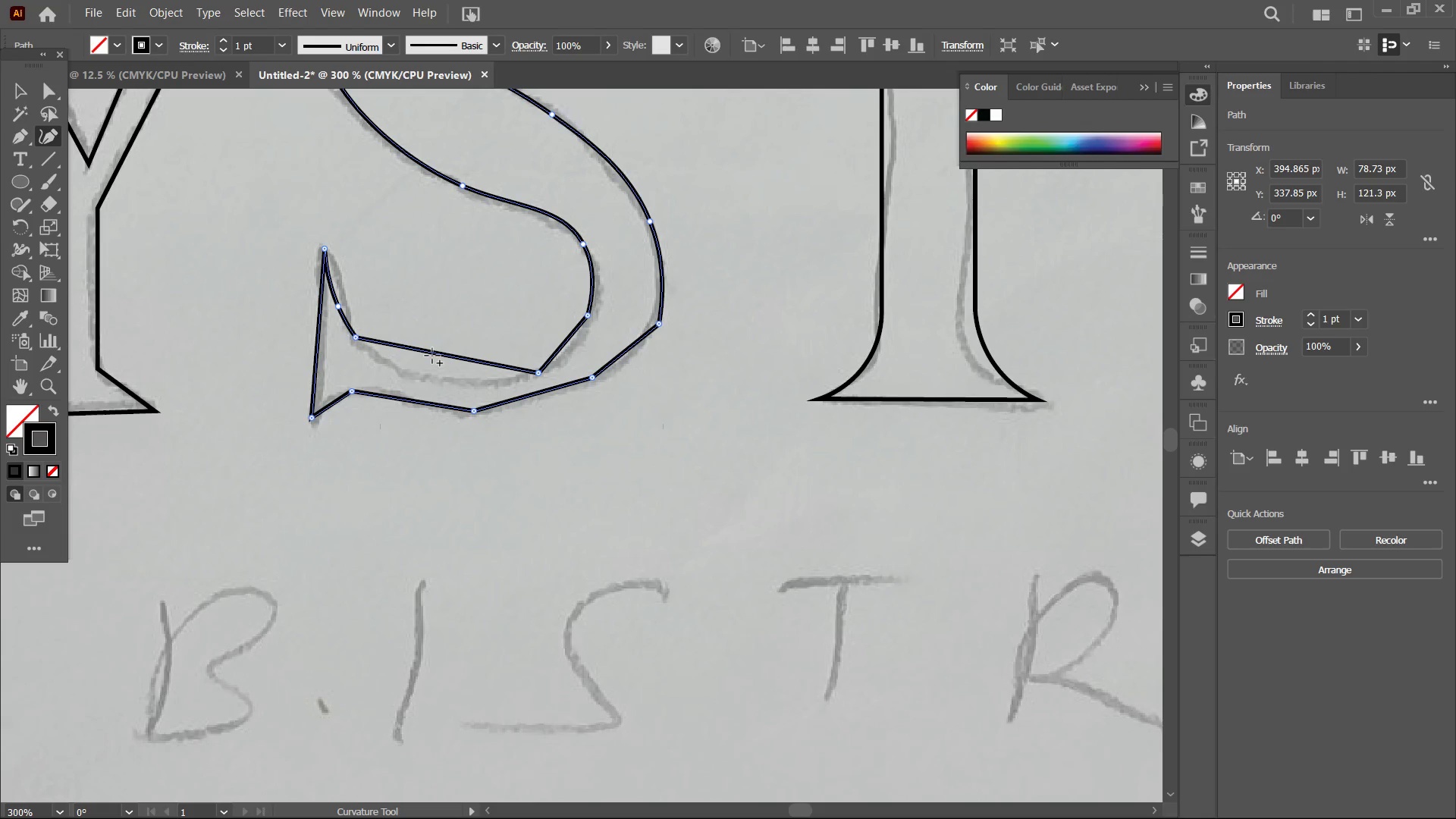 
left_click_drag(start_coordinate=[432, 356], to_coordinate=[429, 381])
 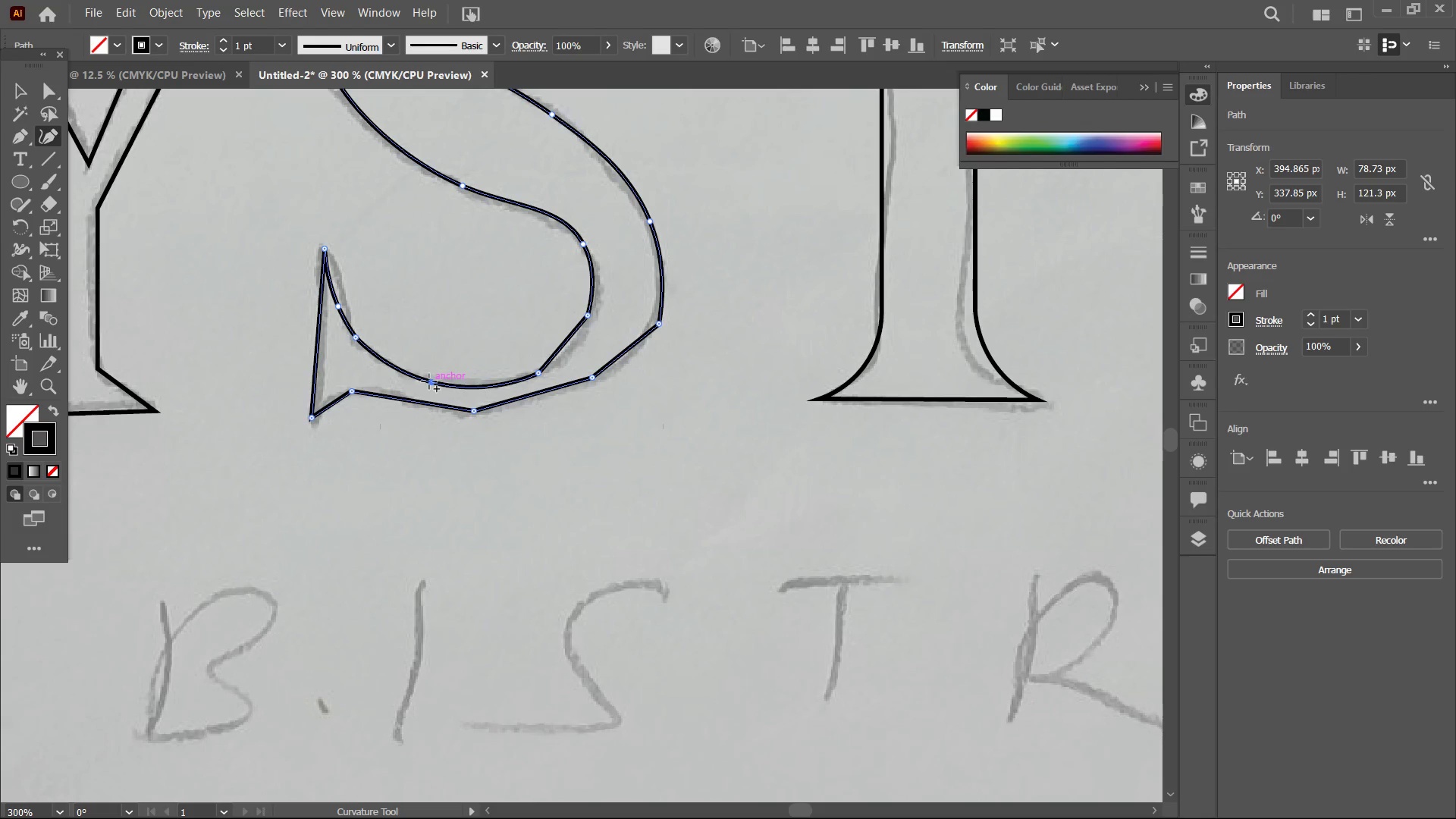 
left_click_drag(start_coordinate=[429, 381], to_coordinate=[435, 376])
 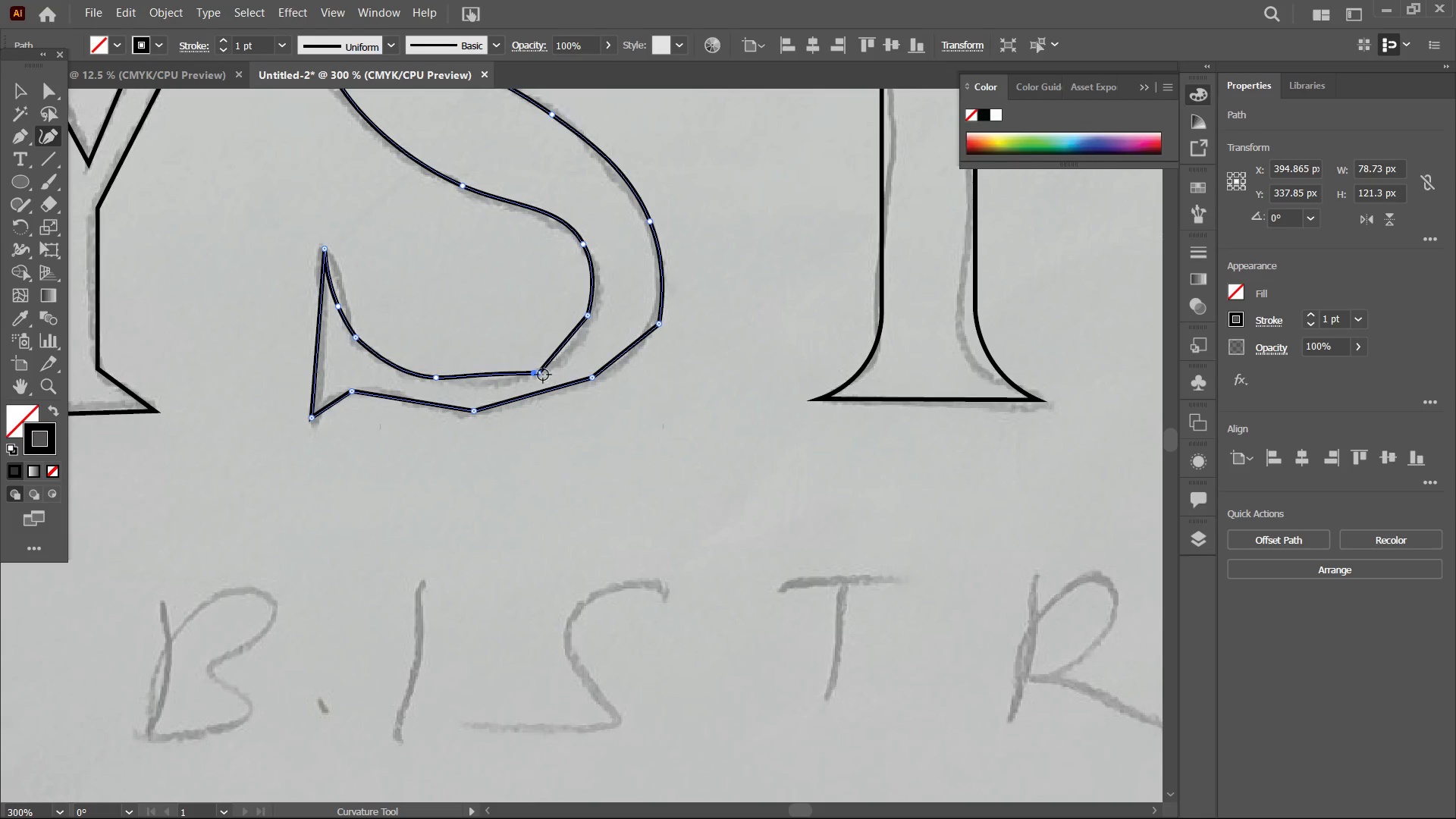 
left_click([541, 375])
 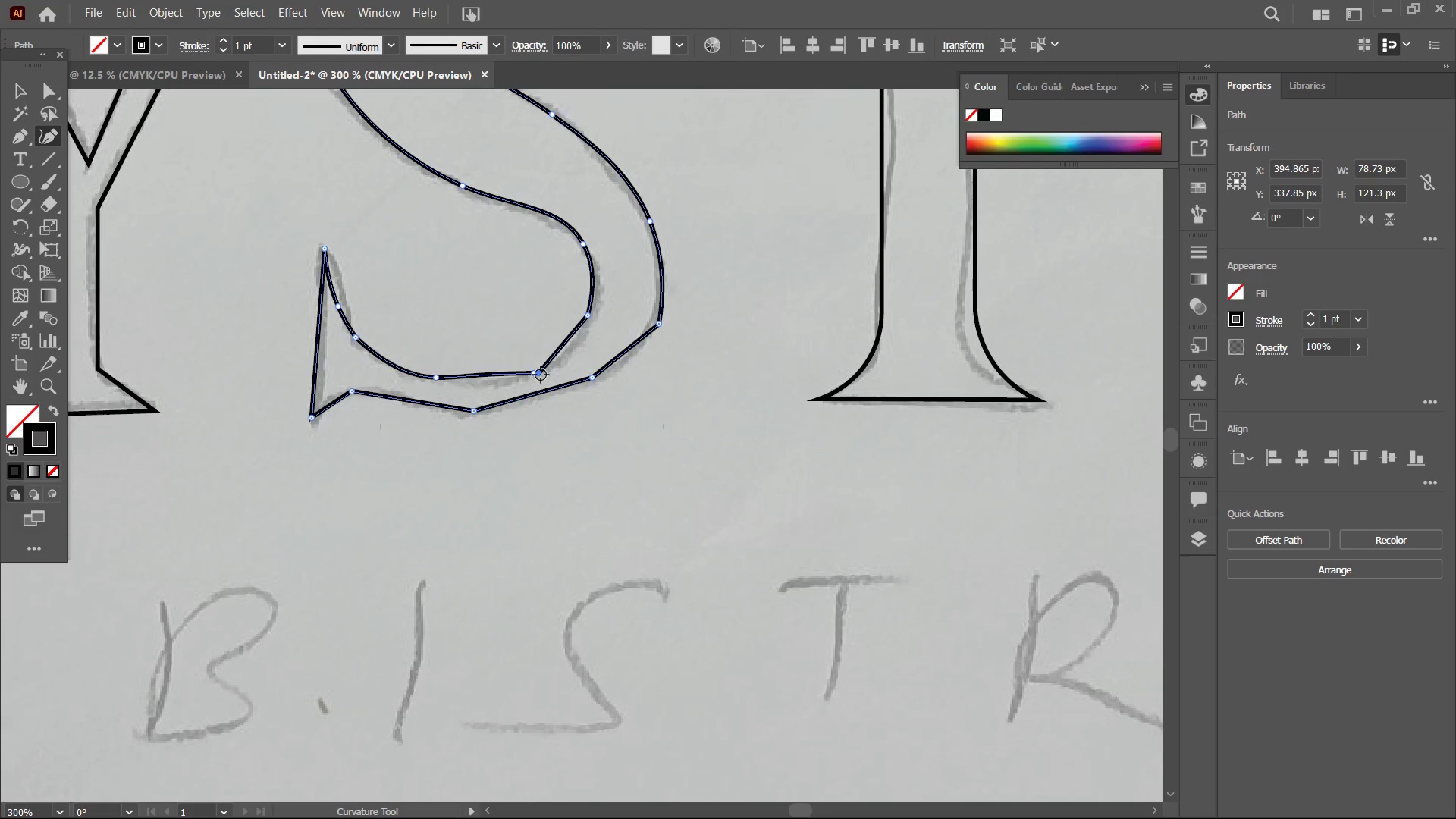 
key(Backspace)
 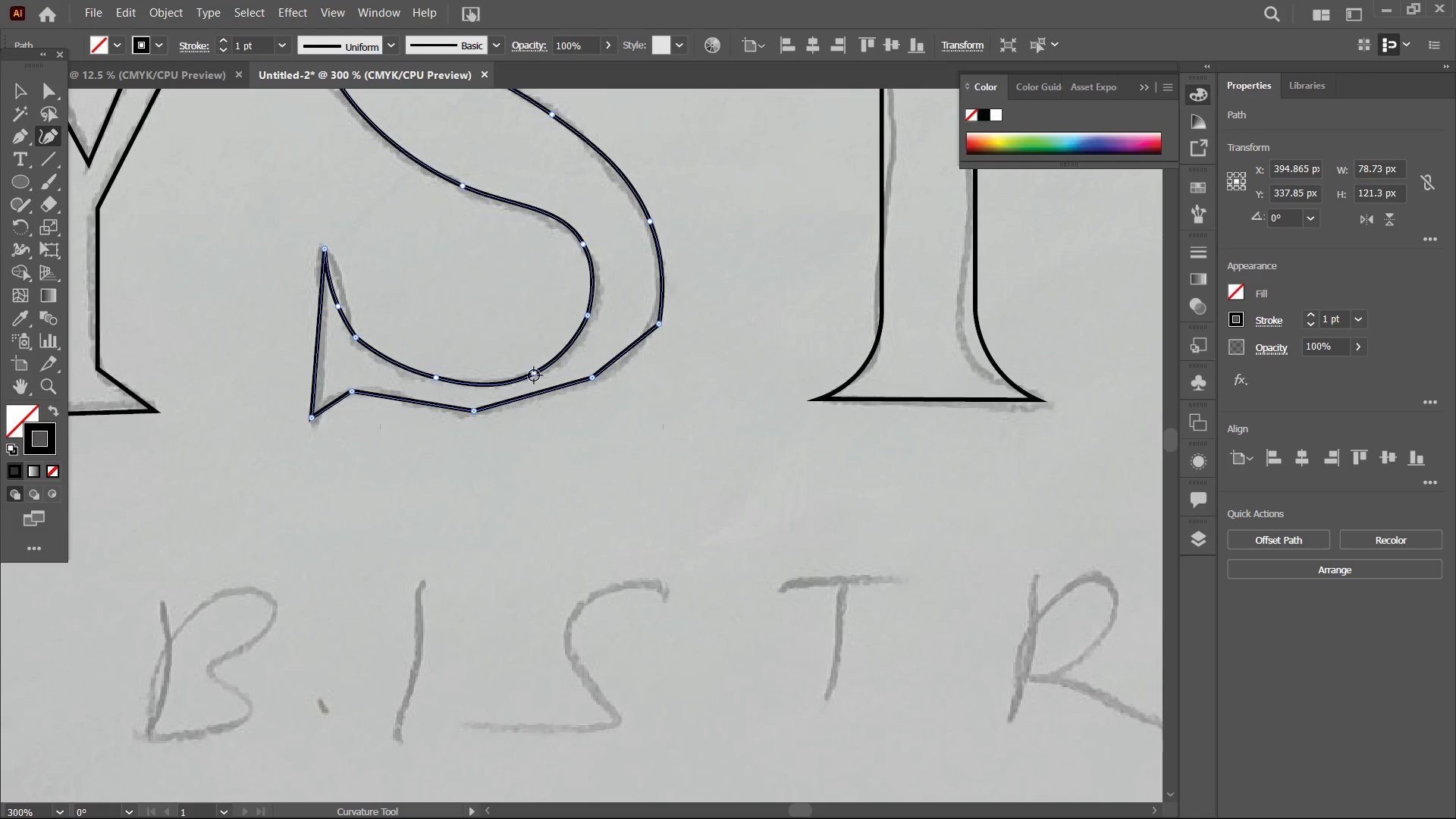 
left_click_drag(start_coordinate=[533, 374], to_coordinate=[533, 369])
 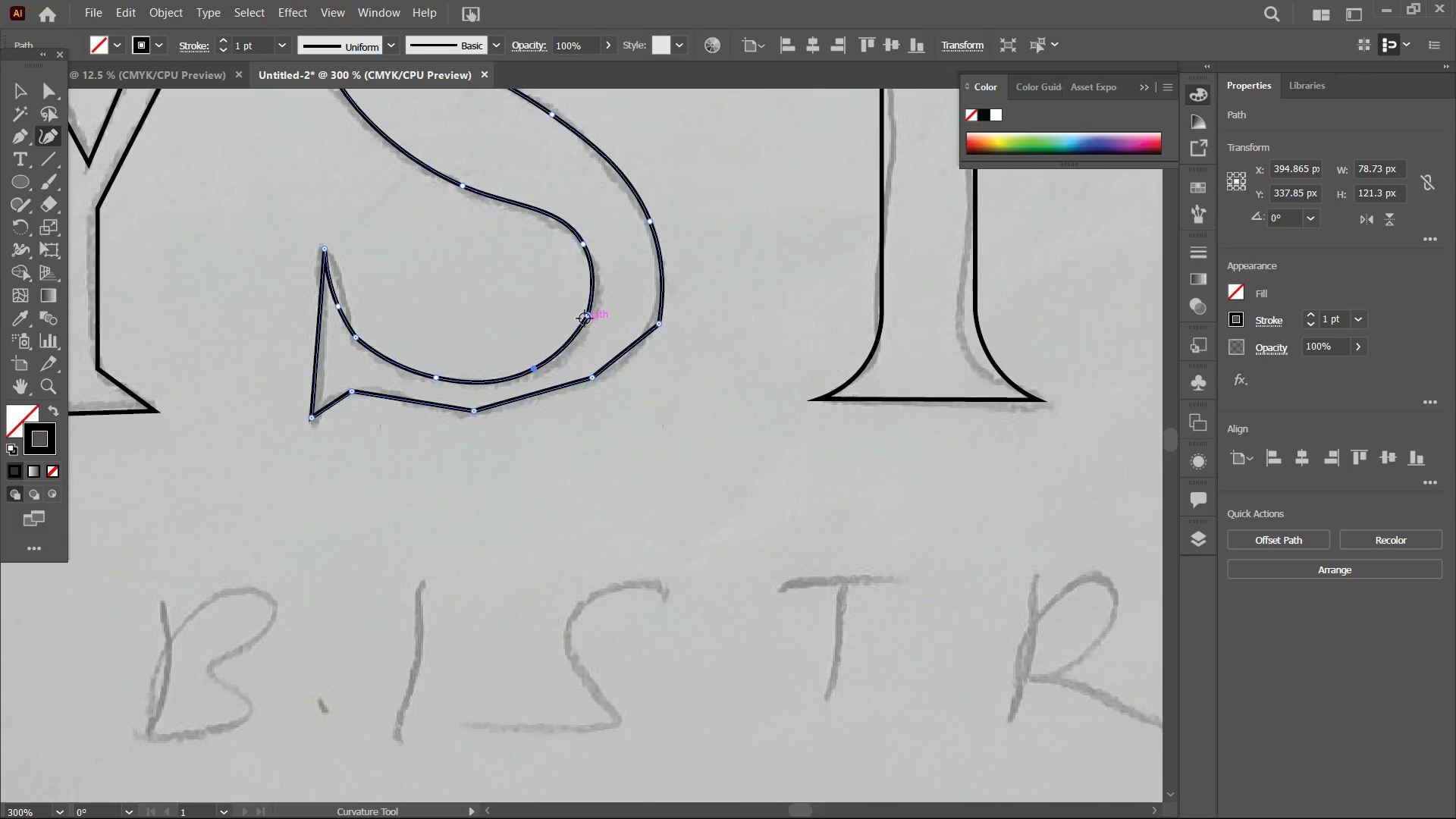 
left_click([585, 318])
 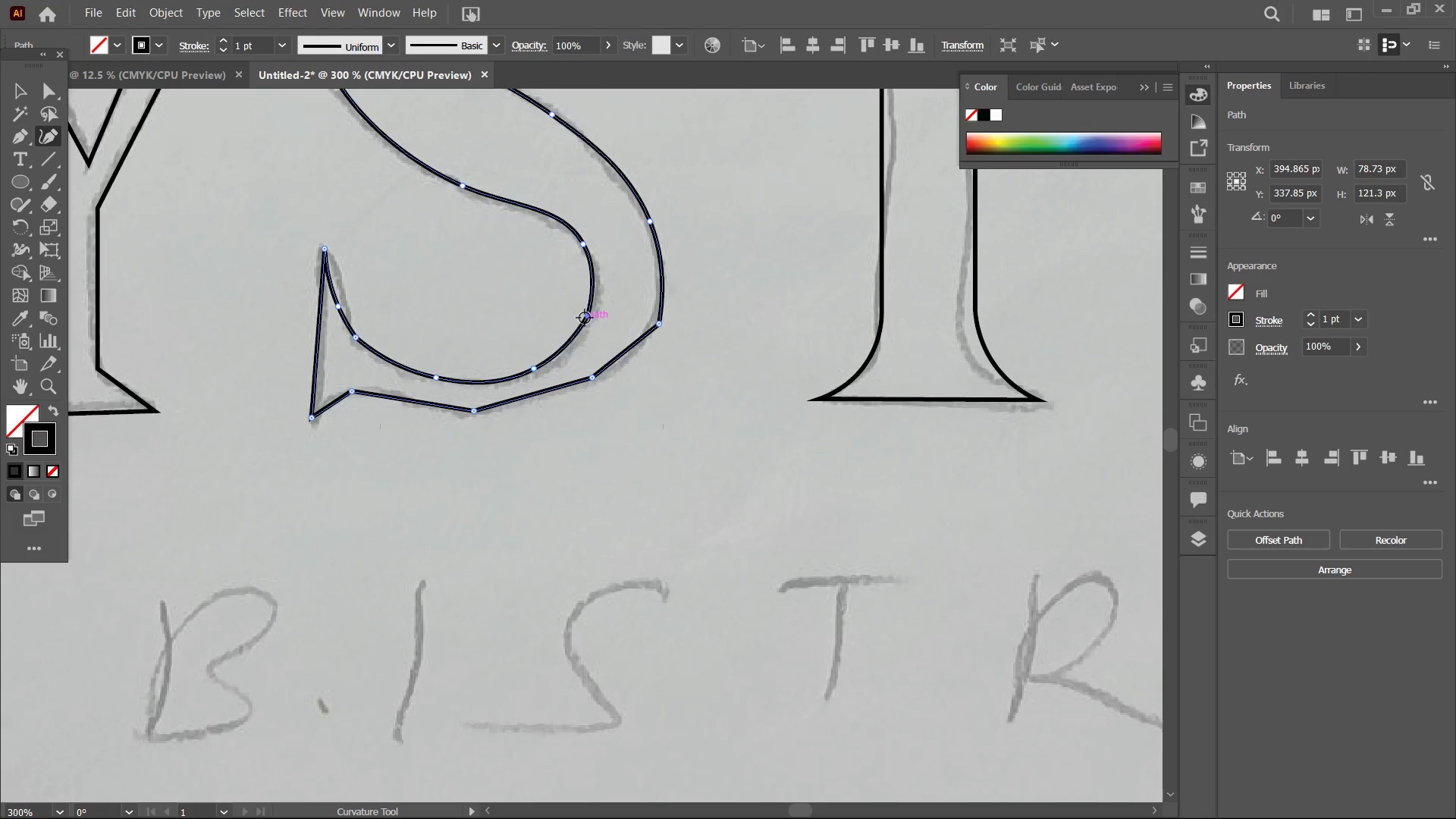 
key(Backspace)
 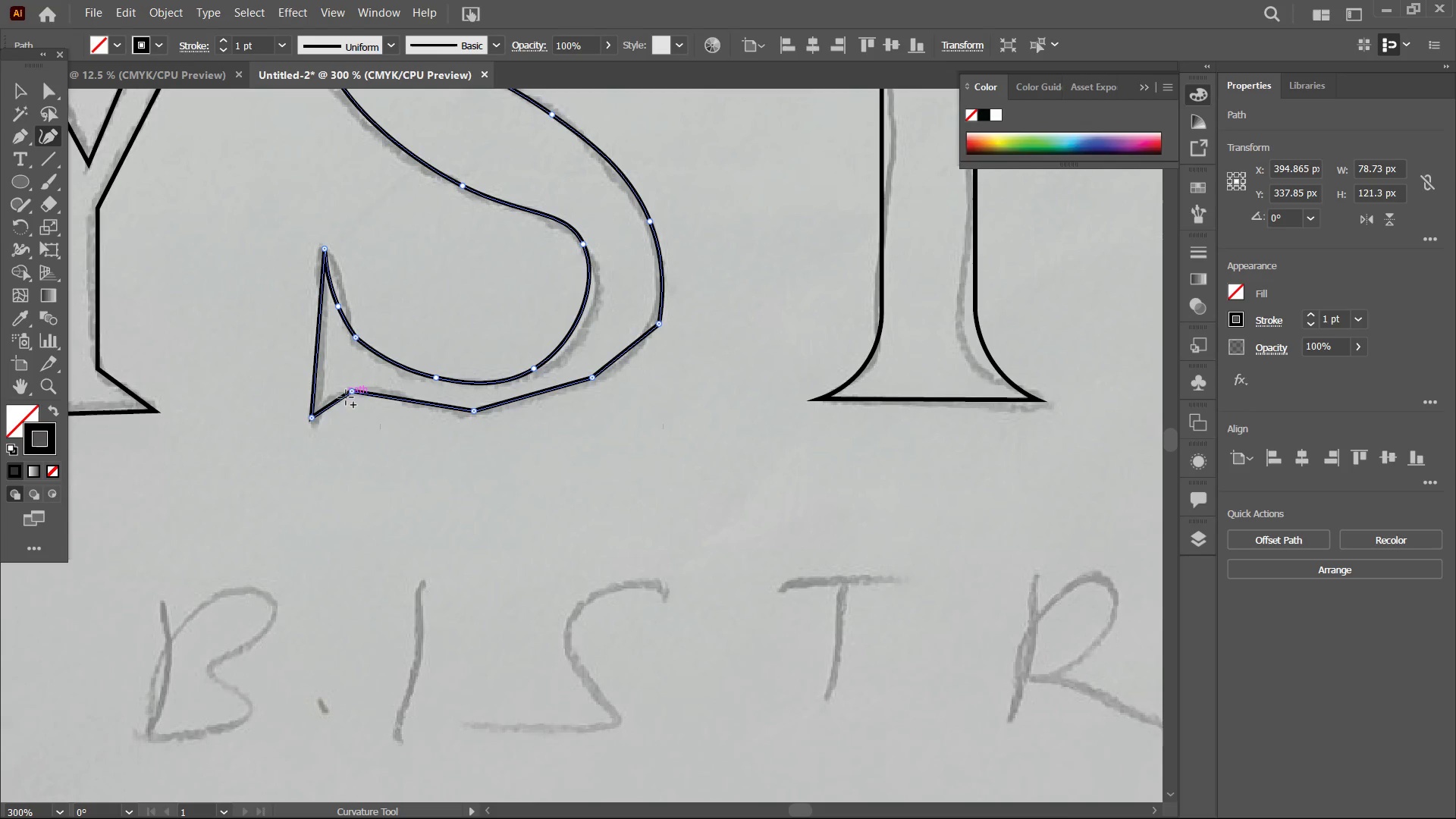 
left_click_drag(start_coordinate=[350, 394], to_coordinate=[357, 391])
 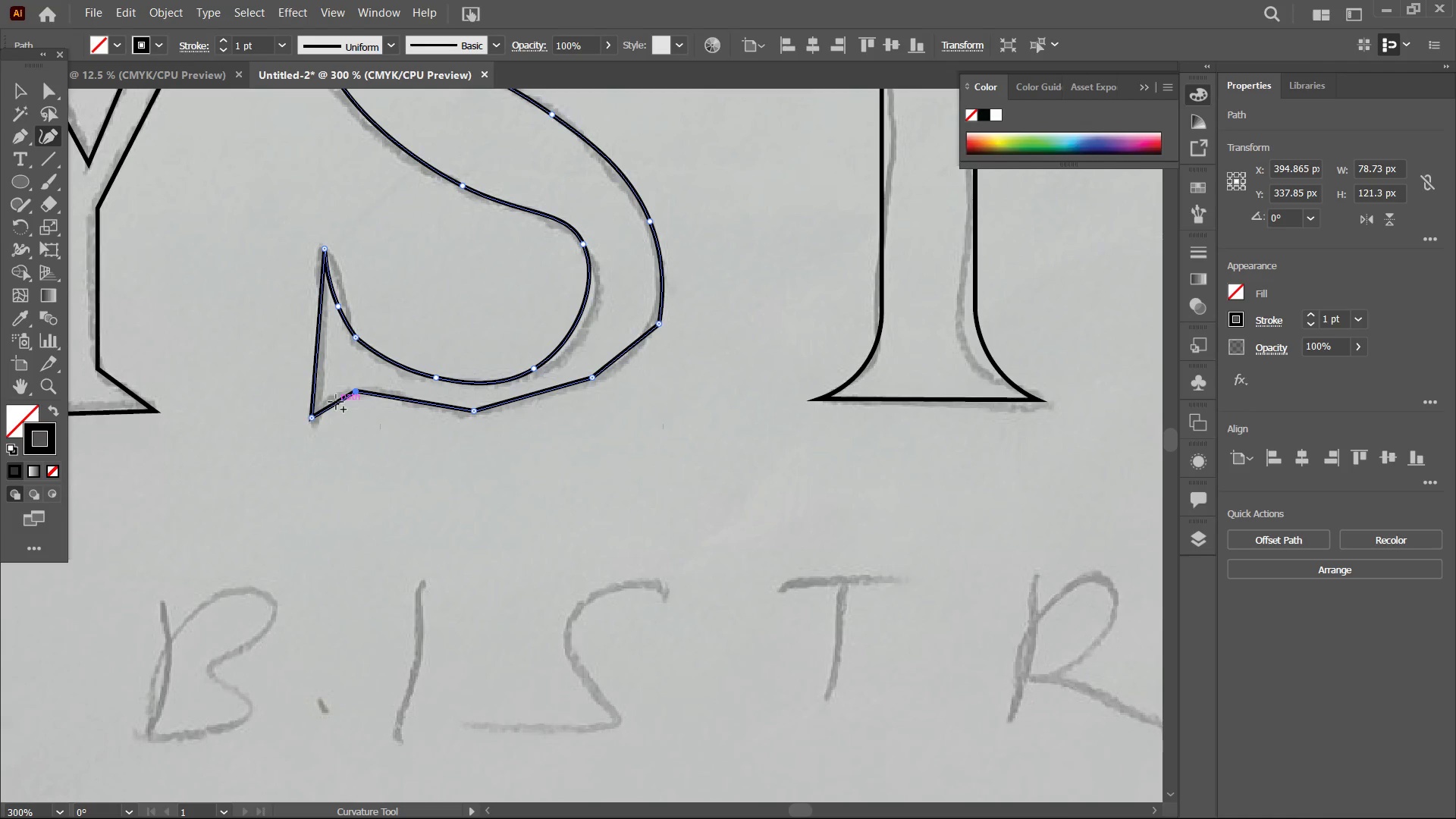 
left_click_drag(start_coordinate=[336, 402], to_coordinate=[335, 394])
 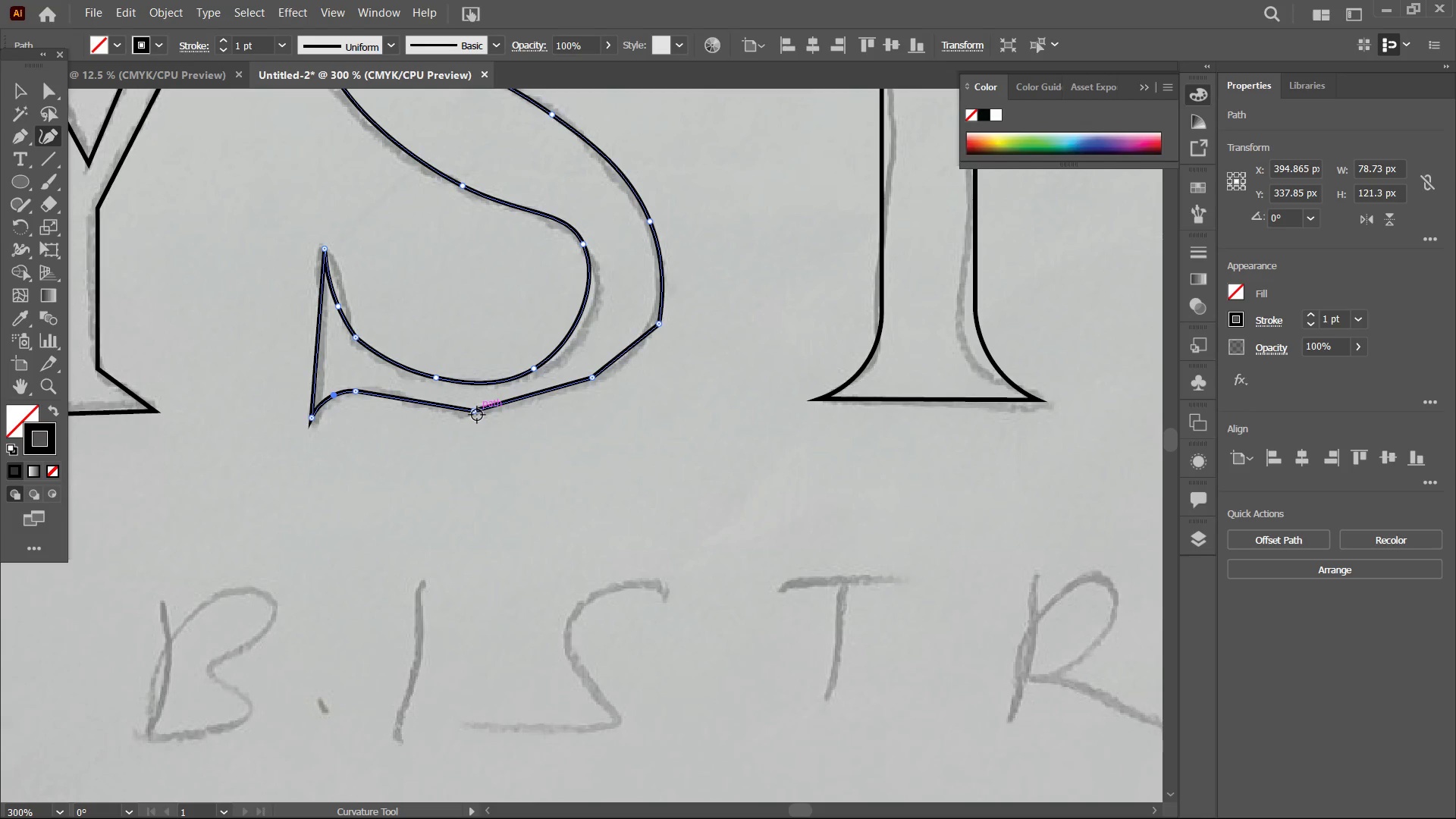 
left_click([476, 416])
 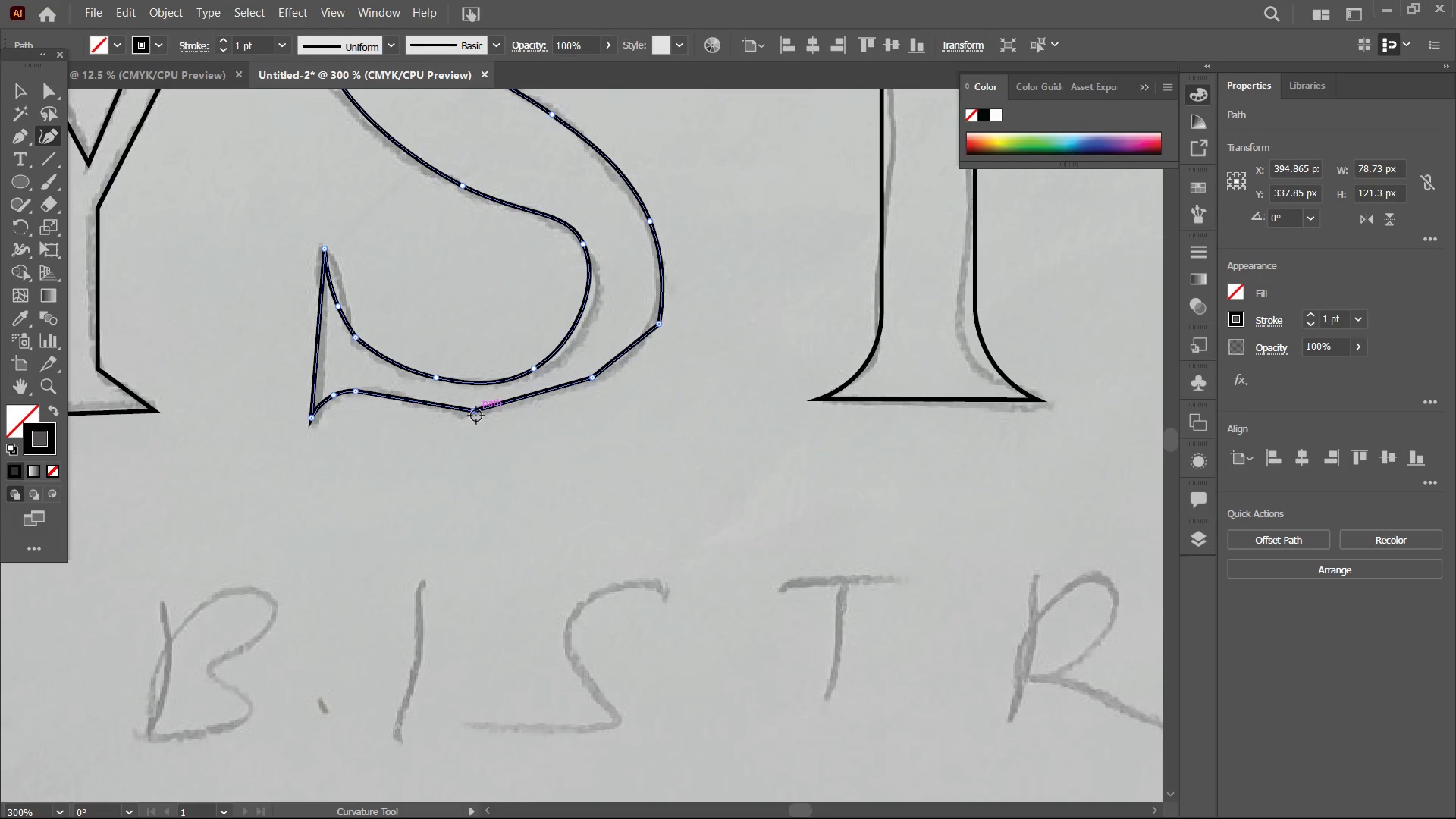 
key(Backspace)
 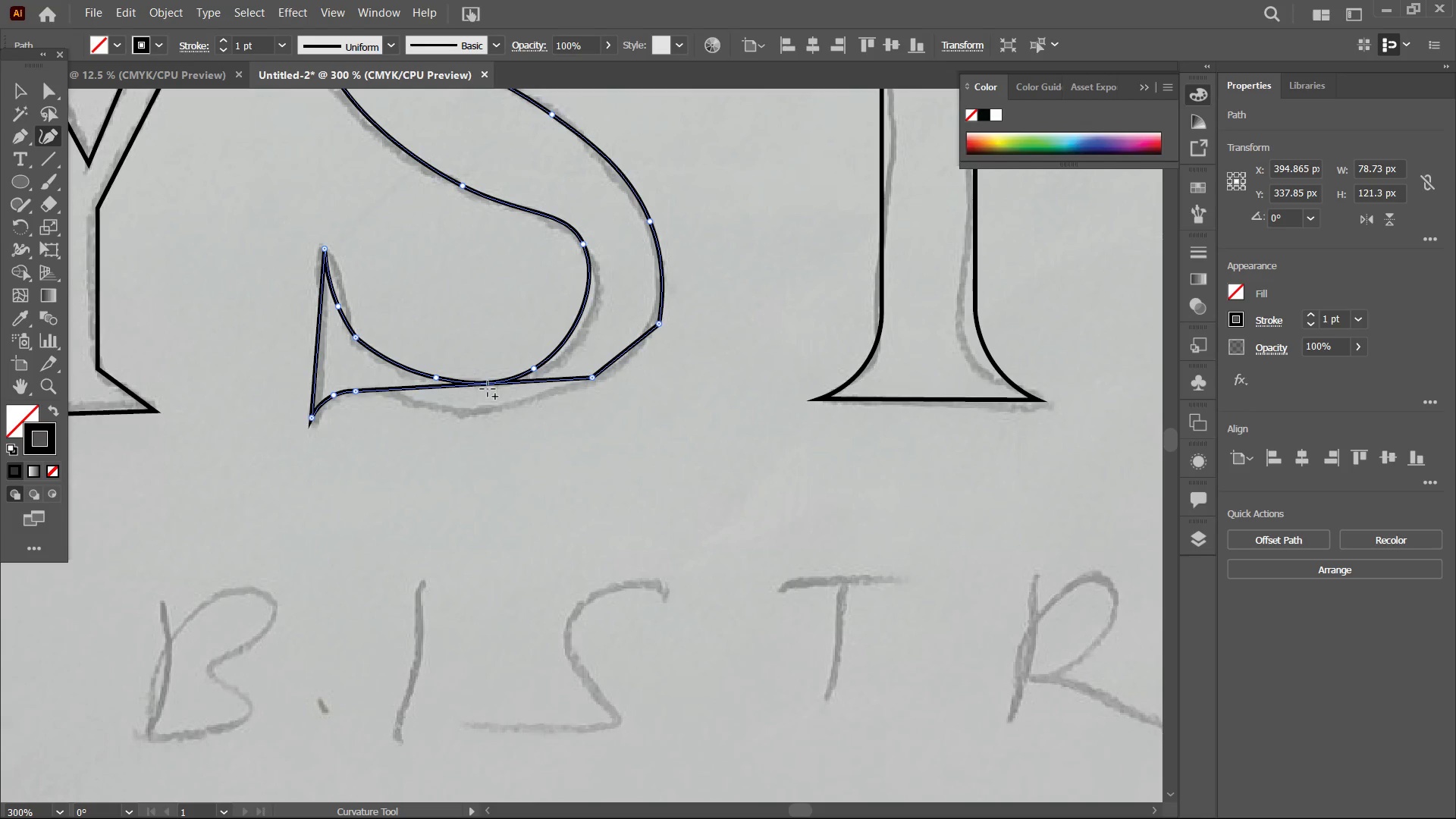 
left_click_drag(start_coordinate=[488, 388], to_coordinate=[492, 413])
 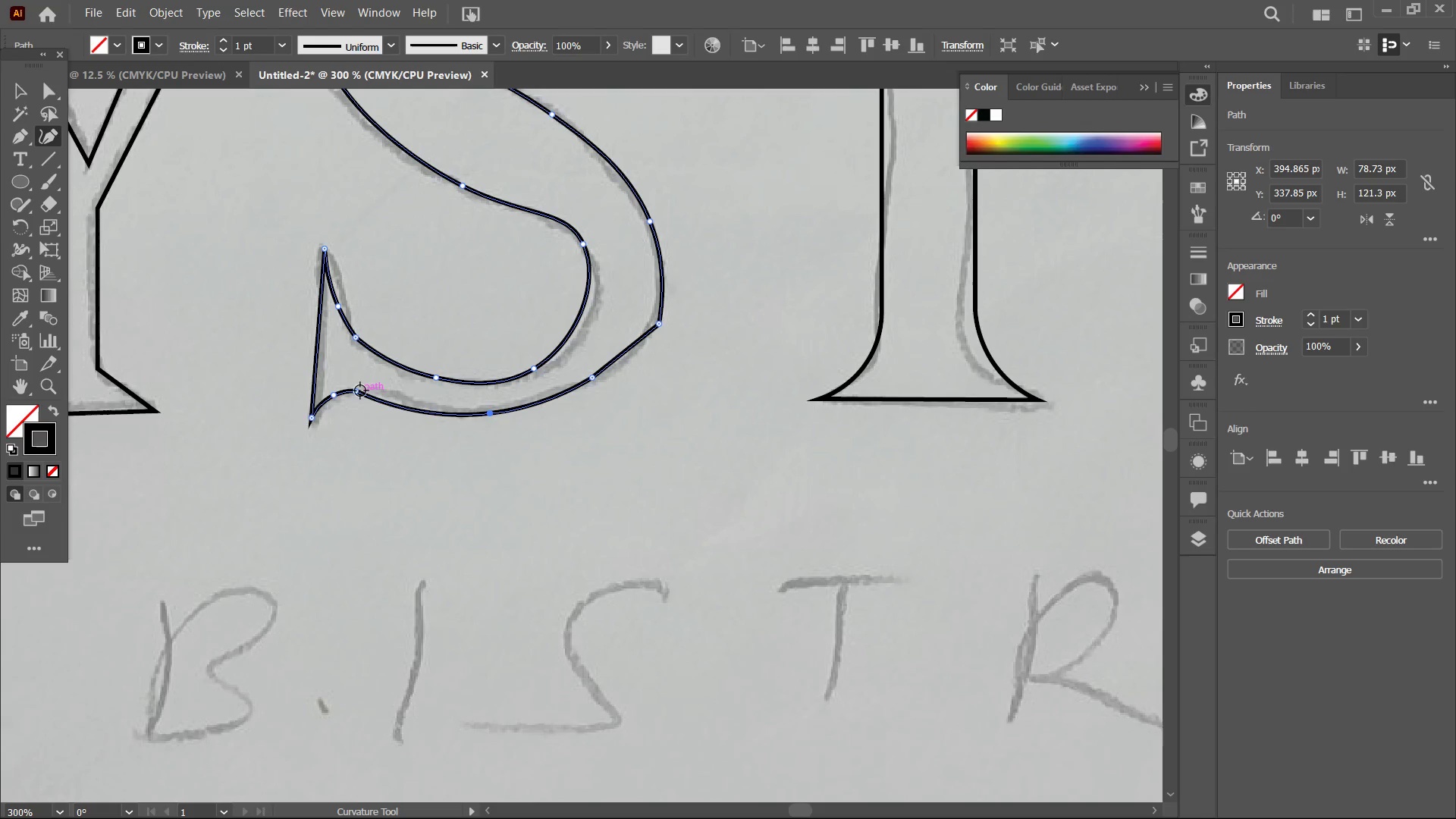 
left_click_drag(start_coordinate=[360, 391], to_coordinate=[378, 390])
 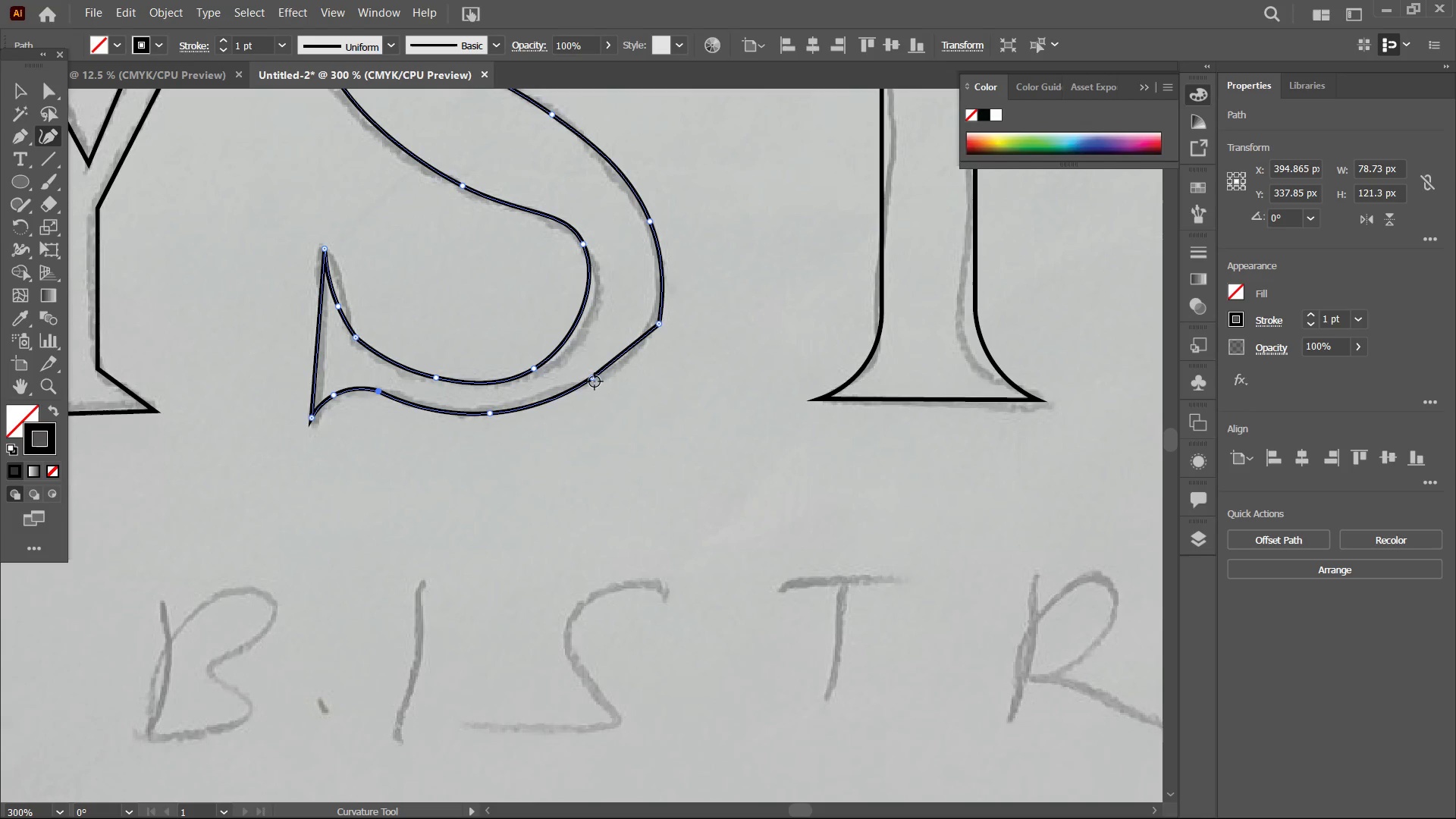 
left_click([595, 381])
 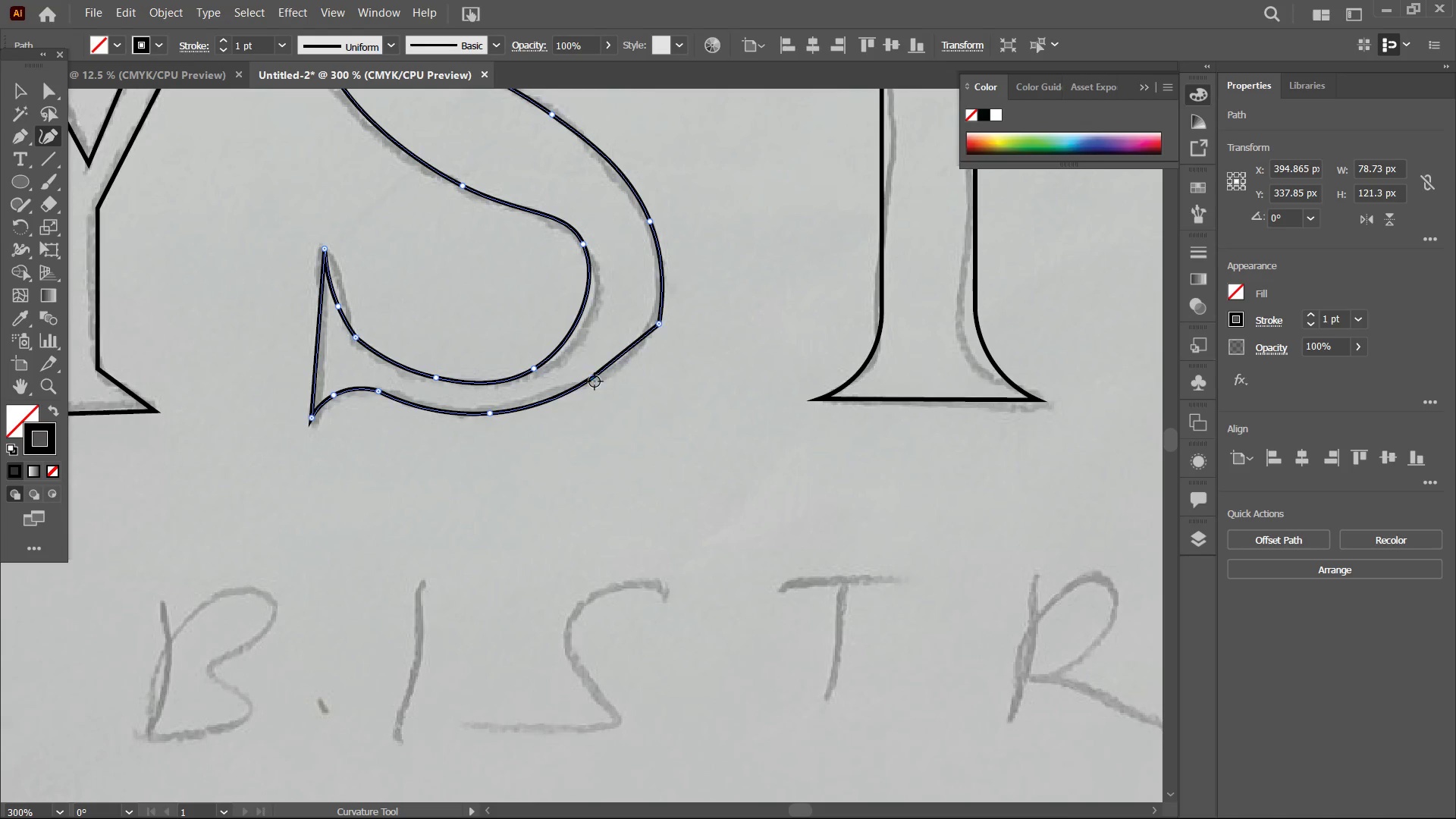 
key(Backspace)
 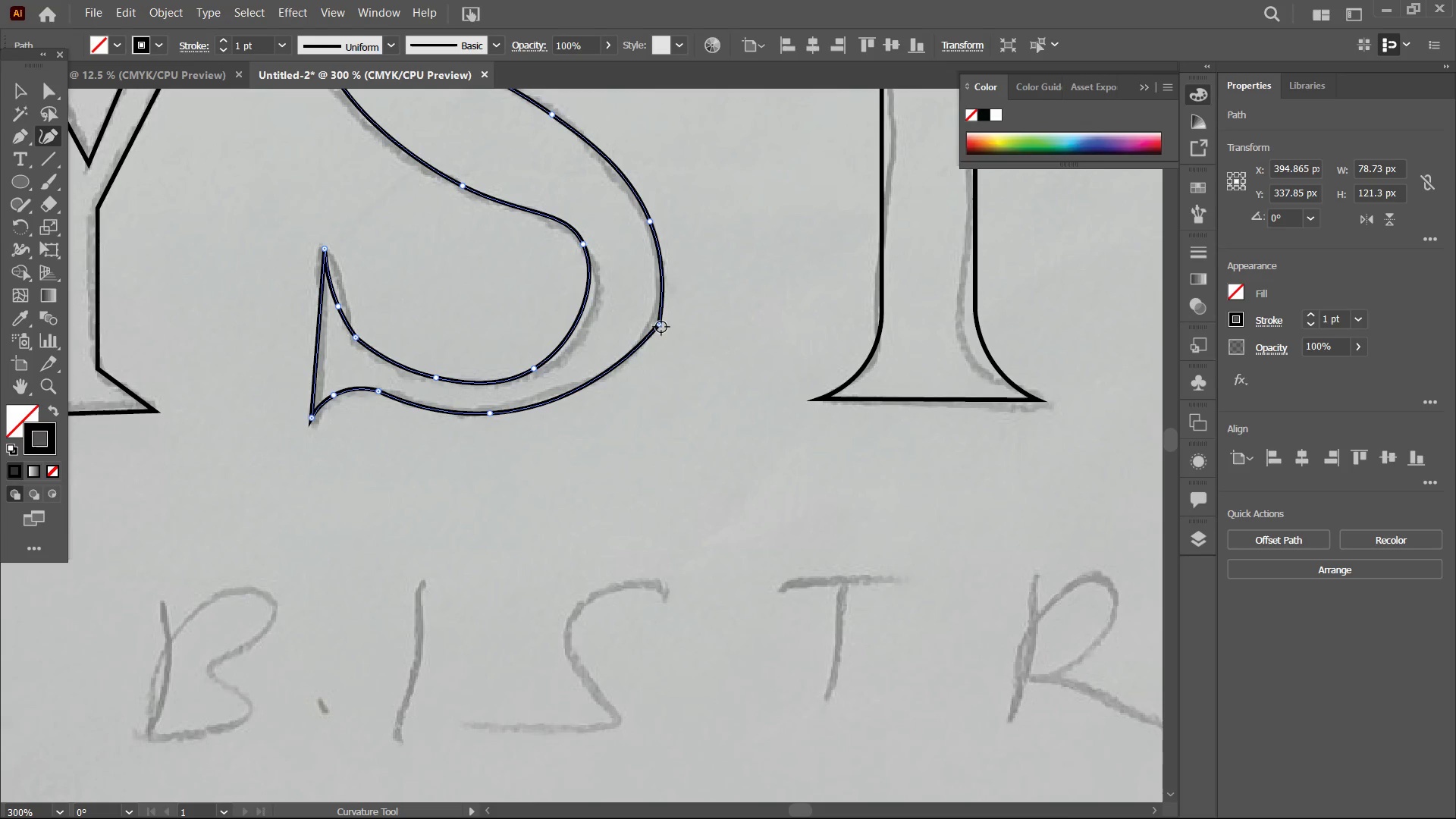 
left_click([661, 327])
 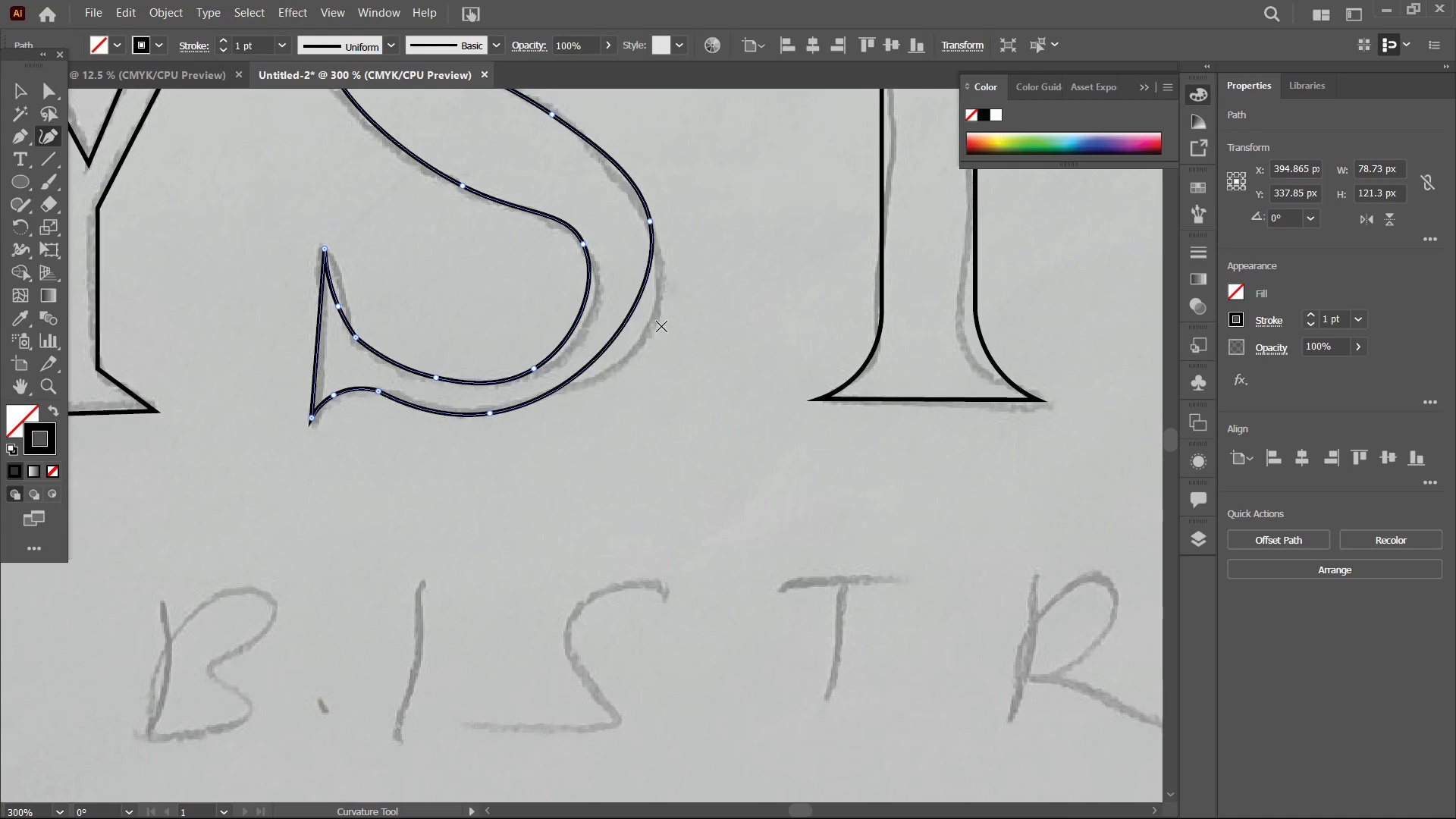 
key(Backspace)
 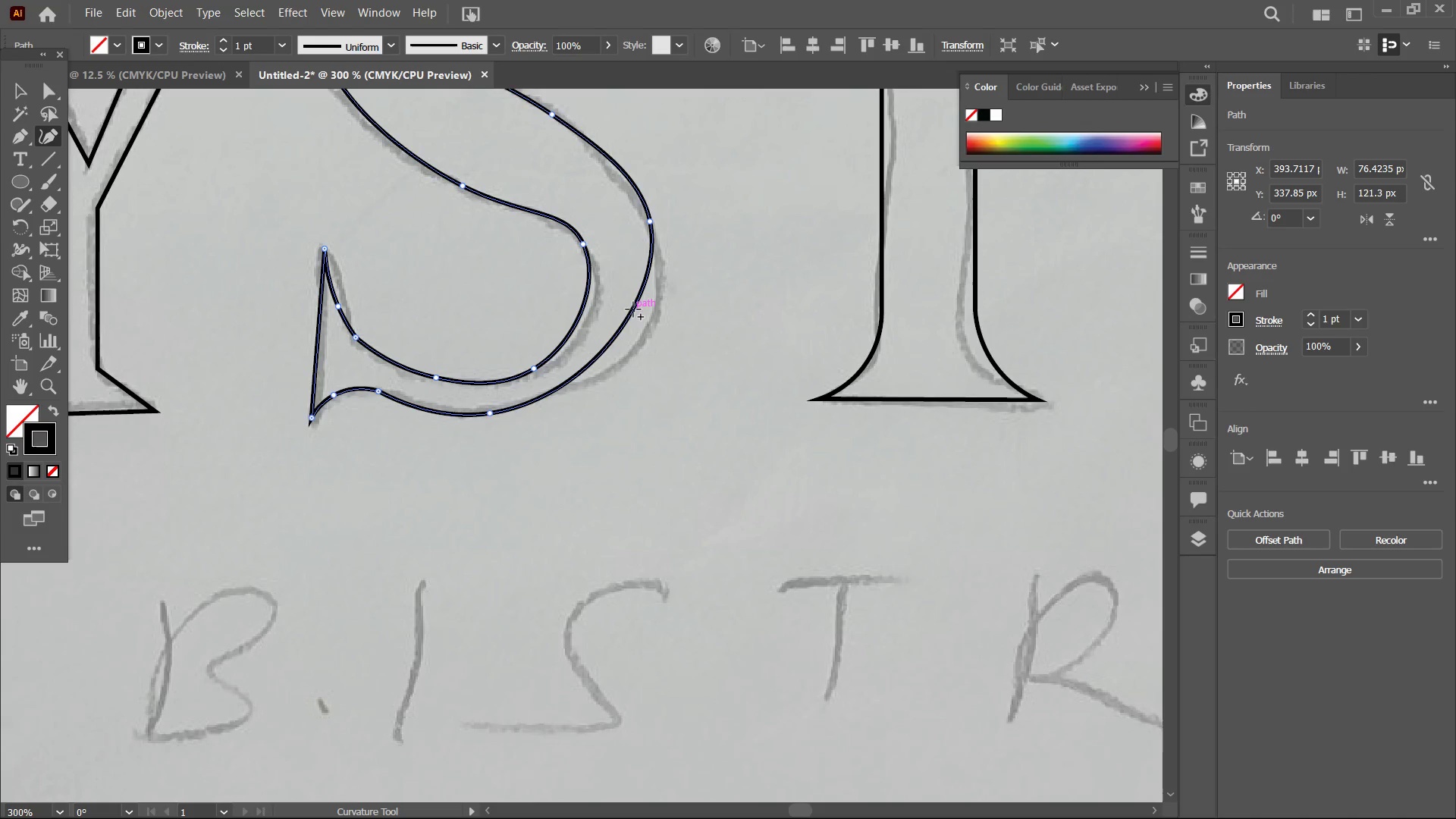 
left_click_drag(start_coordinate=[633, 309], to_coordinate=[651, 328])
 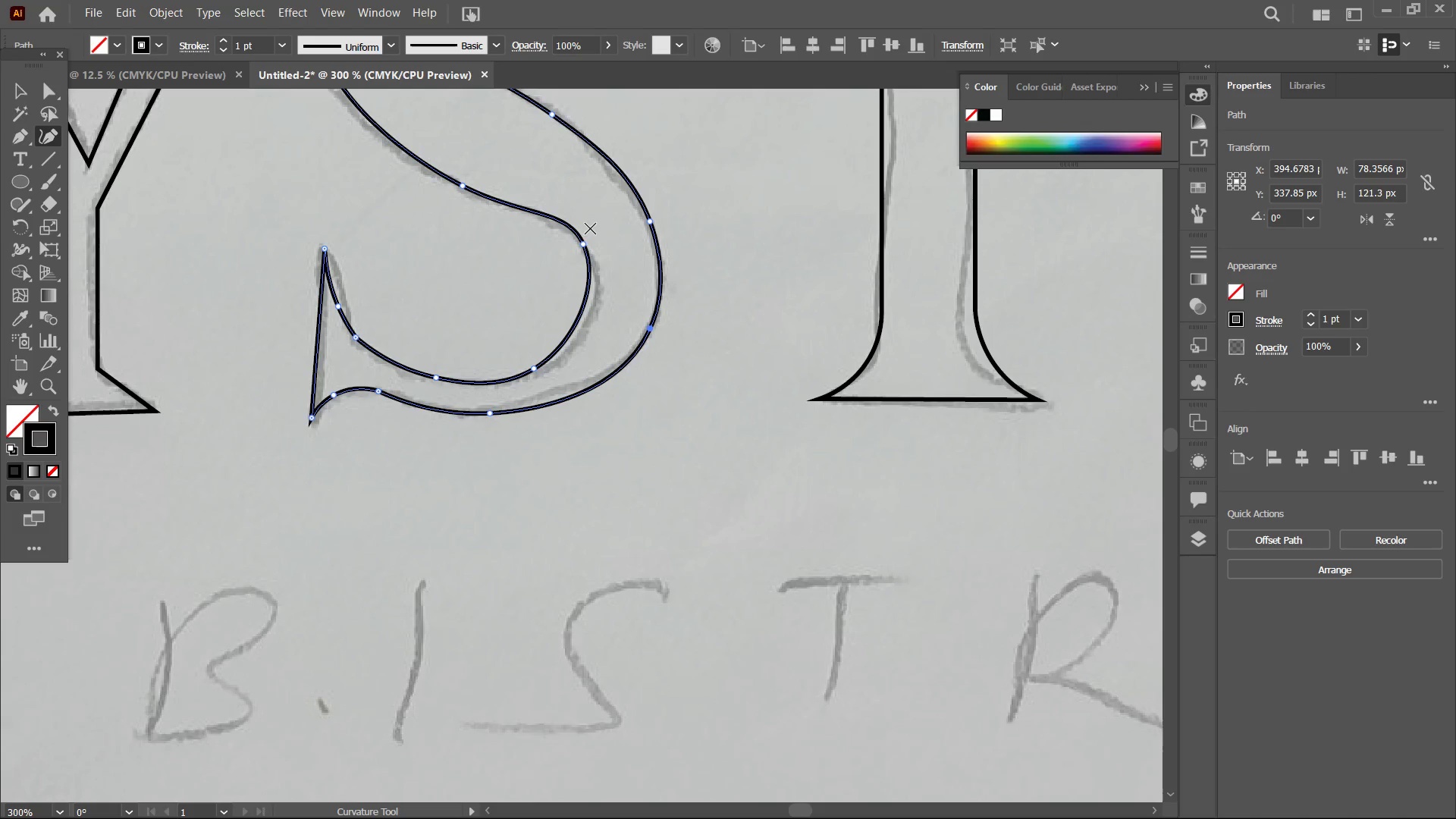 
wait(6.38)
 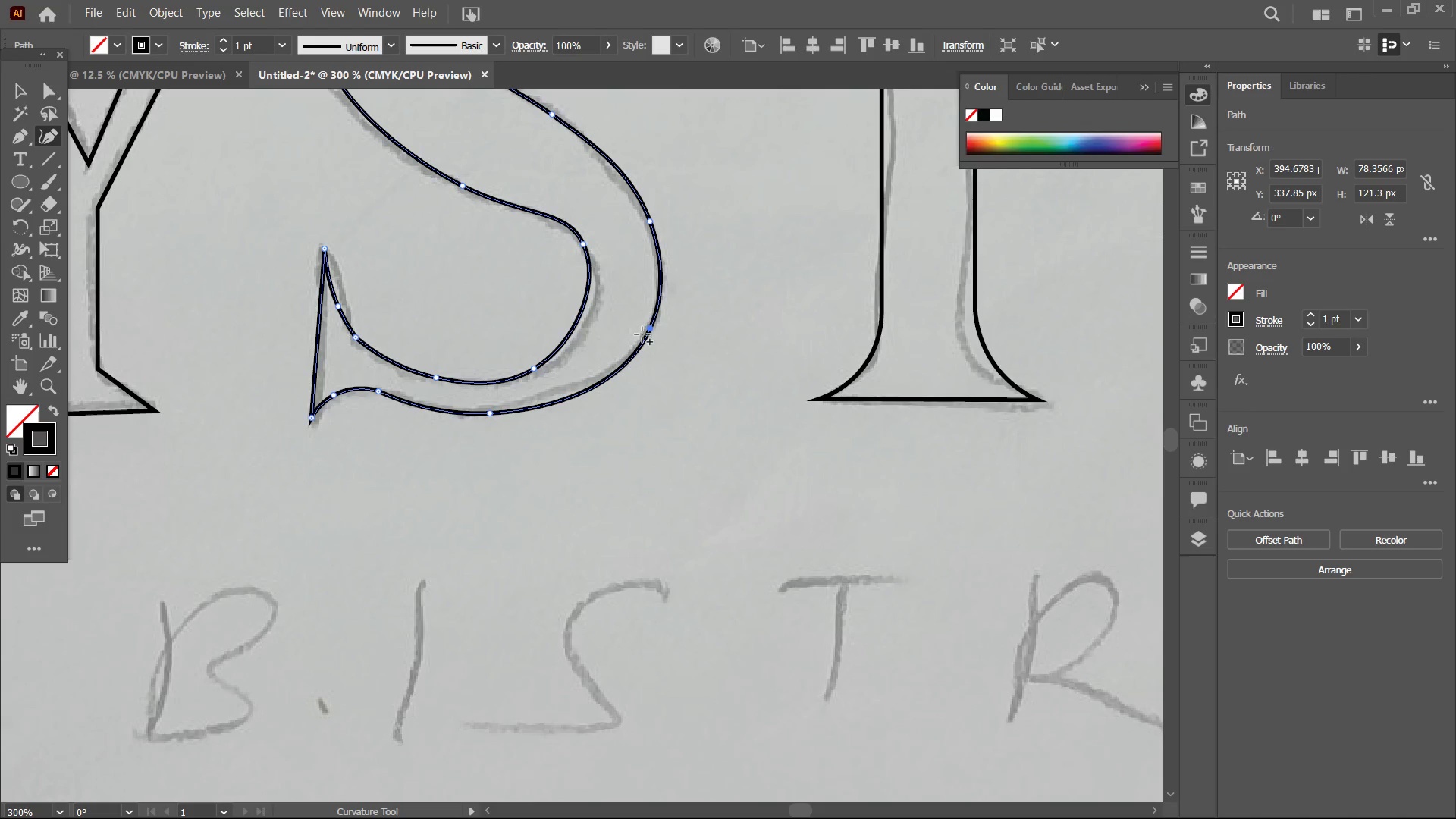 
scroll: coordinate [442, 345], scroll_direction: up, amount: 4.0
 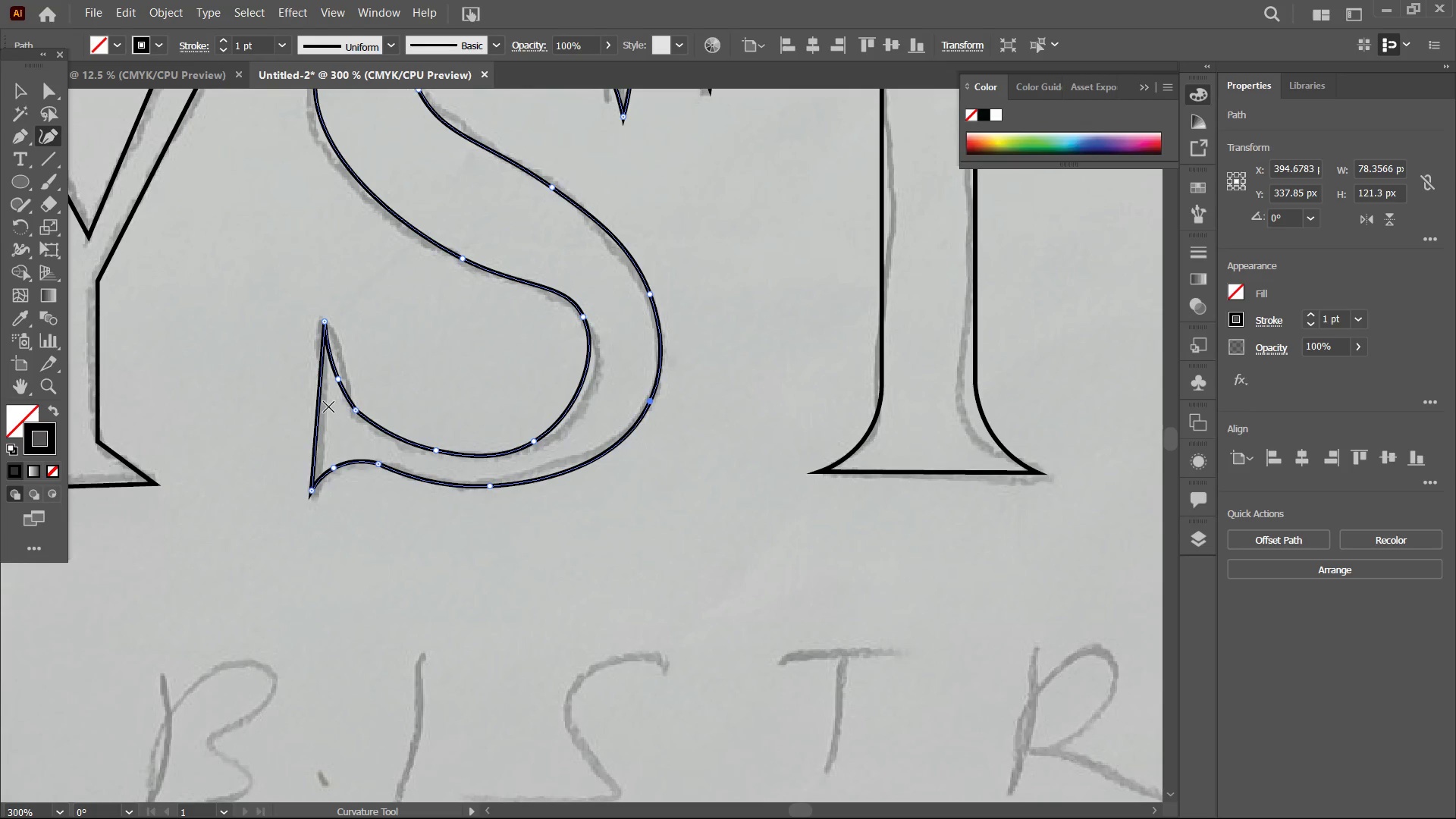 
left_click_drag(start_coordinate=[316, 407], to_coordinate=[311, 408])
 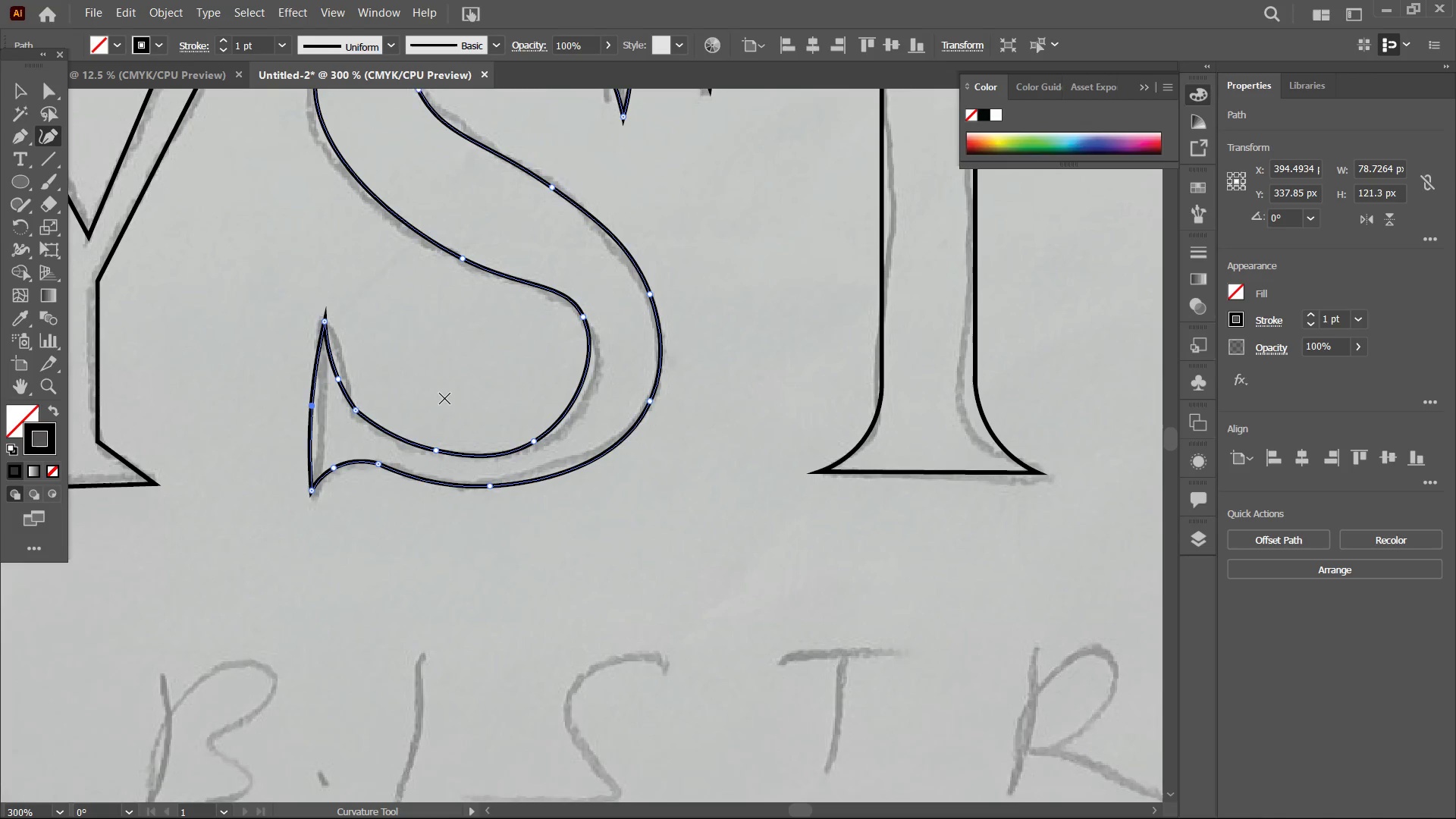 
scroll: coordinate [444, 396], scroll_direction: up, amount: 12.0
 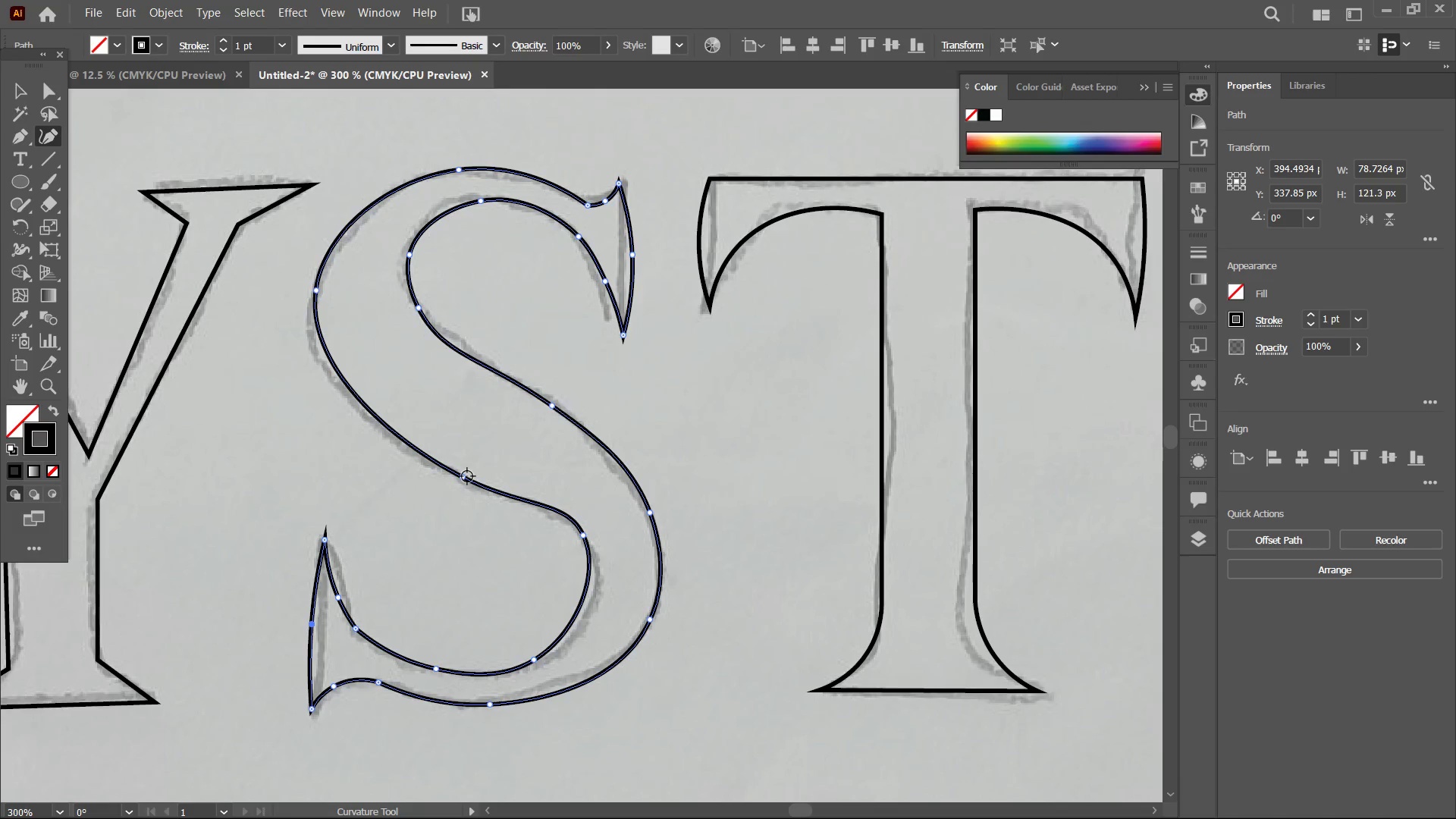 
left_click_drag(start_coordinate=[465, 478], to_coordinate=[467, 458])
 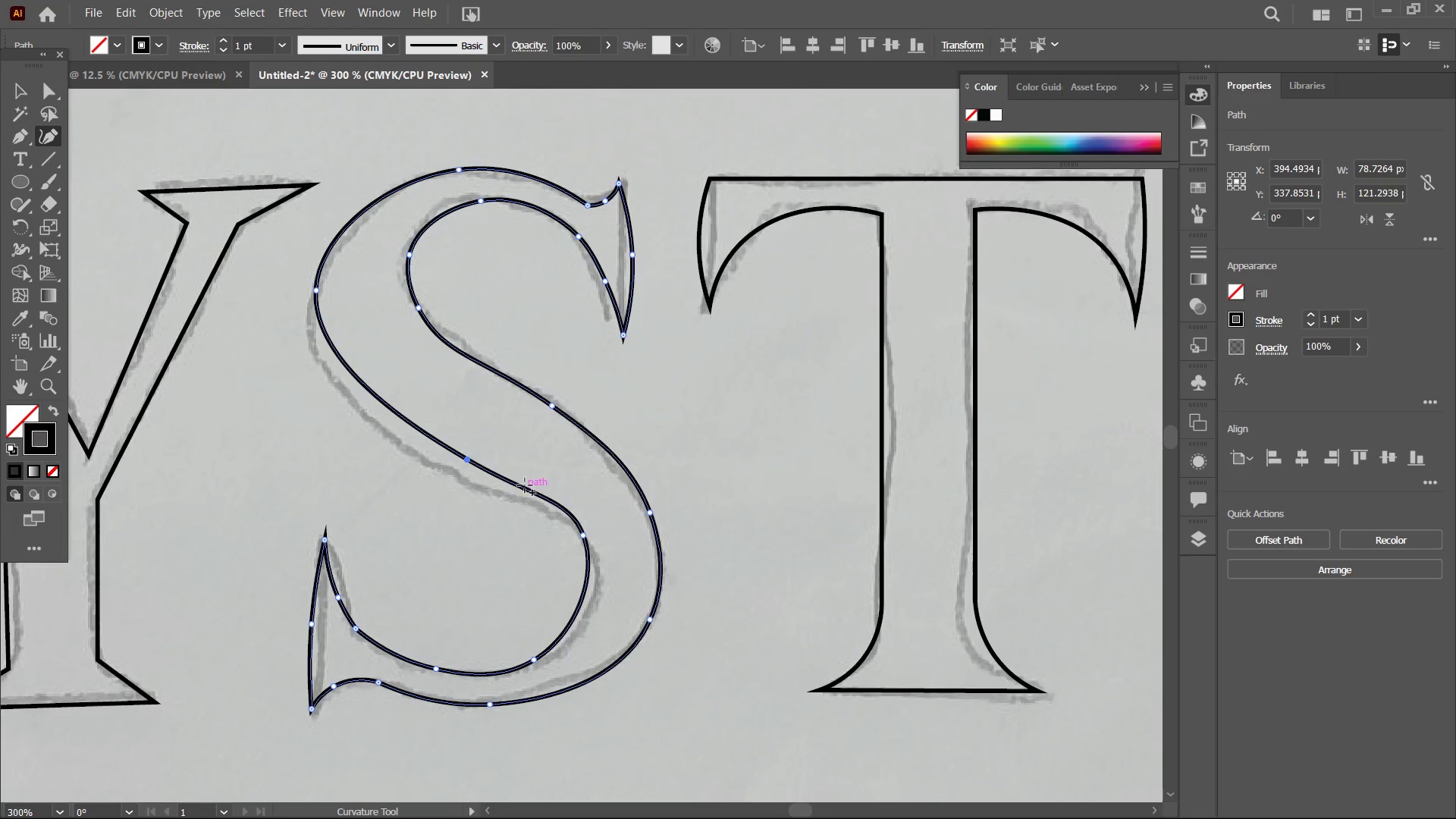 
left_click_drag(start_coordinate=[523, 485], to_coordinate=[522, 477])
 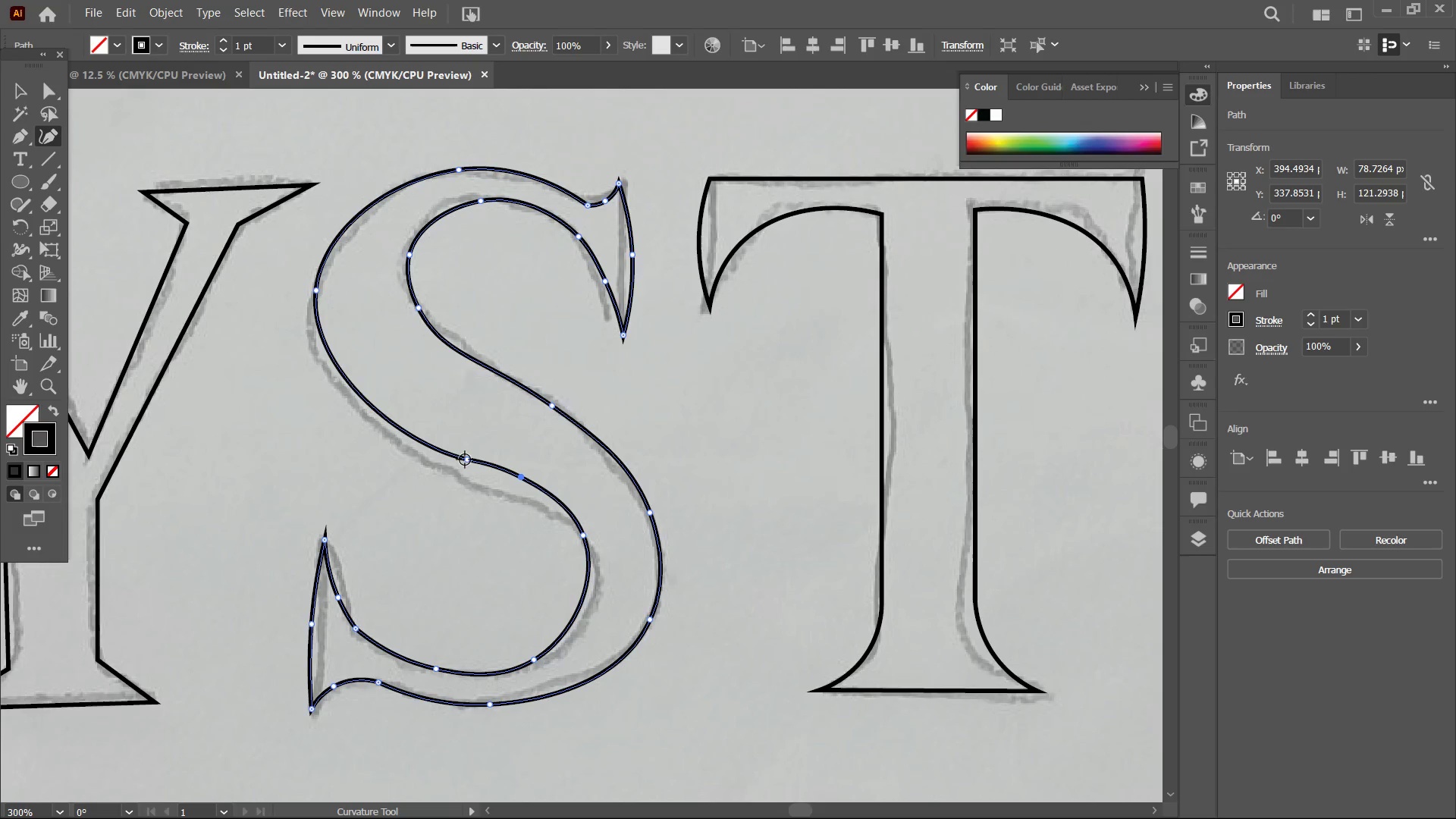 
left_click_drag(start_coordinate=[465, 460], to_coordinate=[440, 435])
 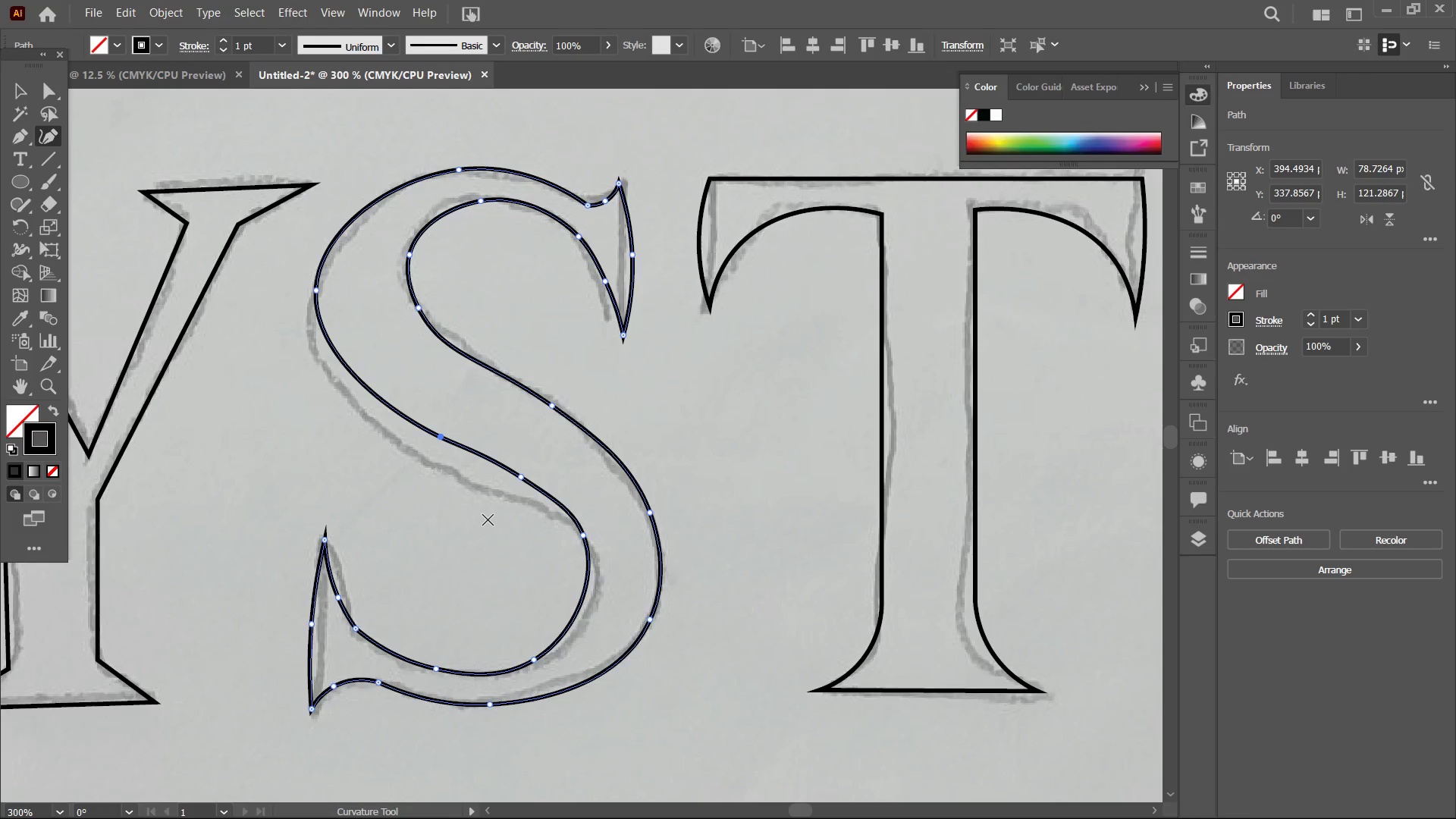 
hold_key(key=Space, duration=1.17)
 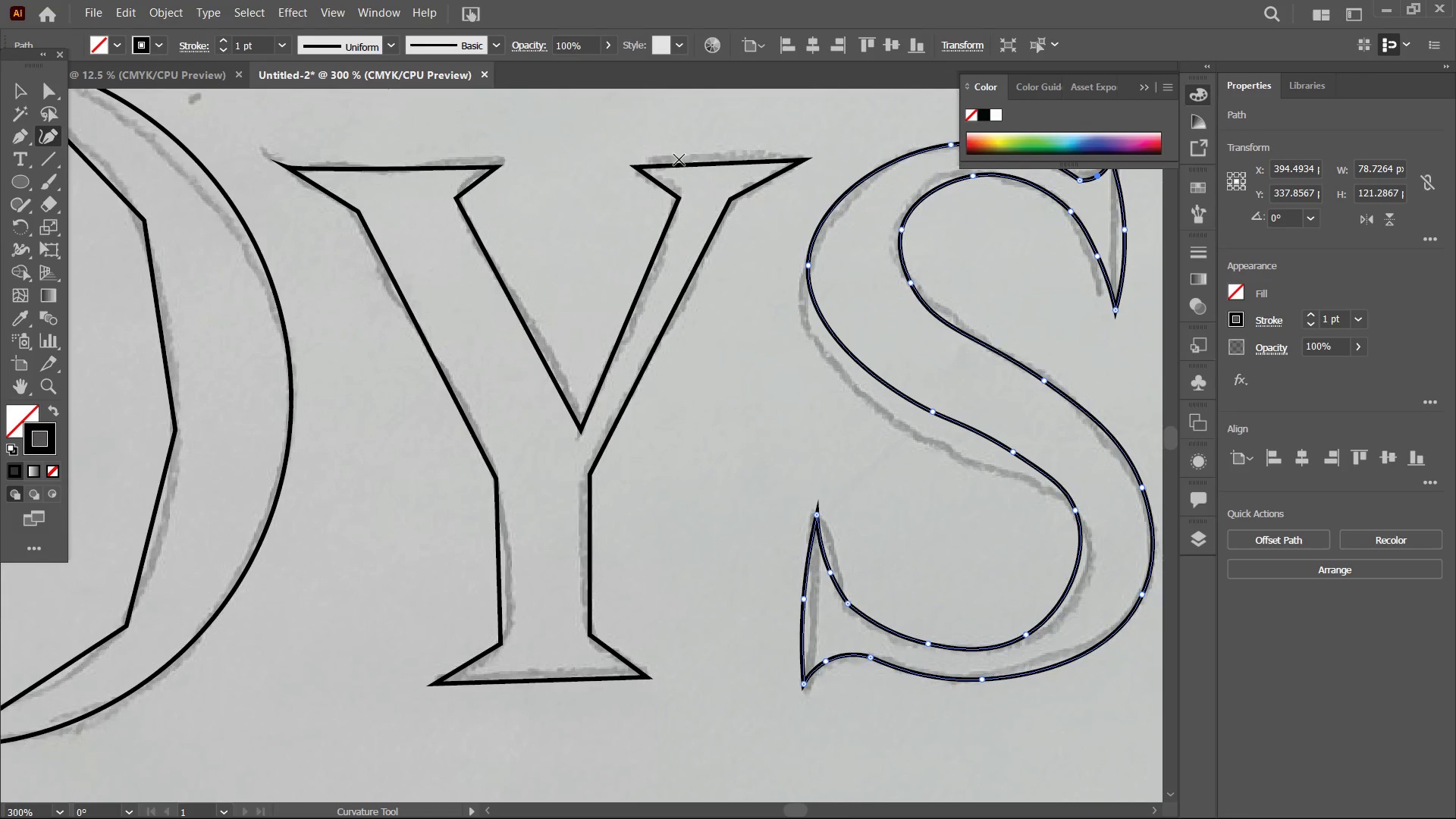 
left_click_drag(start_coordinate=[446, 532], to_coordinate=[755, 495])
 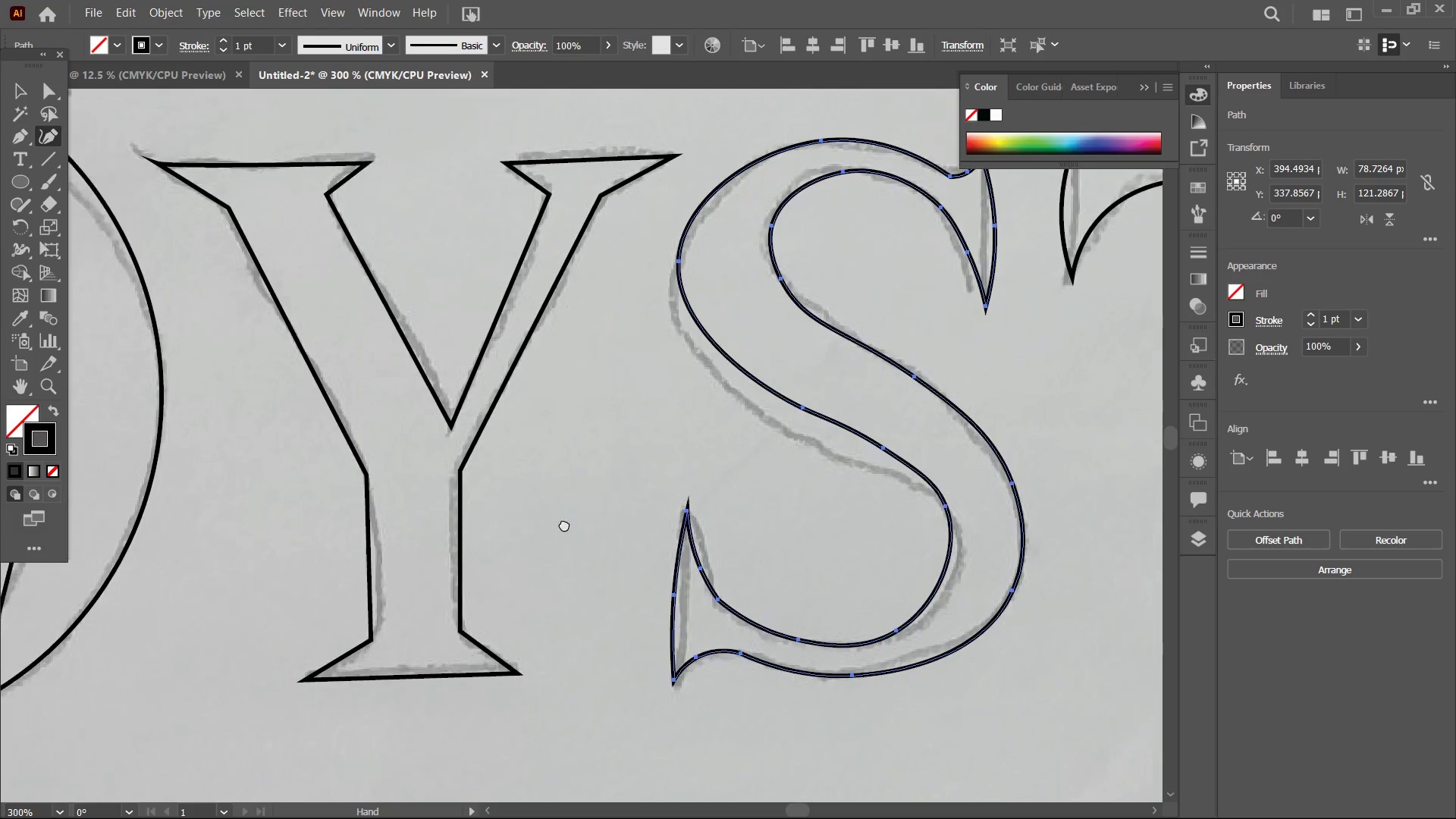 
left_click_drag(start_coordinate=[466, 515], to_coordinate=[651, 527])
 